 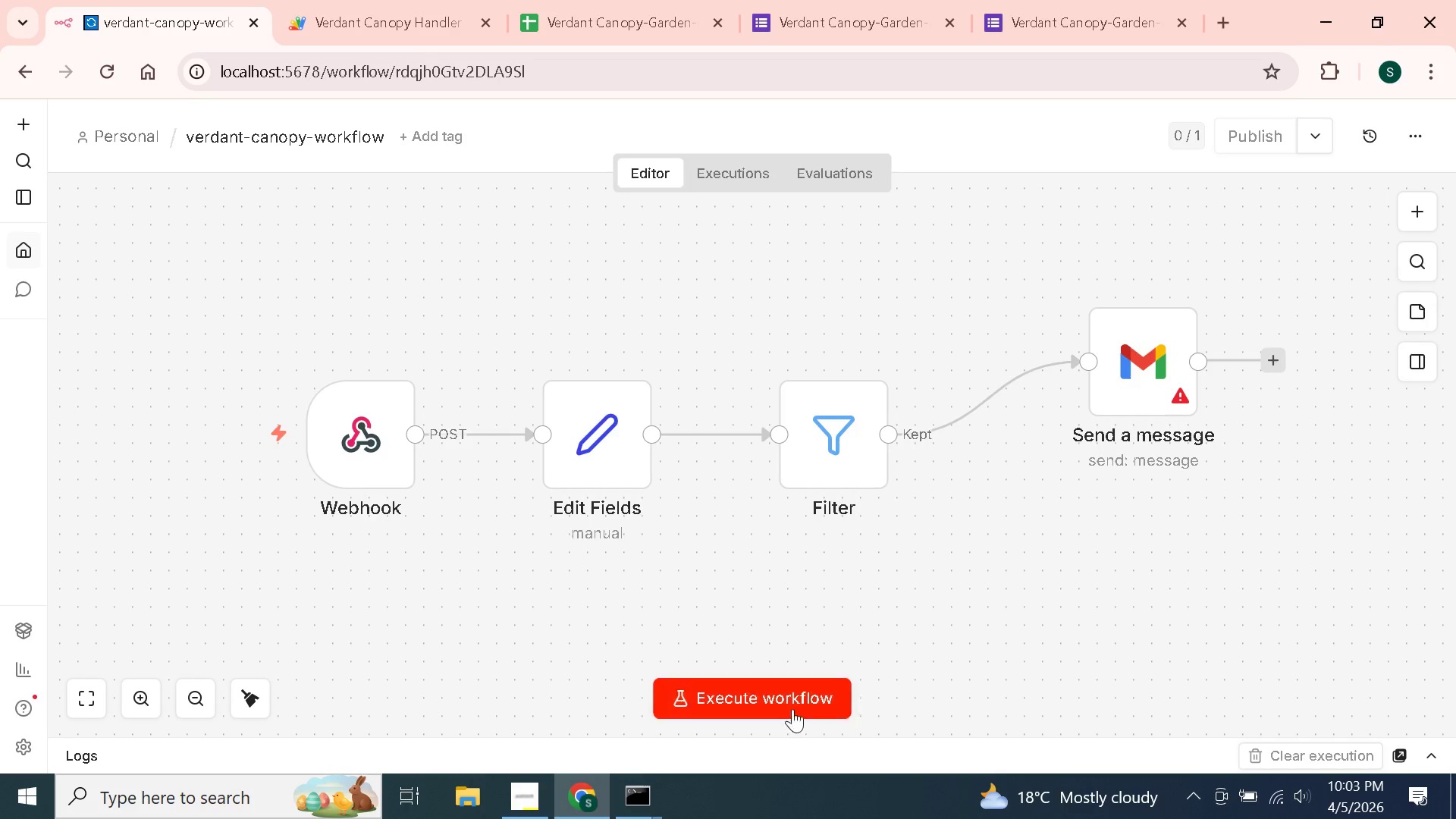 
left_click([840, 344])
 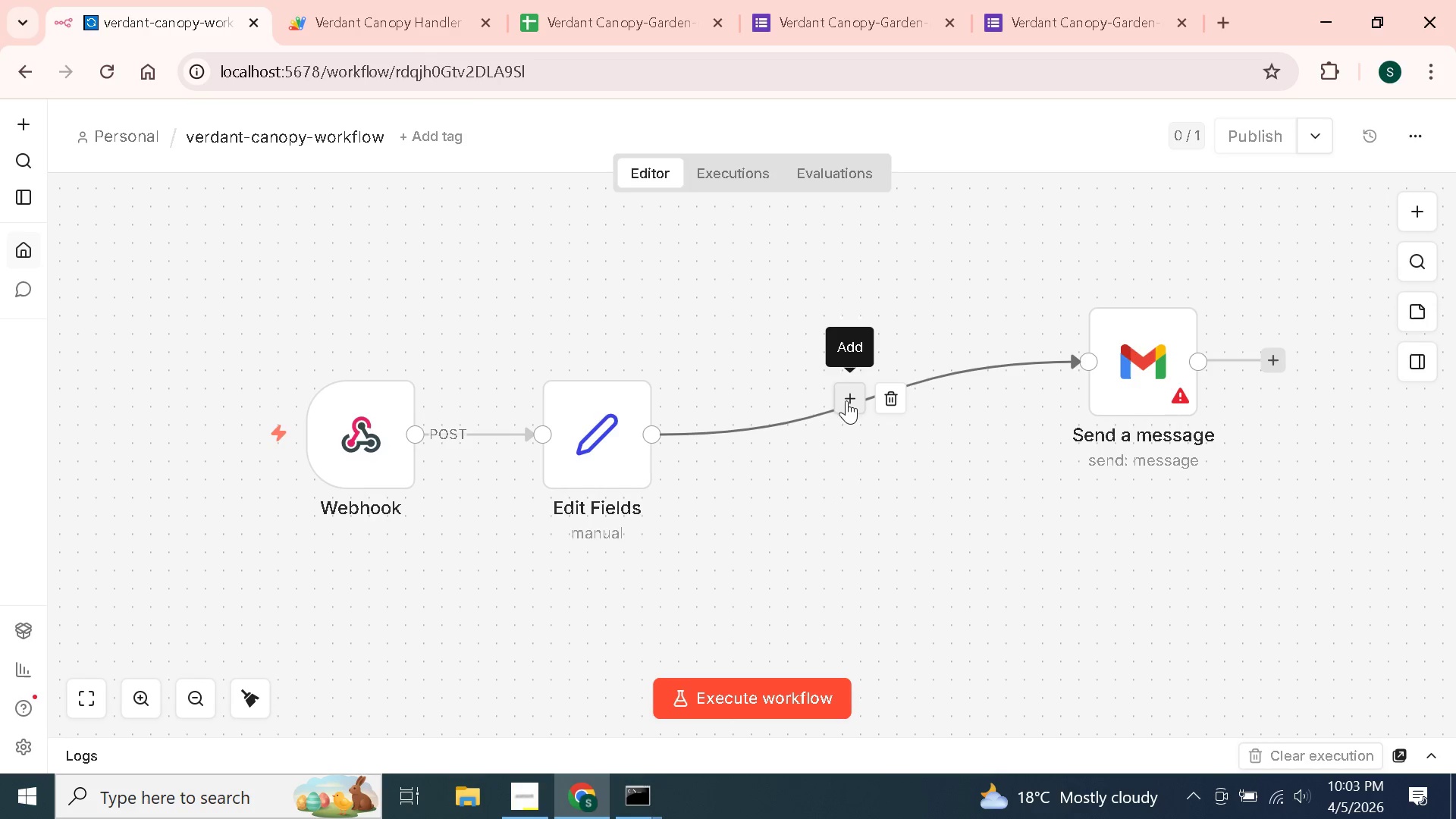 
left_click([851, 396])
 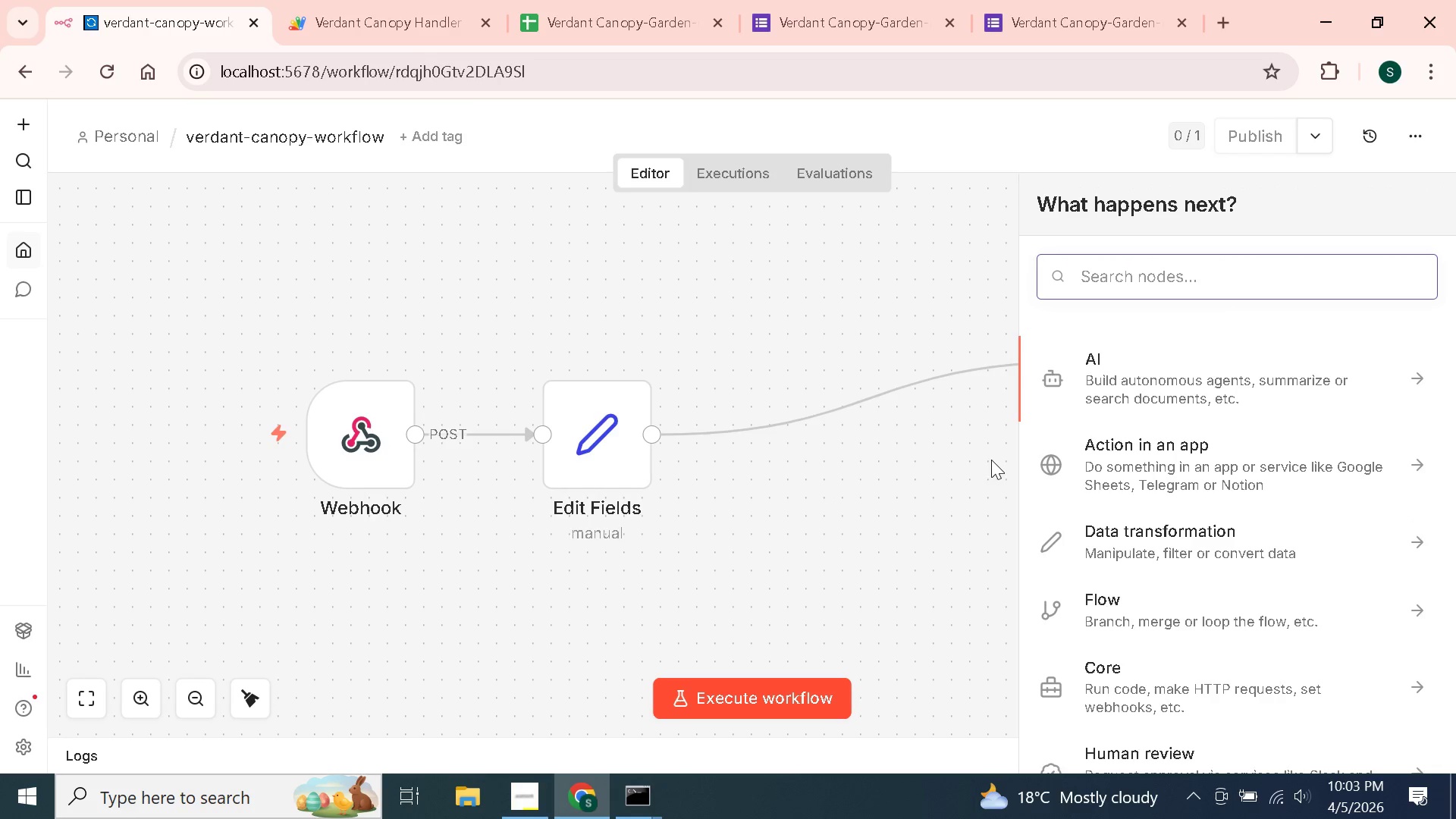 
wait(5.66)
 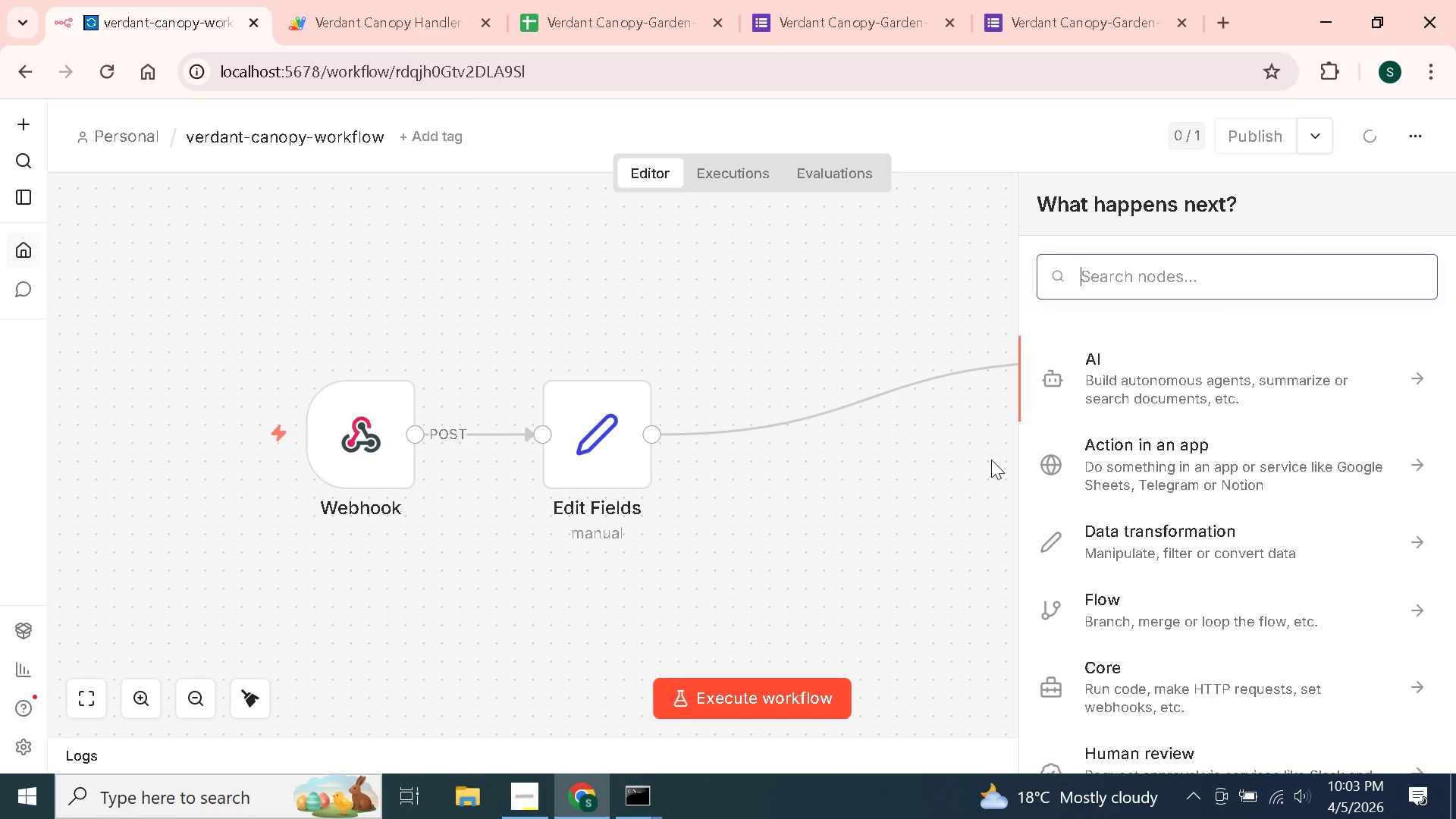 
type(if)
key(Backspace)
key(Backspace)
 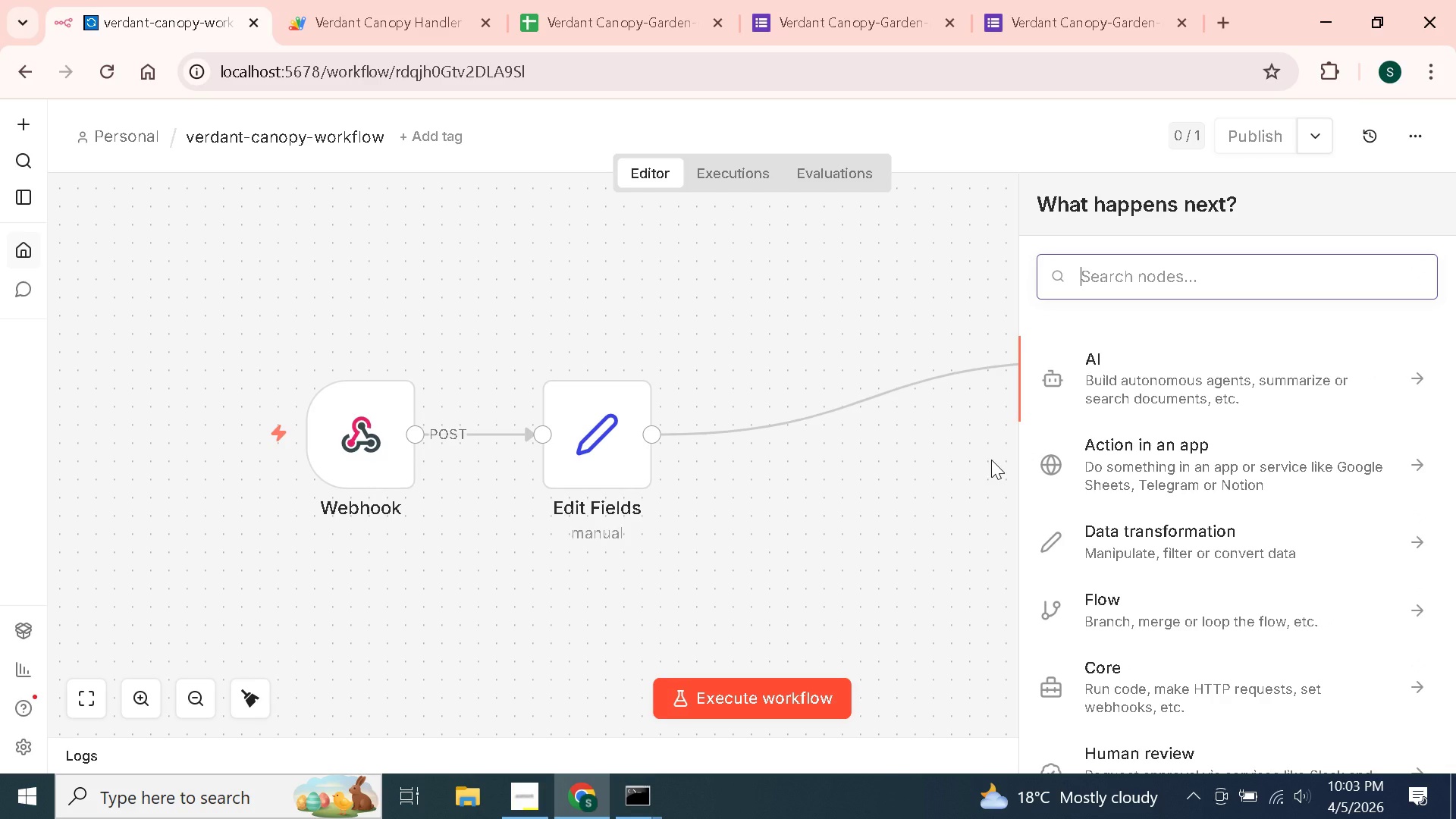 
wait(11.94)
 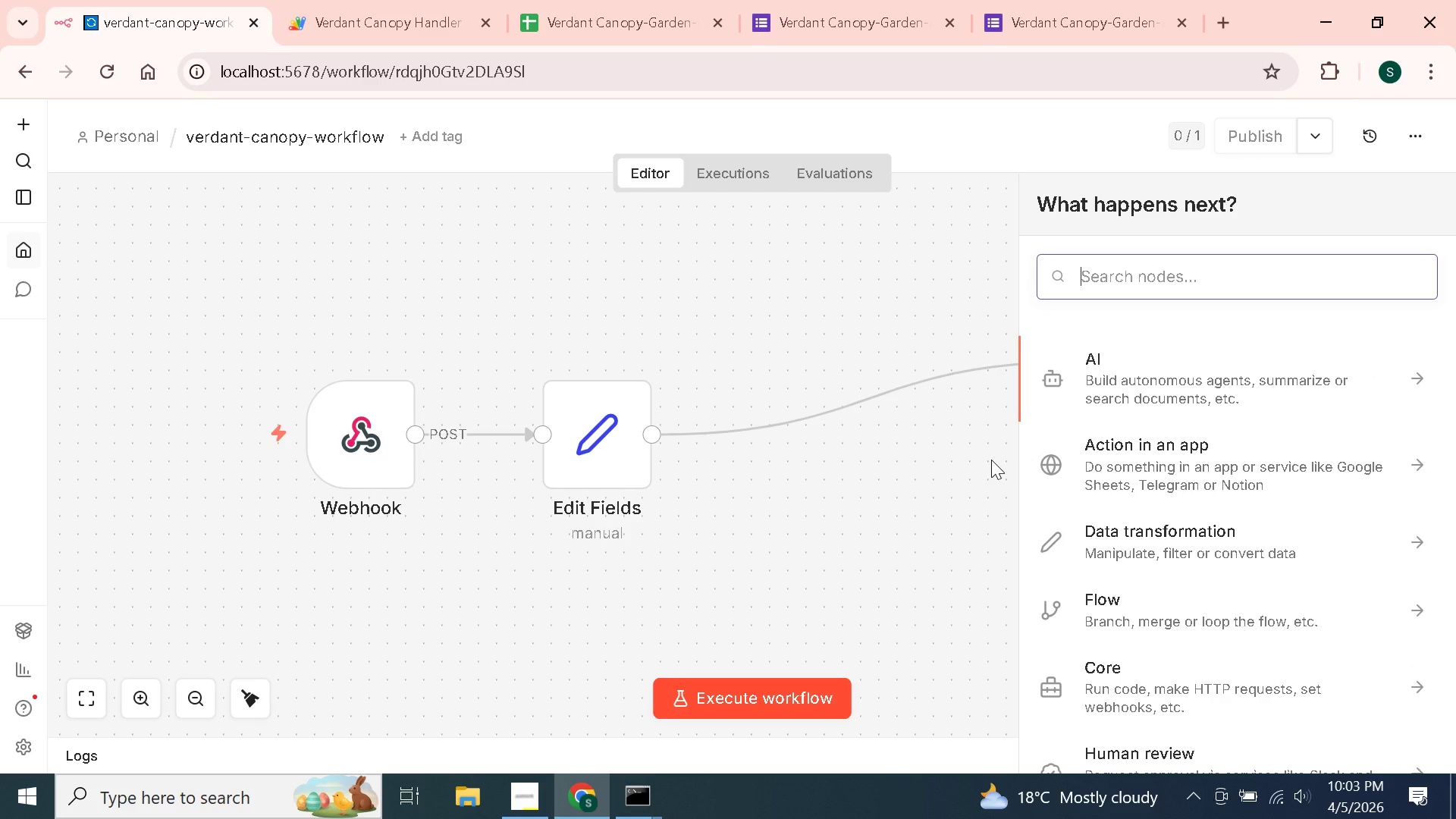 
type(code)
 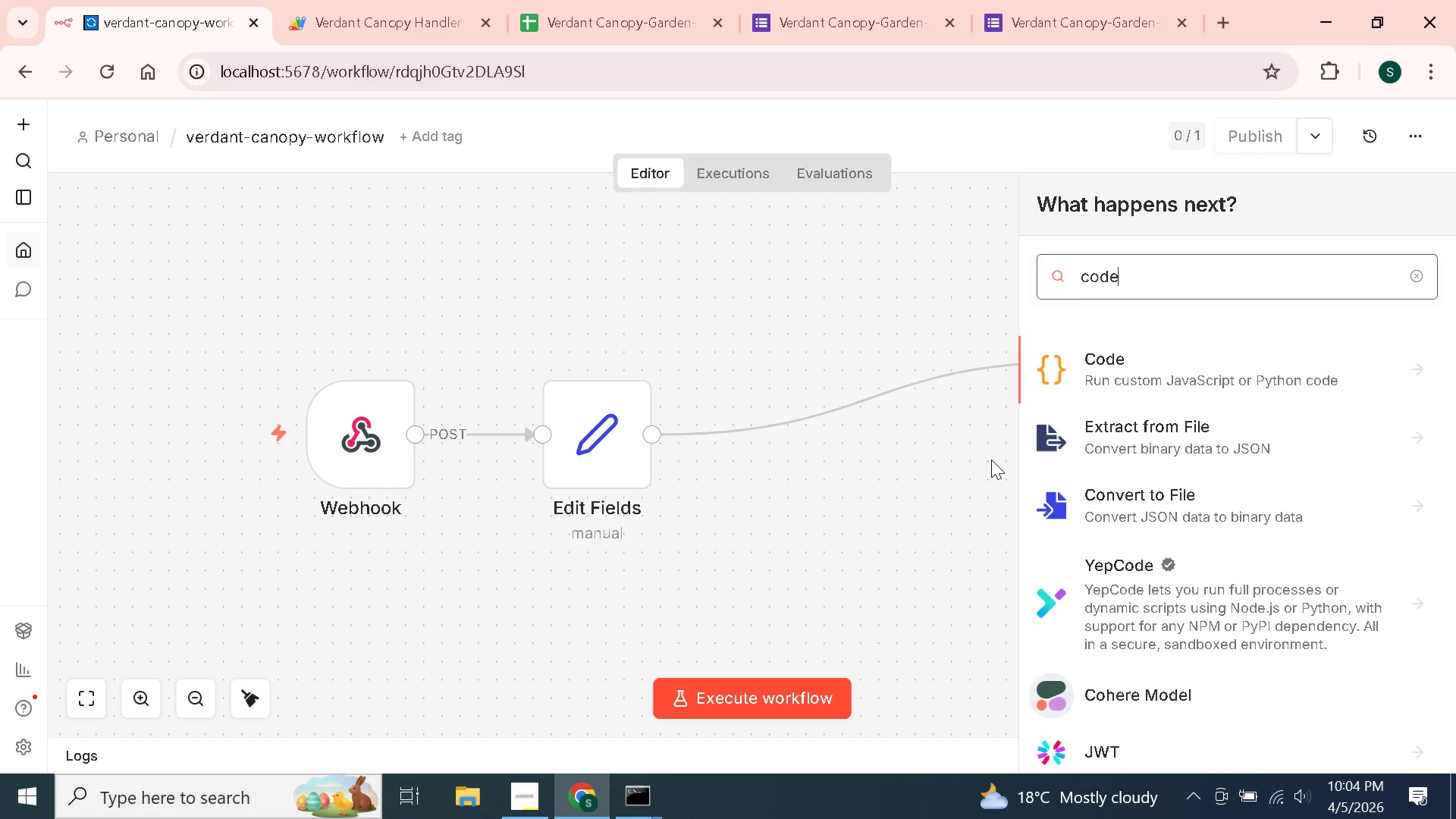 
key(Enter)
 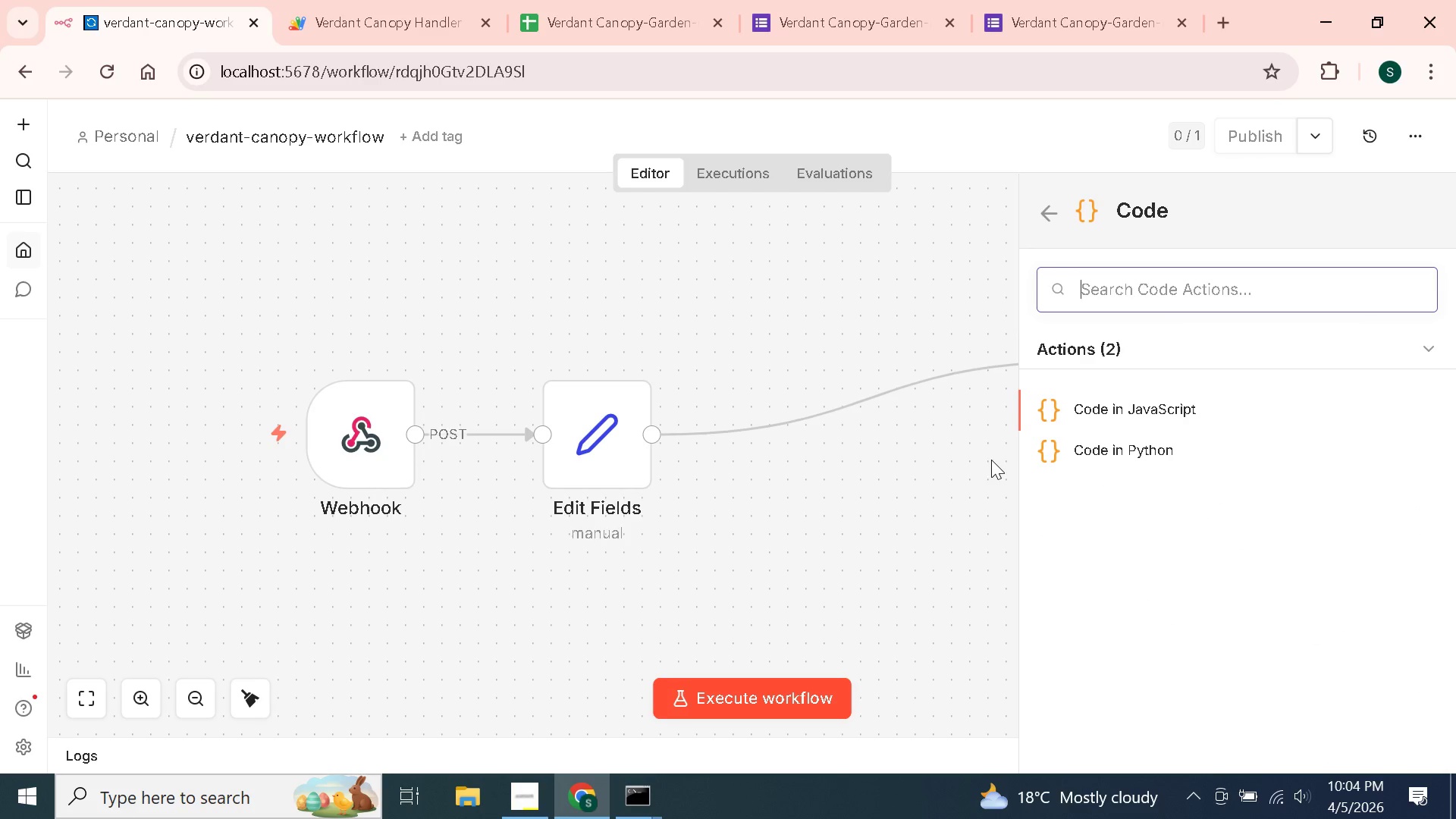 
key(Enter)
 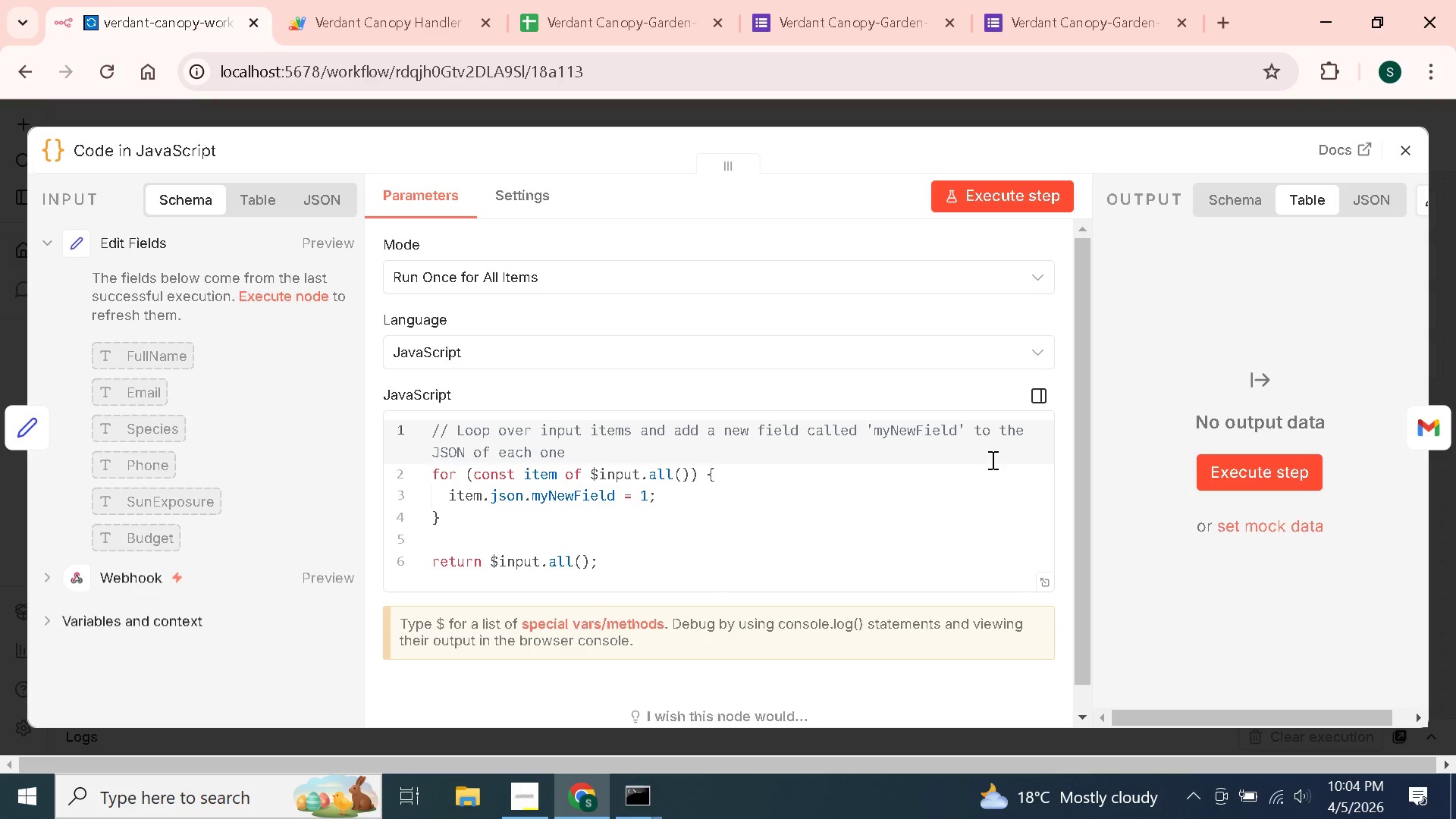 
wait(10.8)
 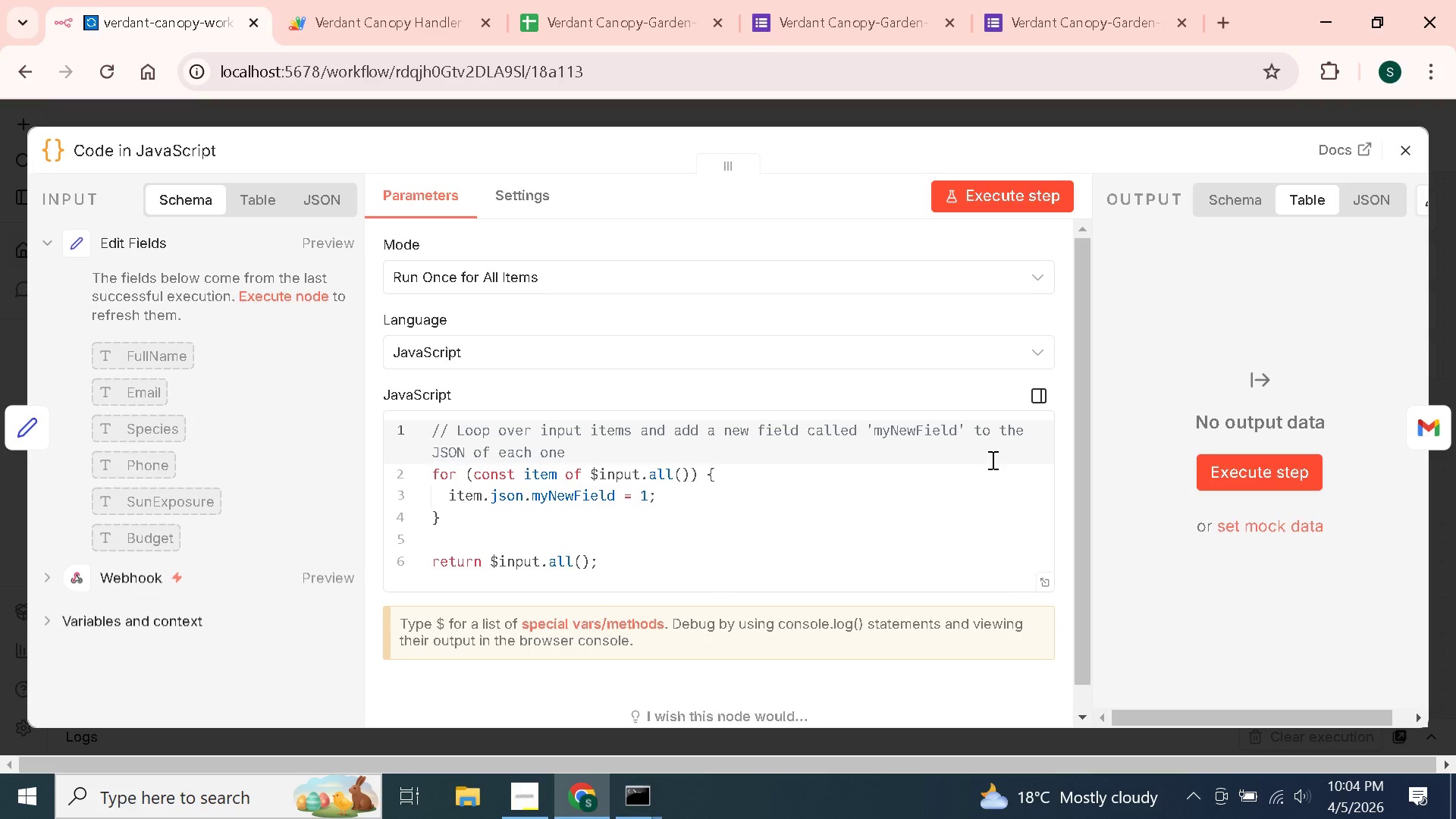 
hold_key(key=ShiftLeft, duration=1.52)
 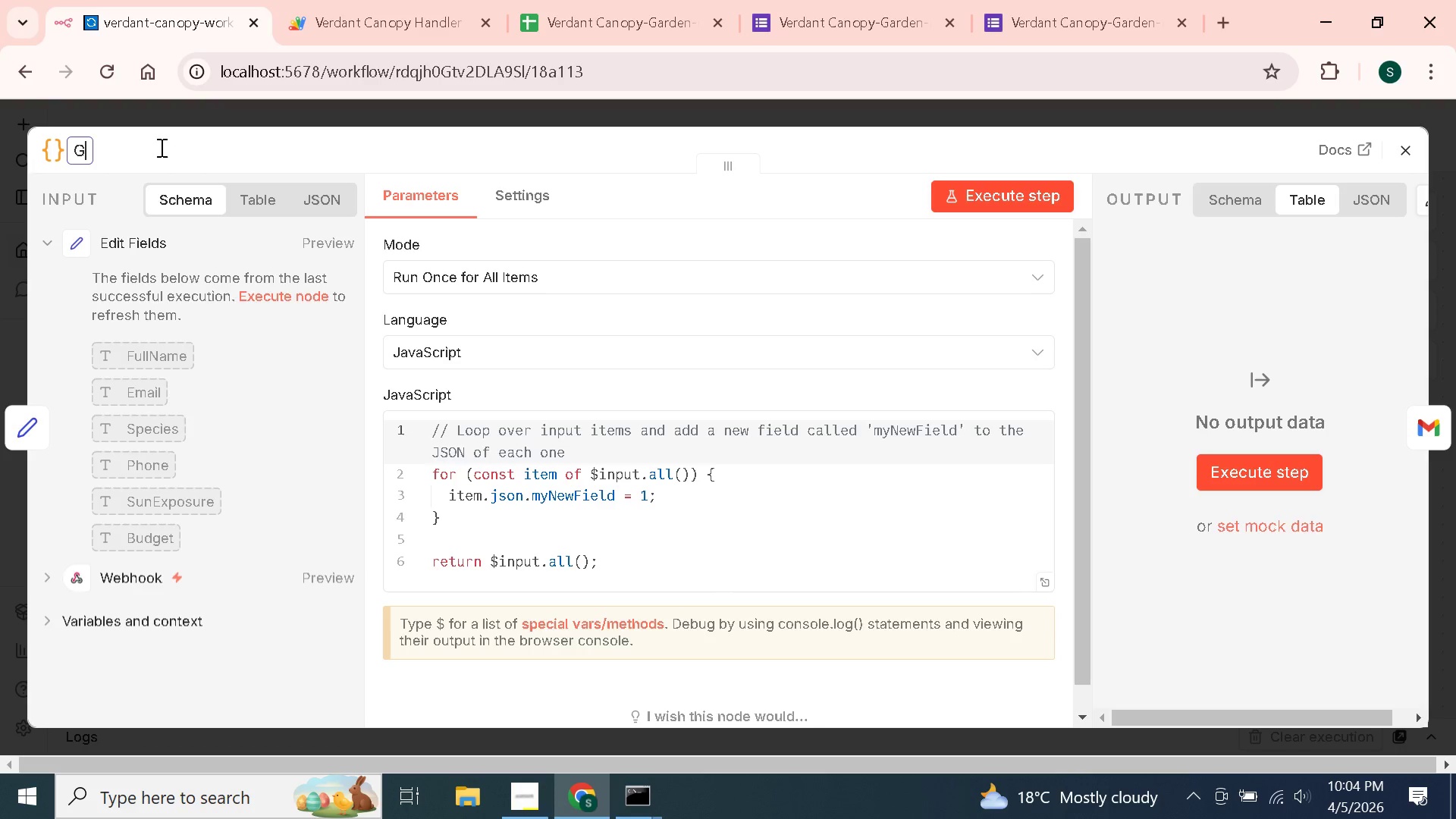 
type(Generate Ref ID)
 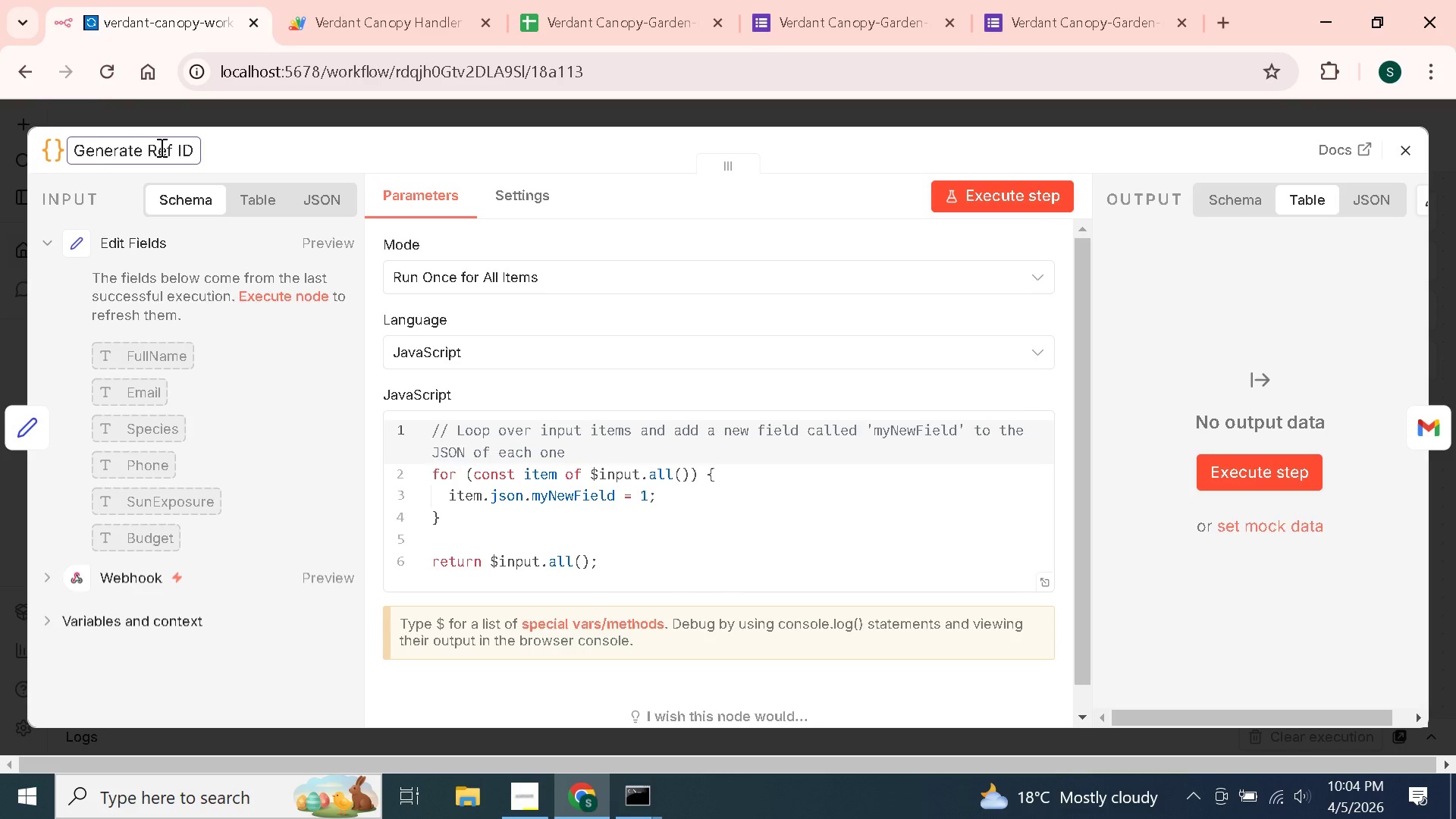 
left_click([494, 516])
 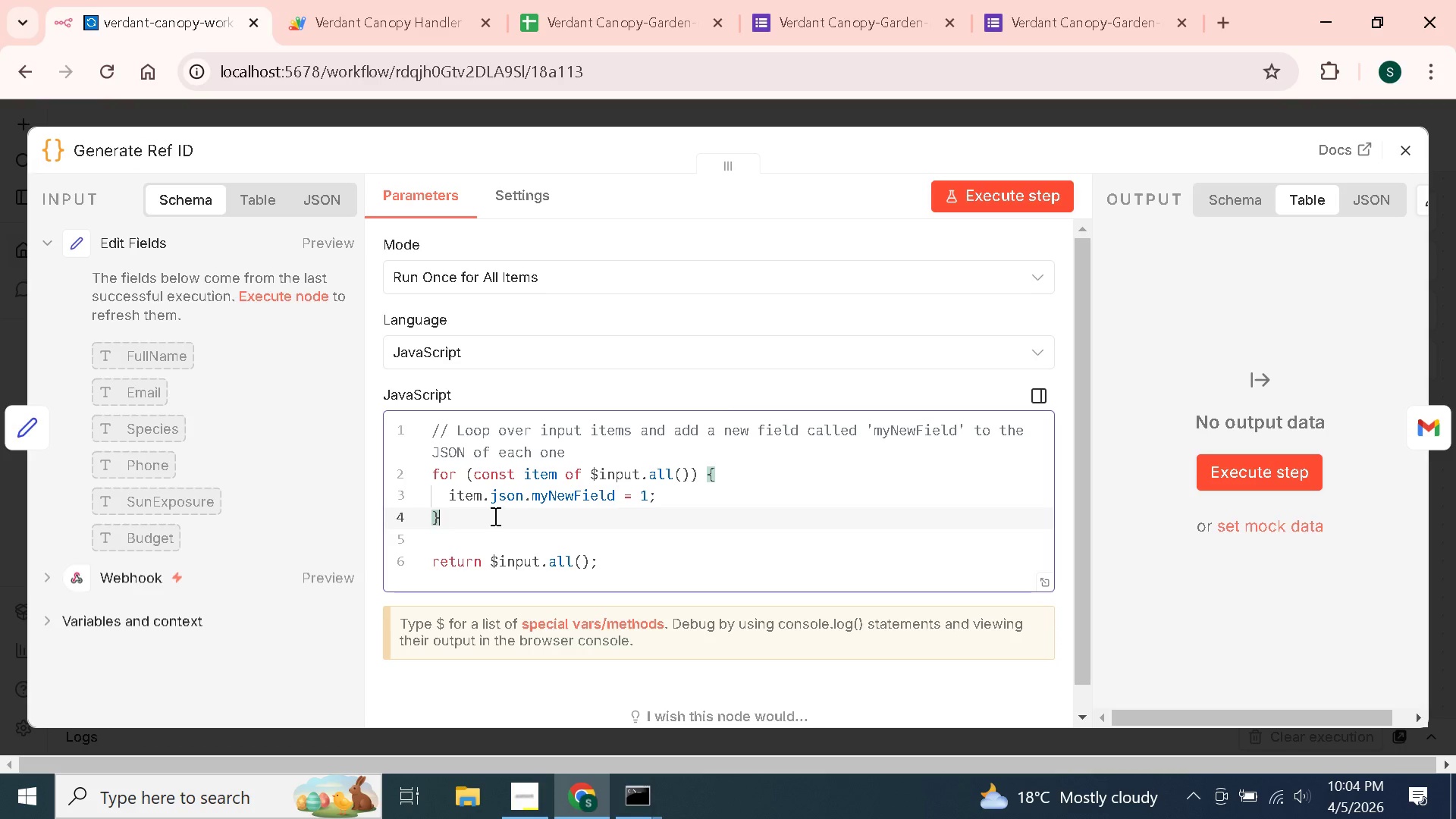 
key(Control+ControlLeft)
 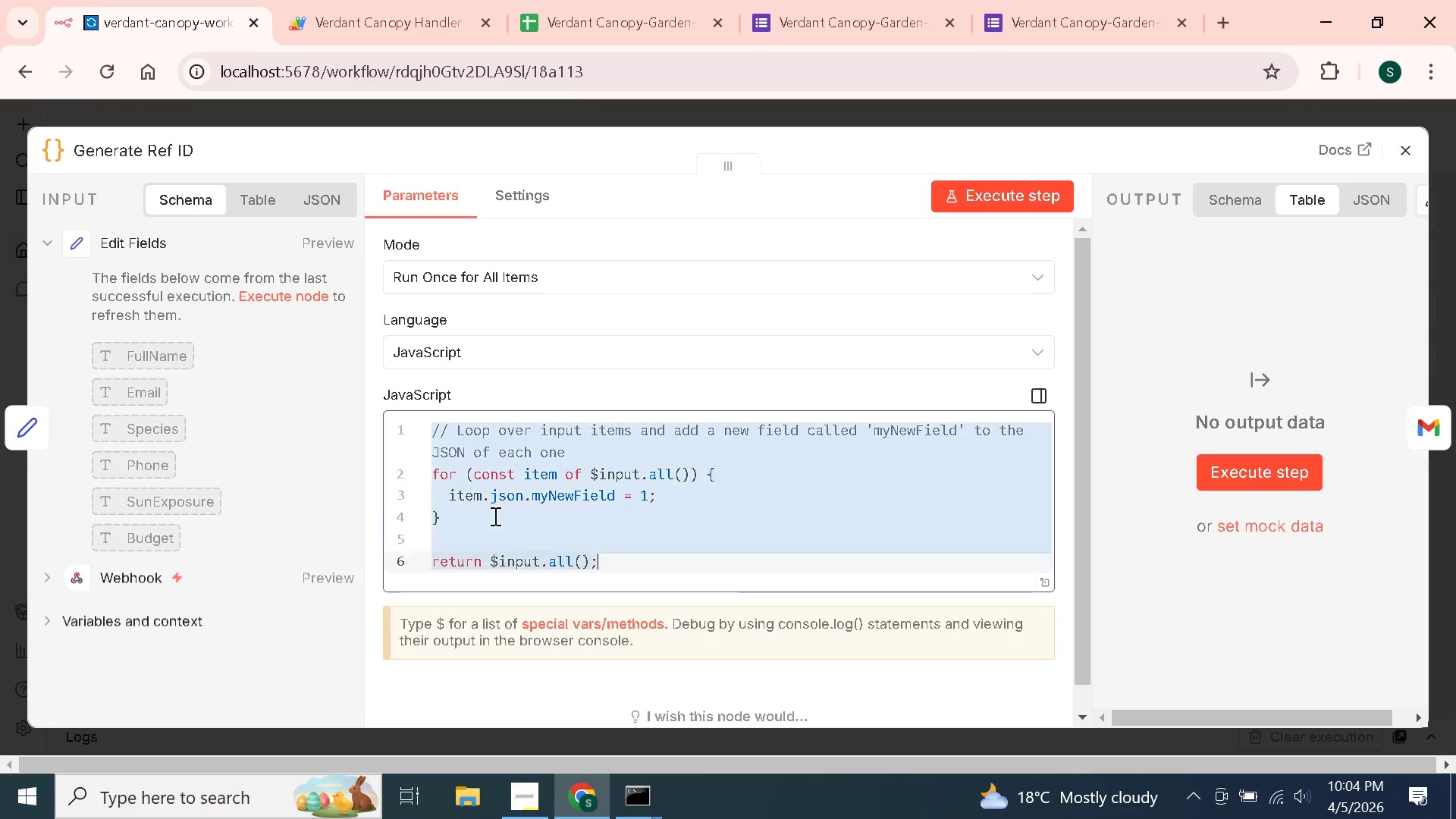 
key(Control+A)
 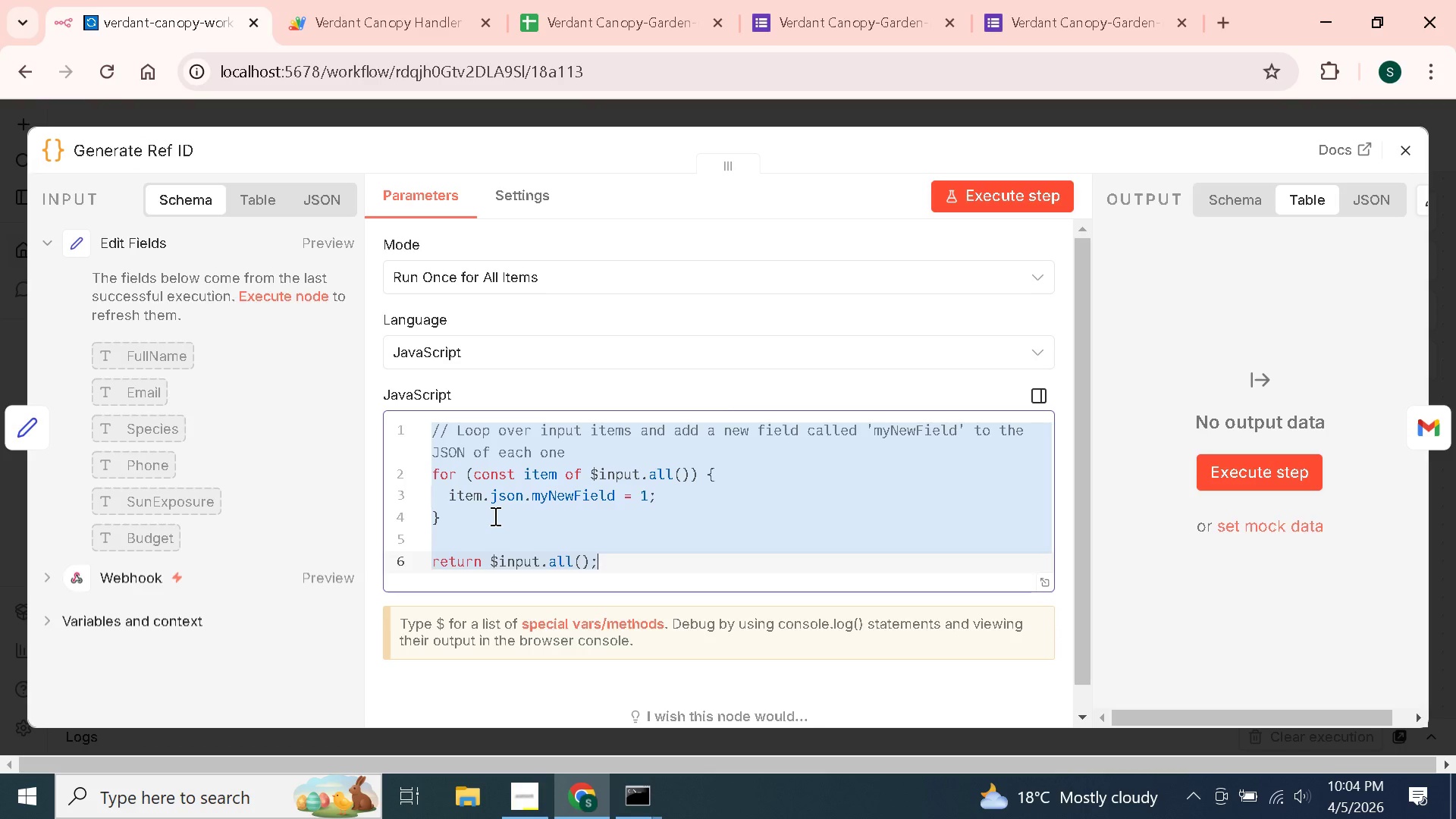 
type(const now = new Date()
 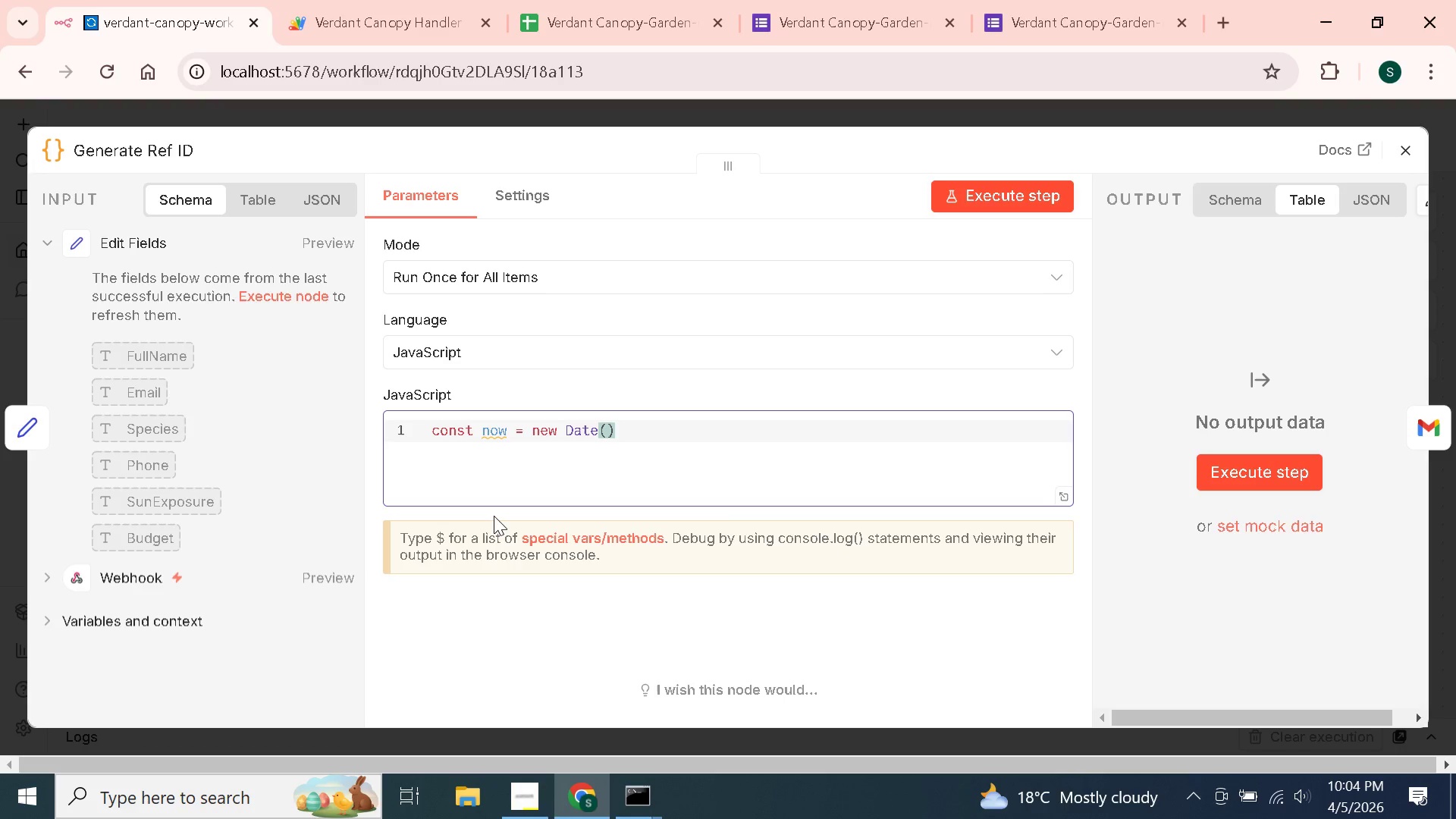 
key(ArrowRight)
 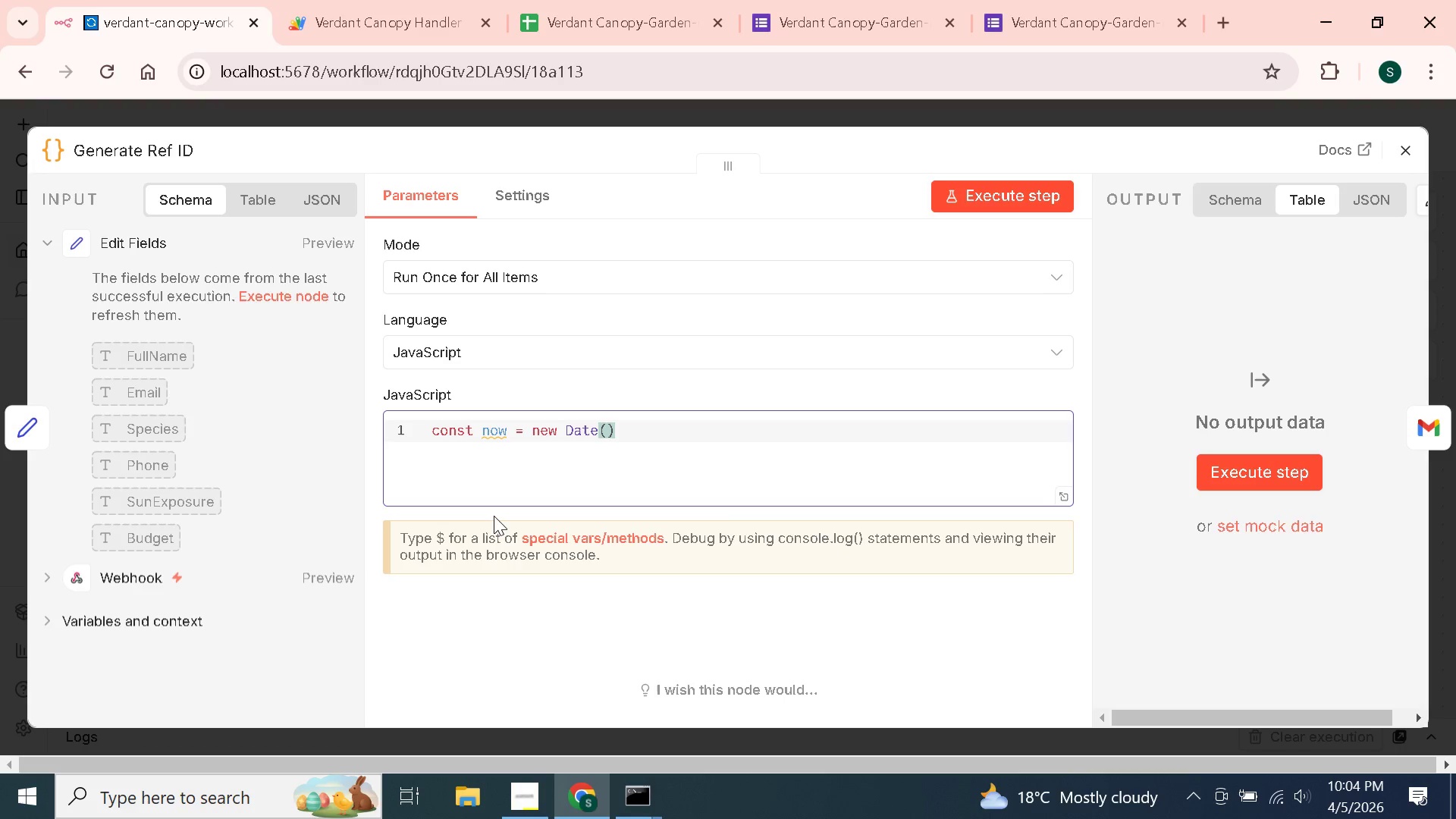 
key(Semicolon)
 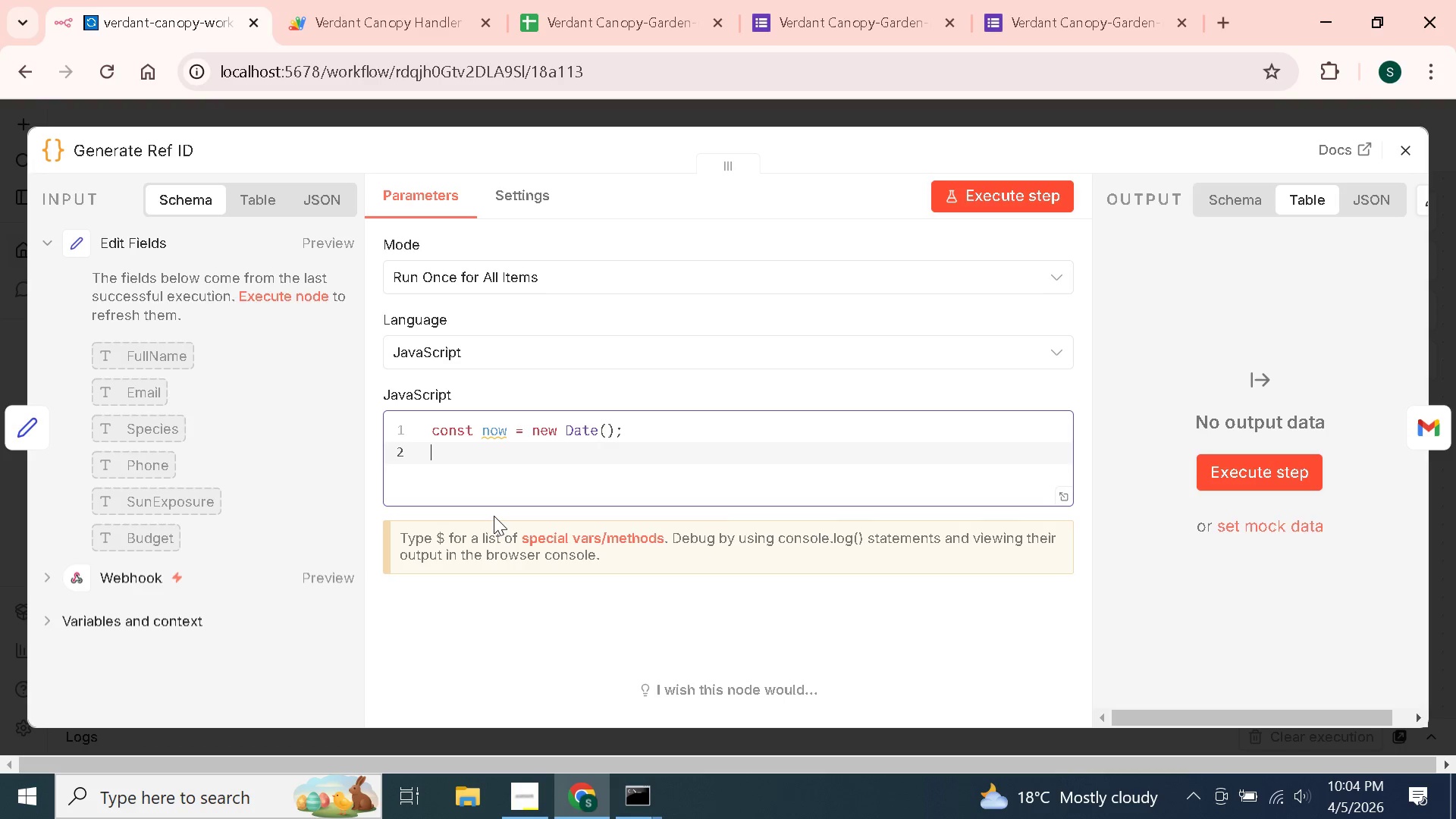 
key(Enter)
 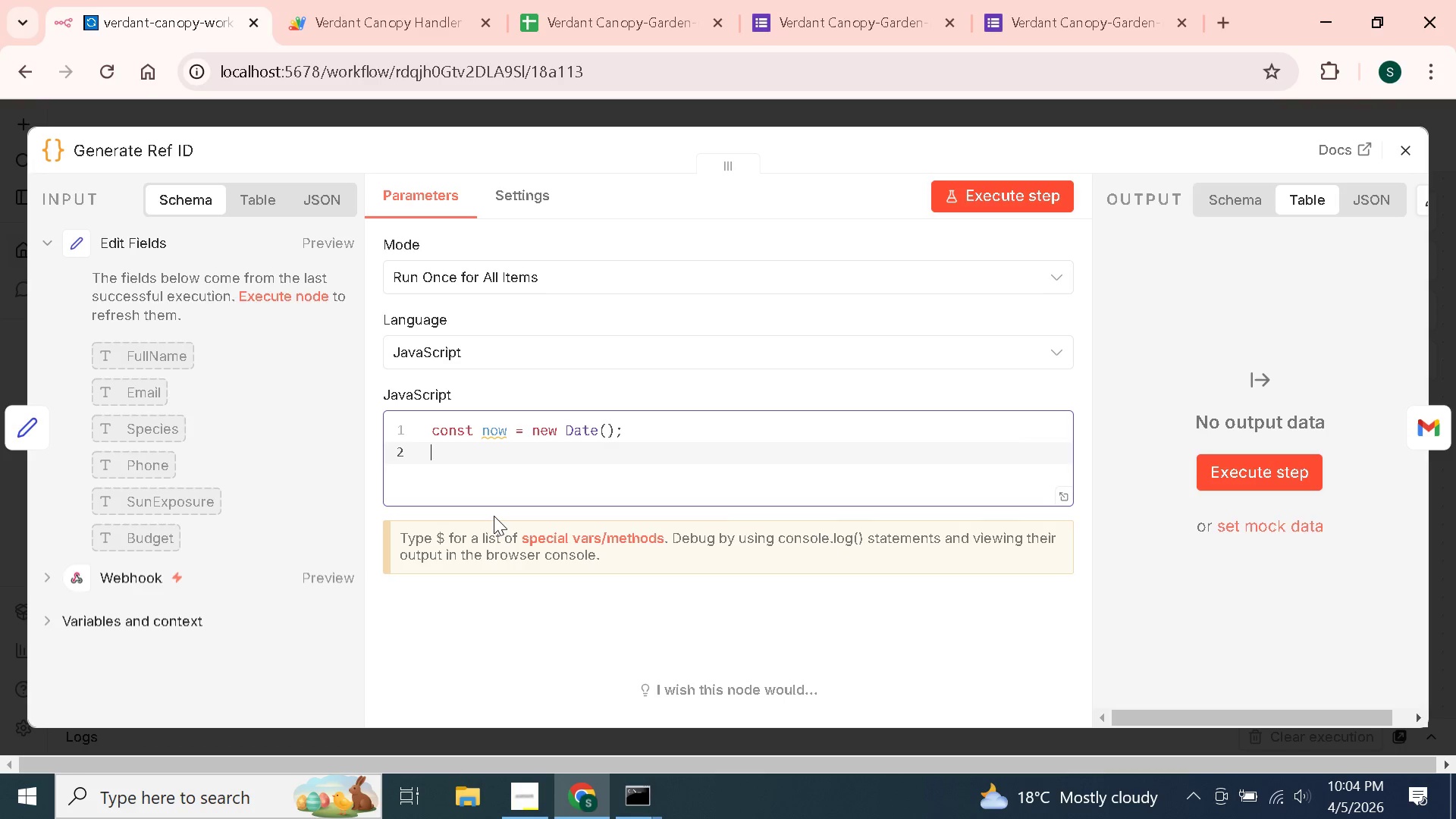 
type(const pad = (n)
 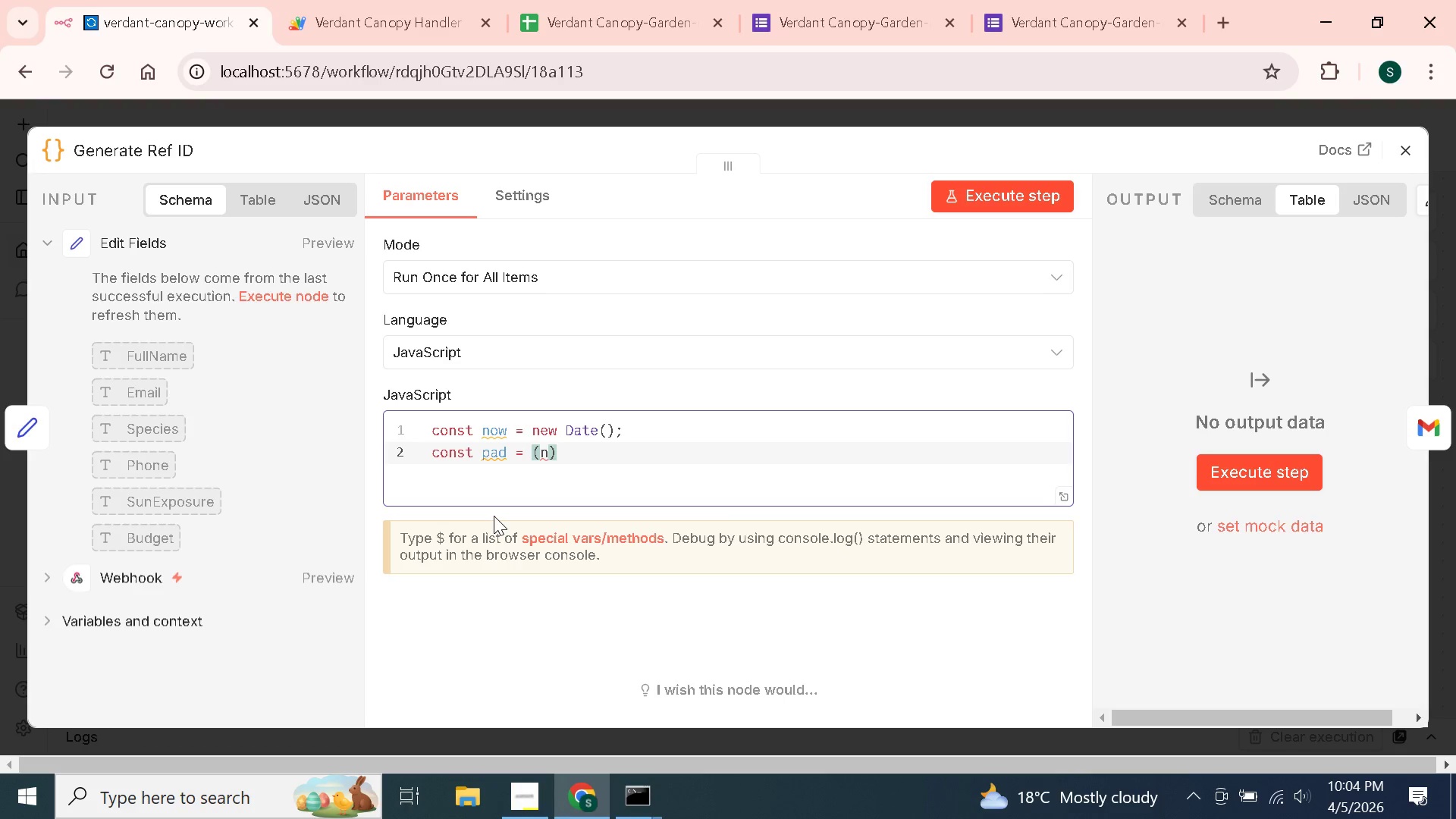 
key(ArrowRight)
 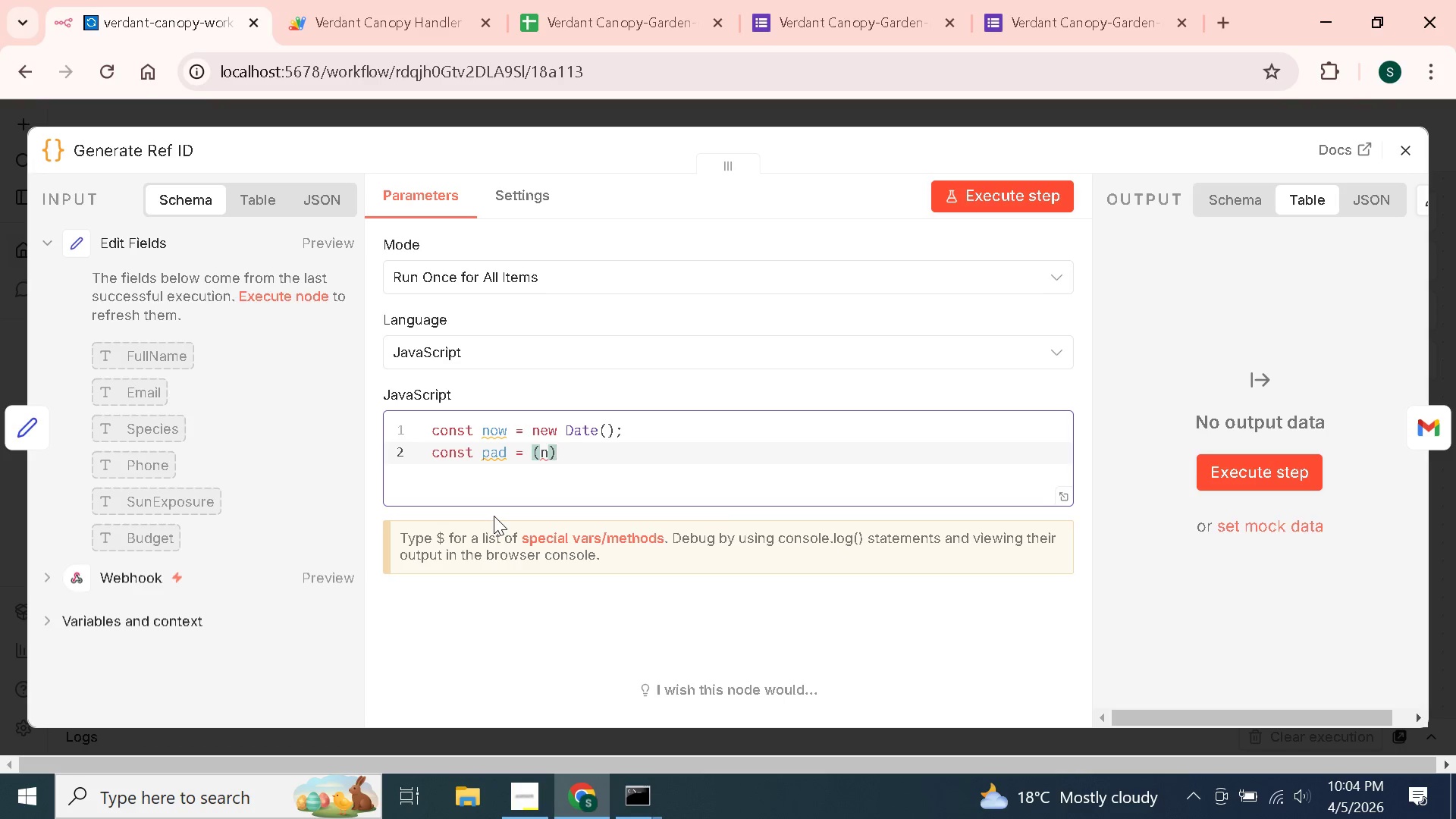 
type( +)
key(Backspace)
type(=> Strig)
key(Backspace)
type(ng (n)
 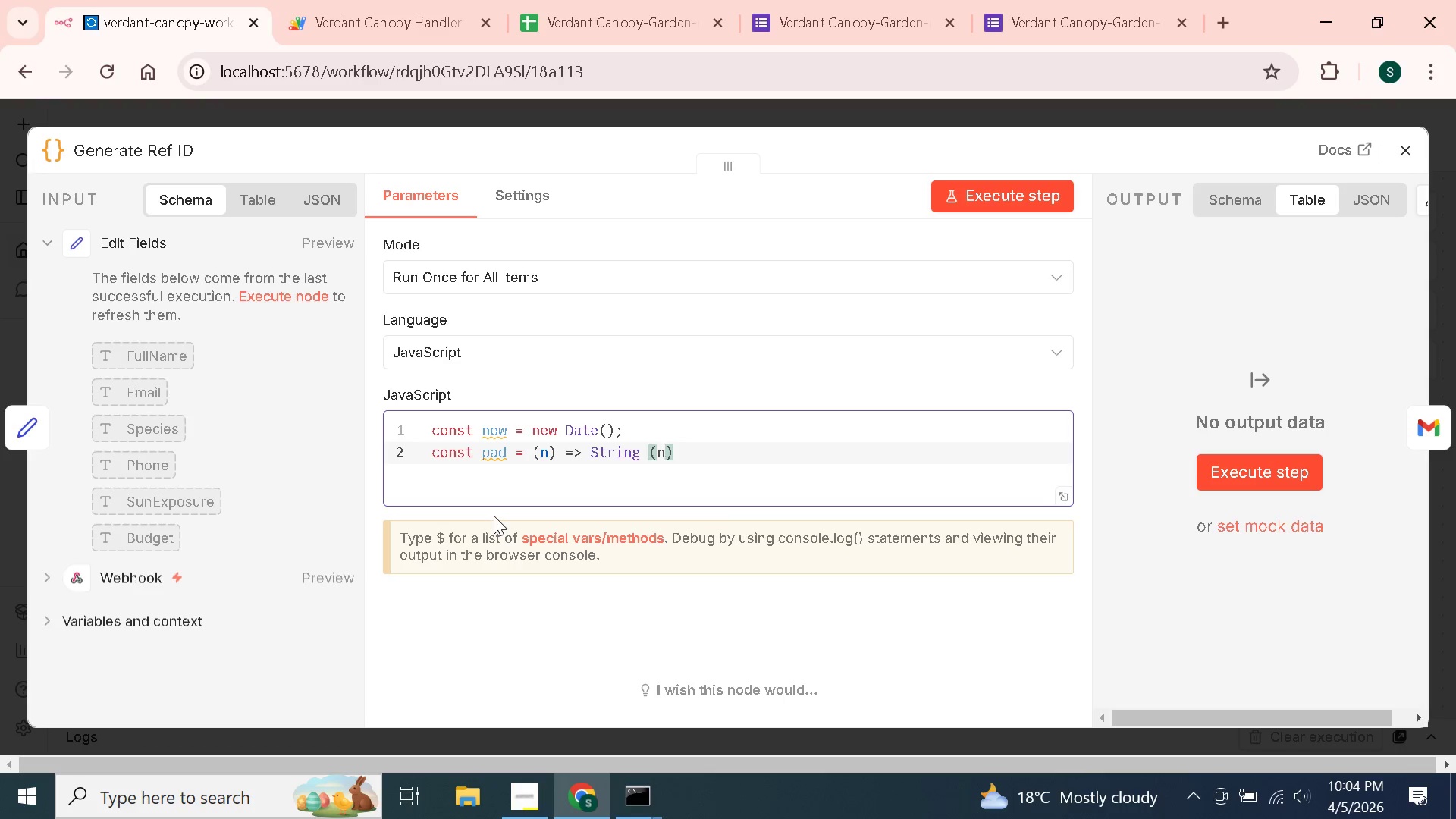 
key(ArrowRight)
 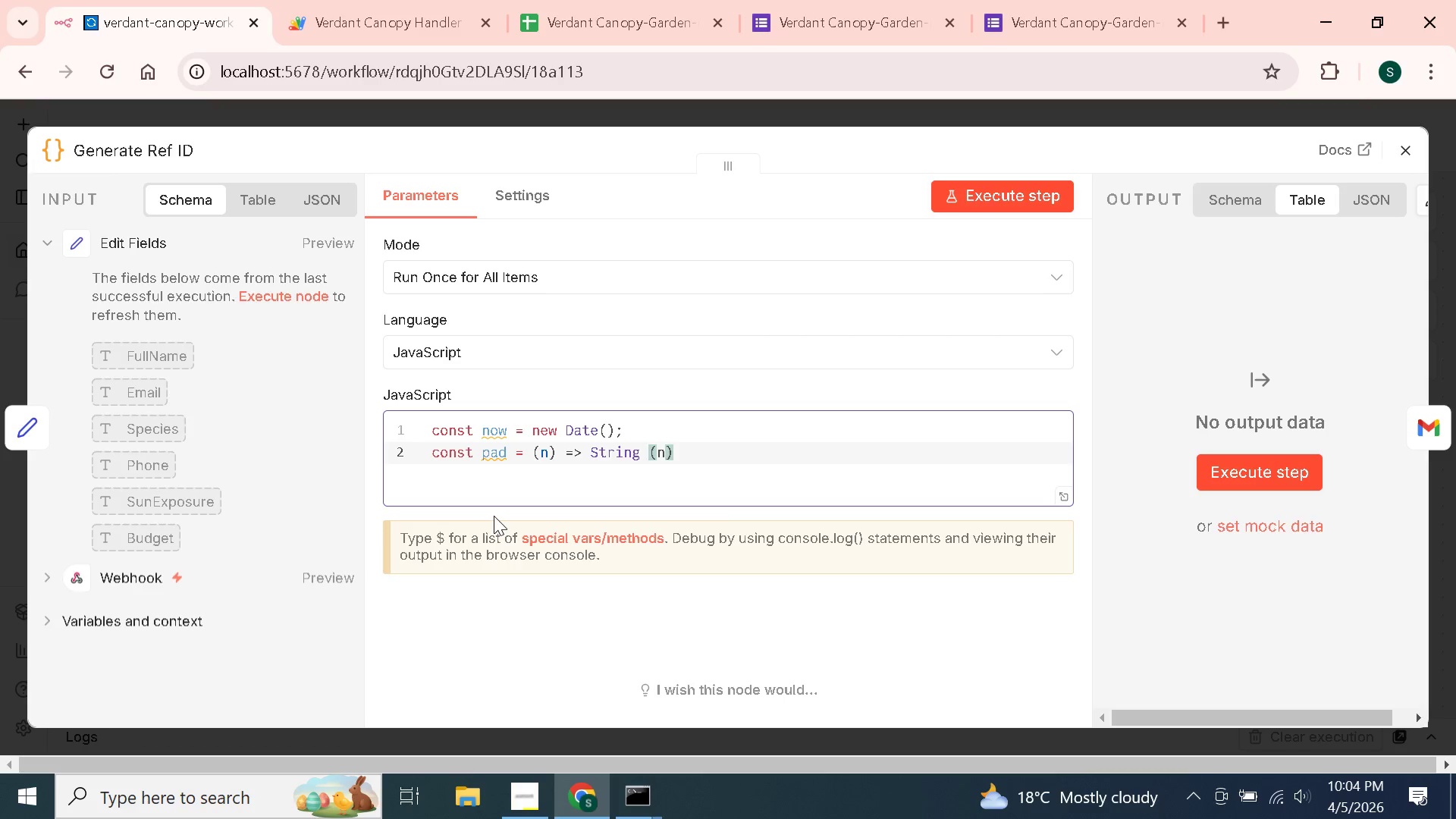 
type(.padStart(2, '0)
 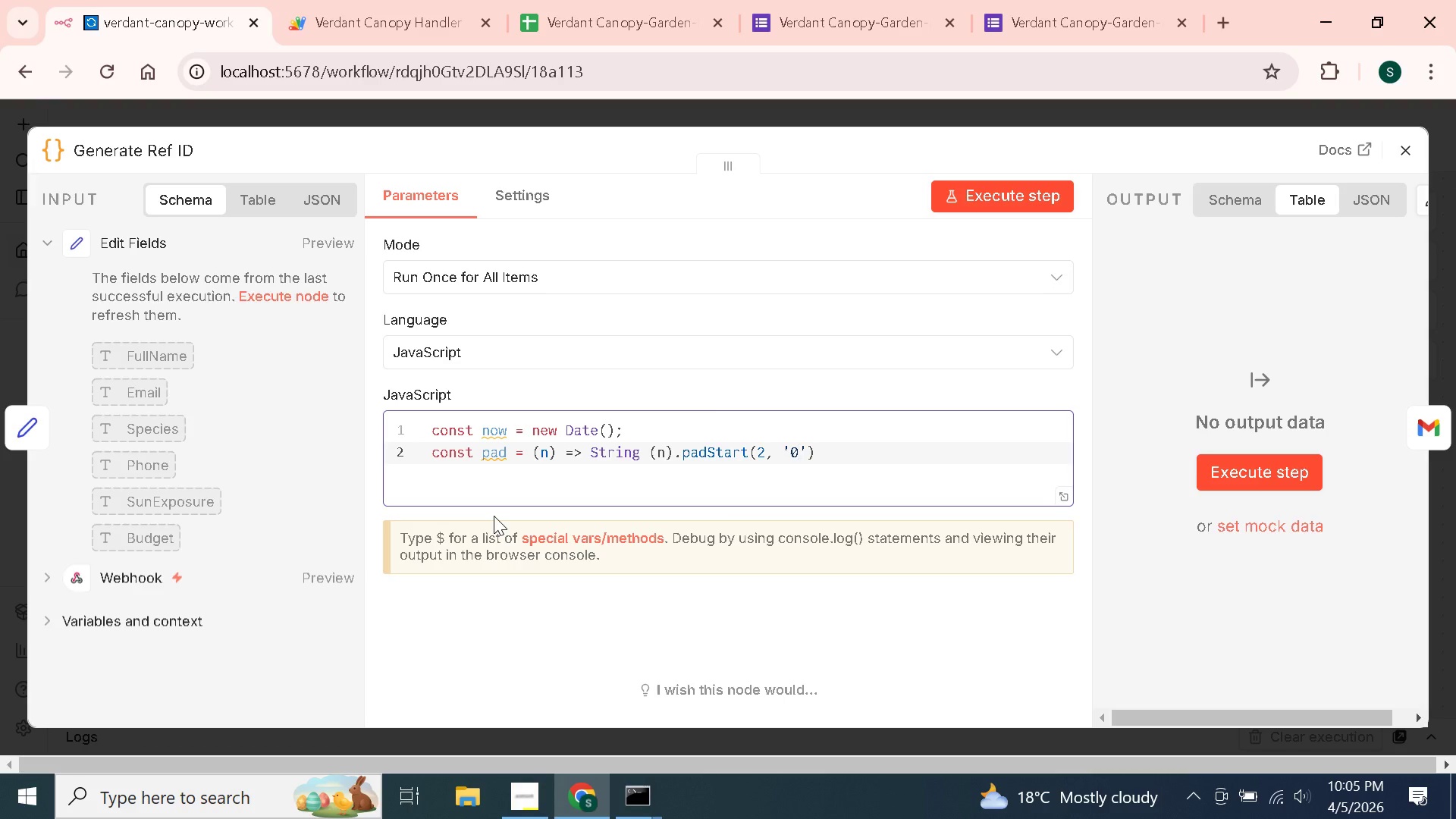 
key(ArrowRight)
 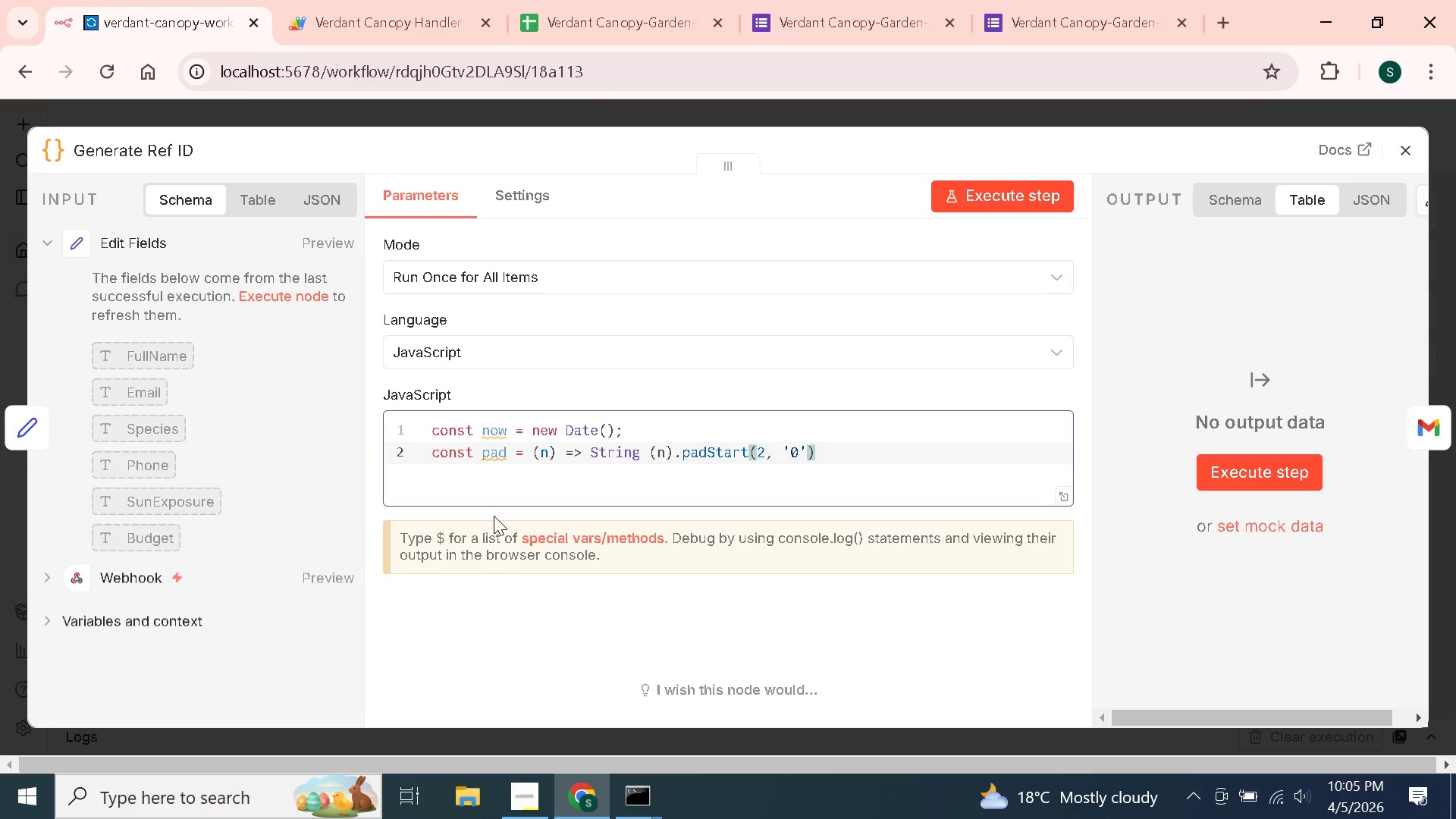 
key(ArrowRight)
 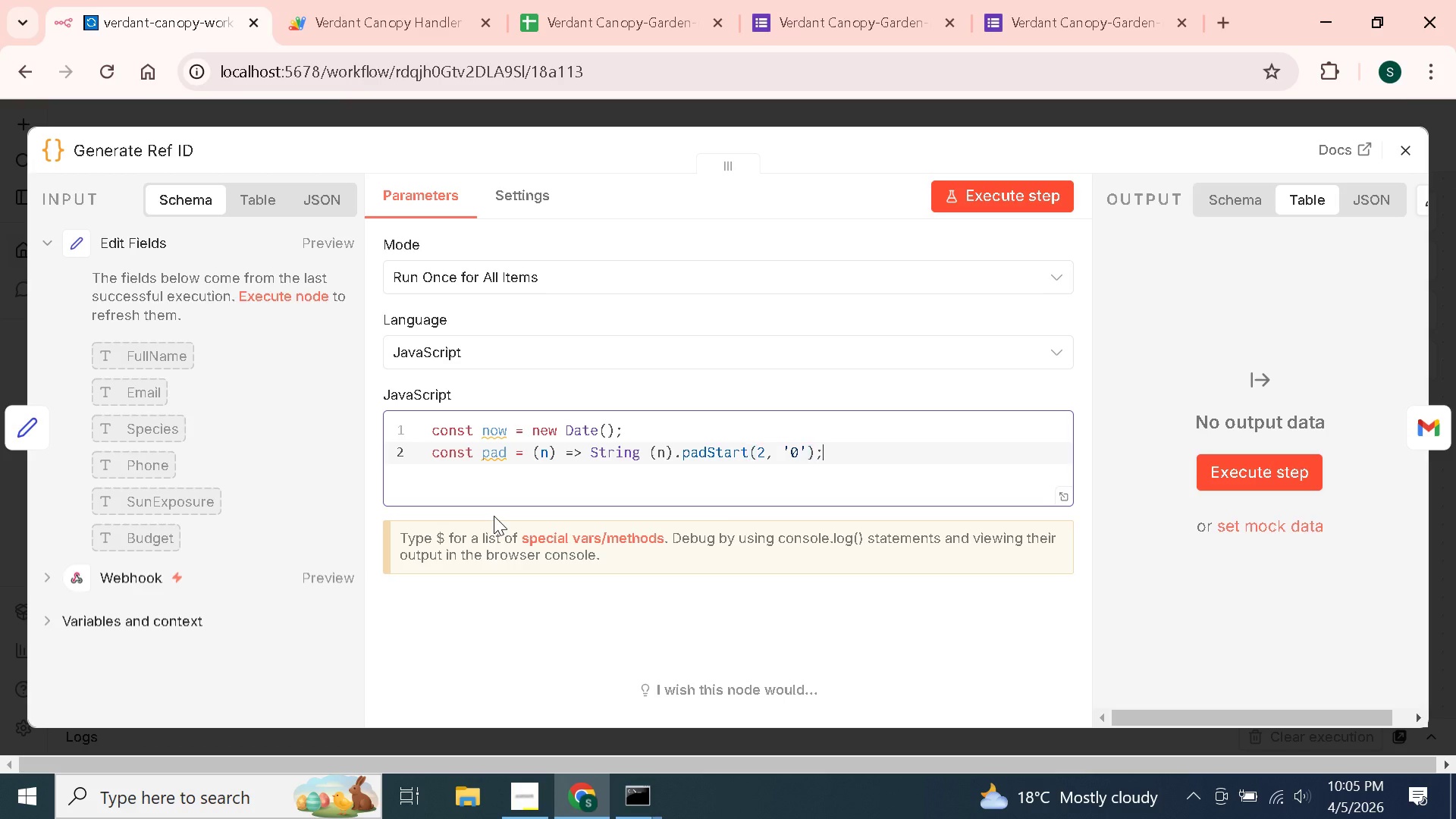 
key(Semicolon)
 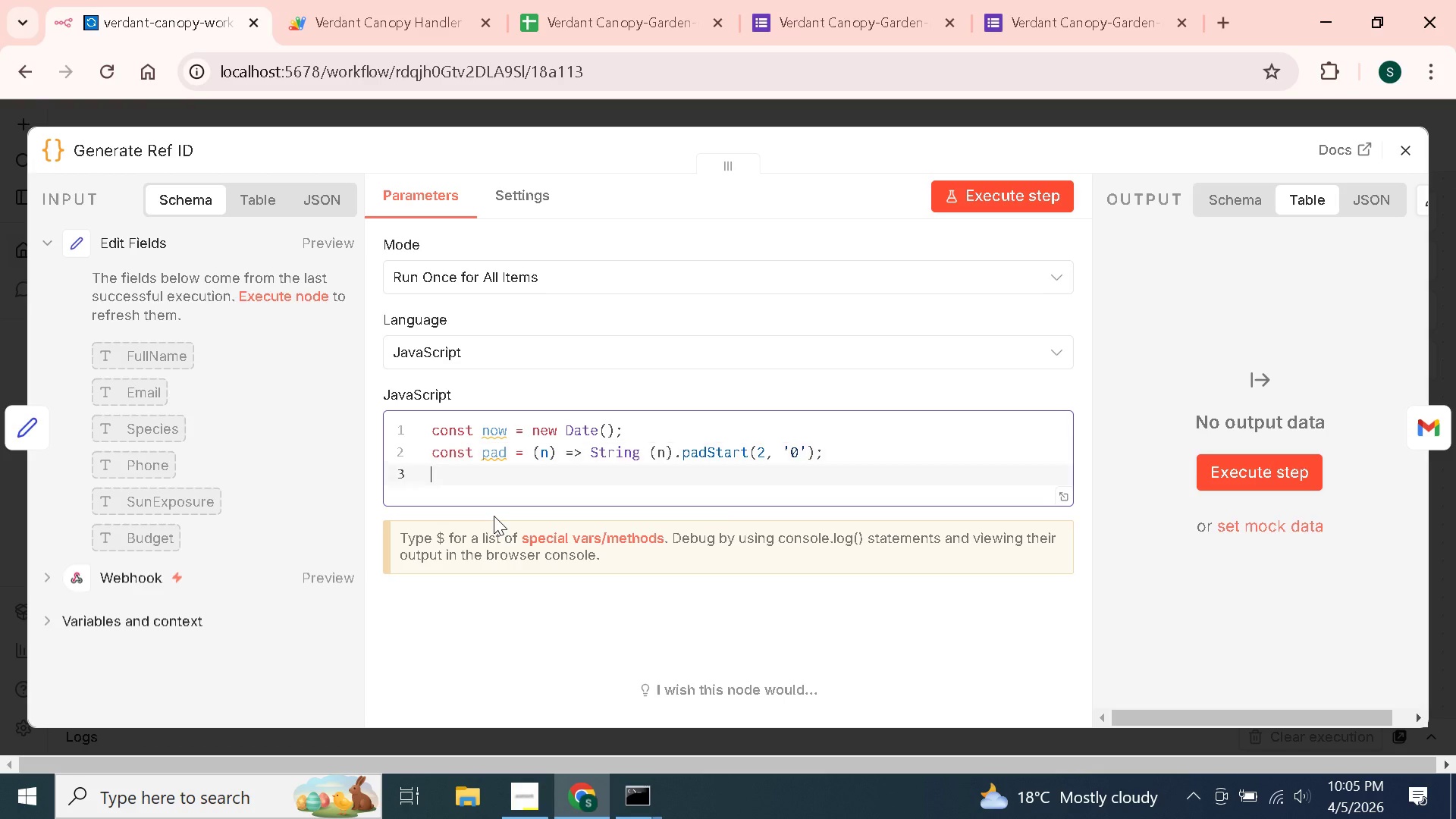 
key(Enter)
 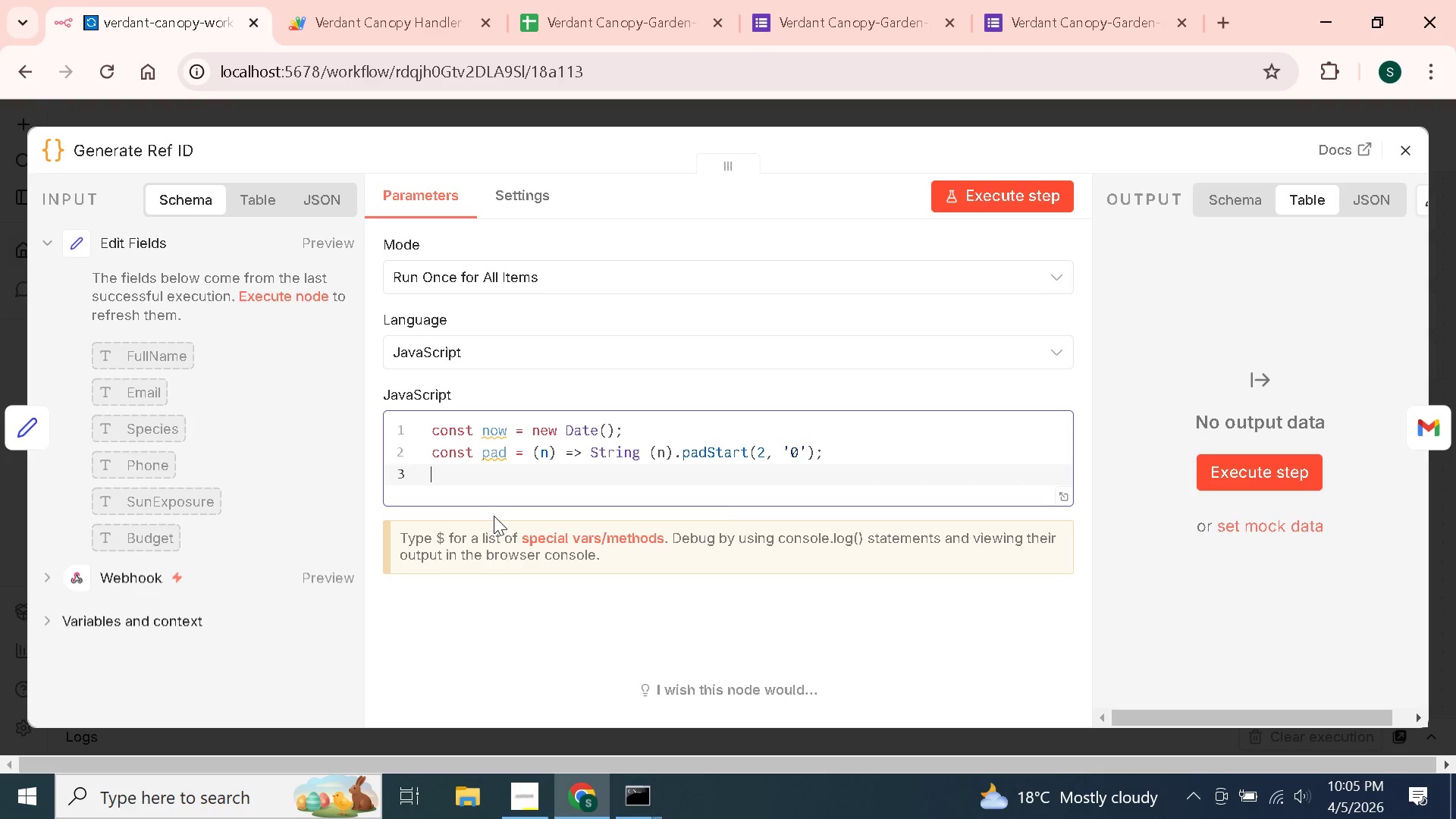 
type(const redId = `VC-${now.getFullYear()
 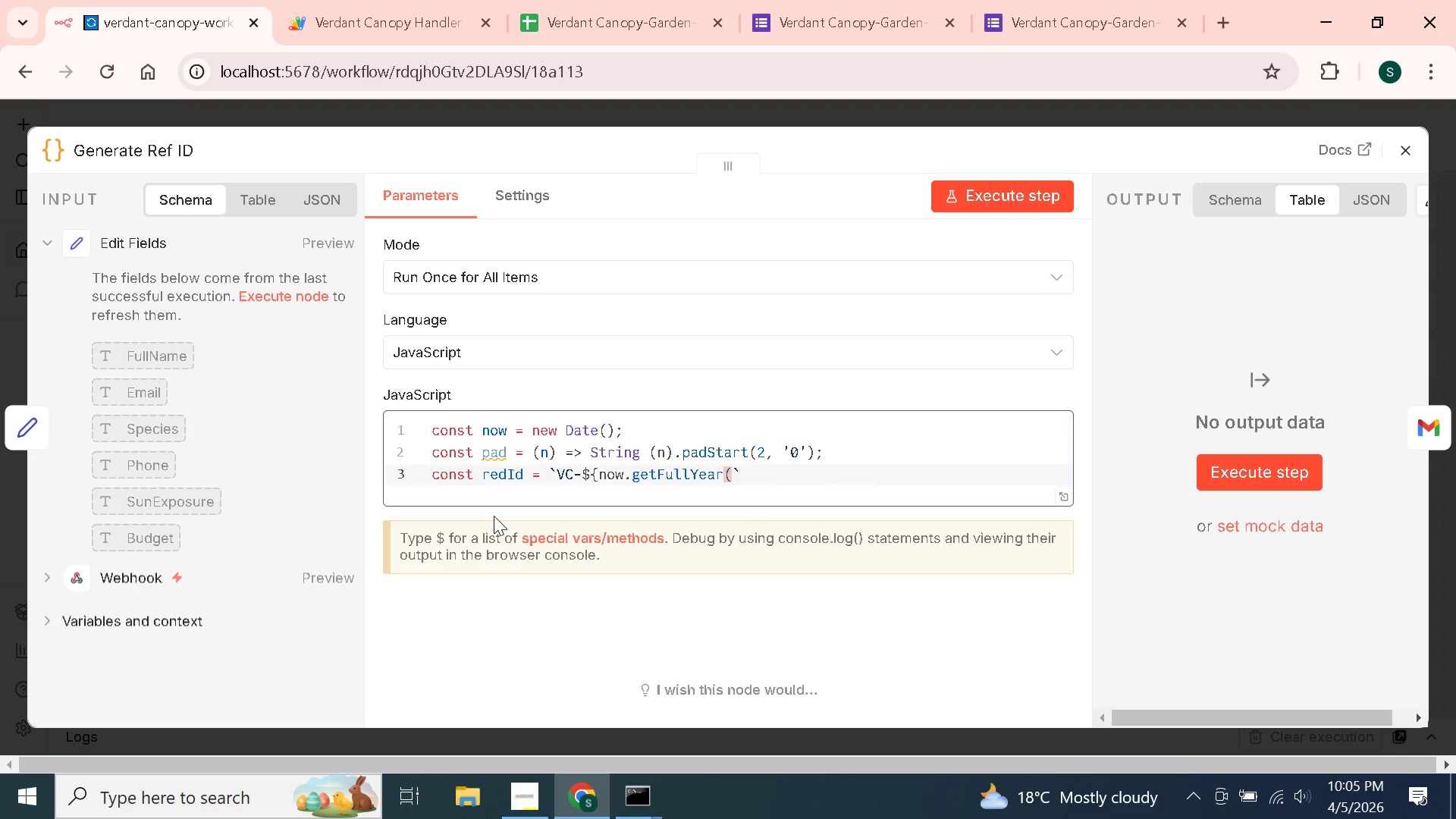 
key(ArrowRight)
 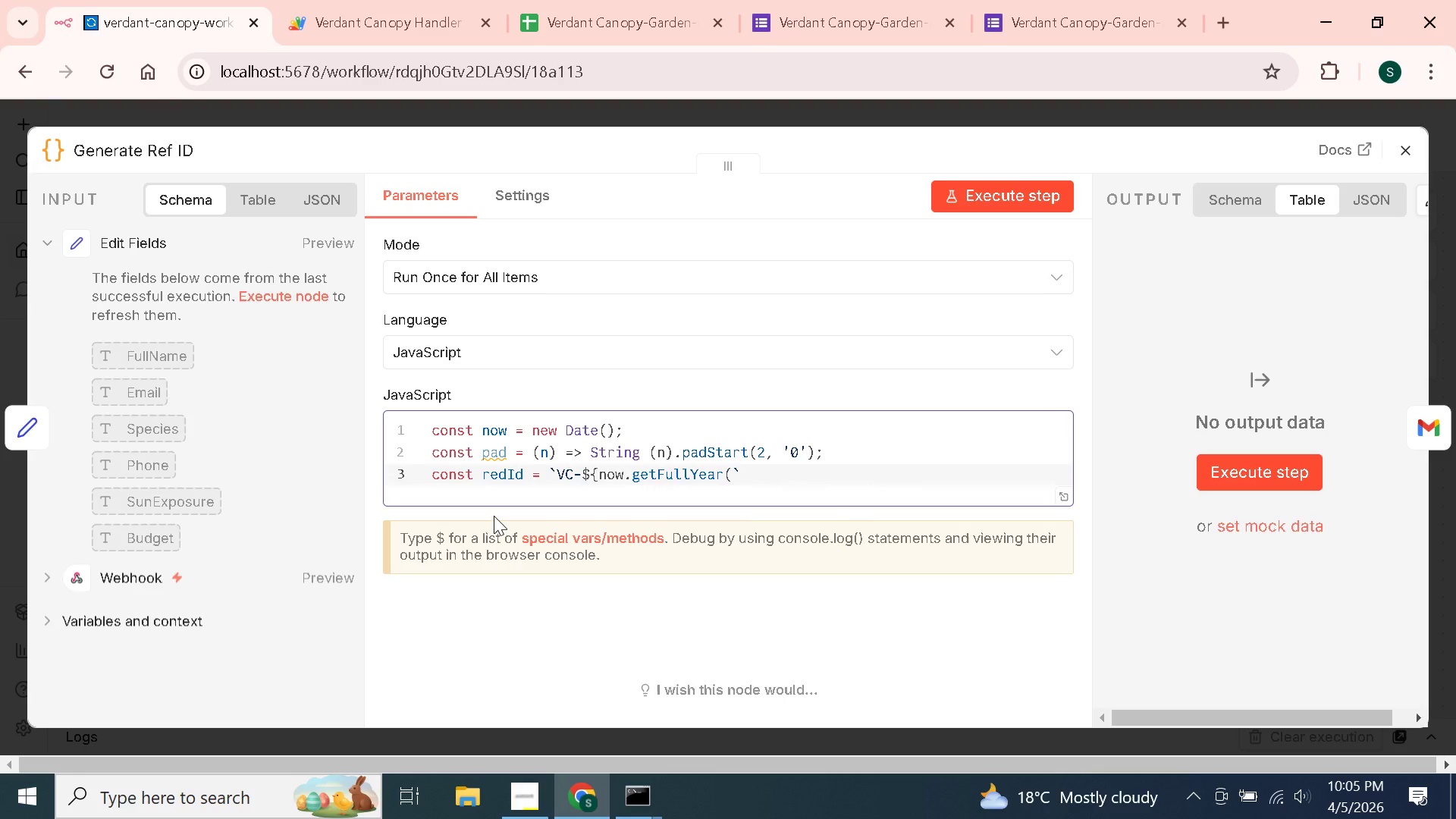 
key(ArrowLeft)
 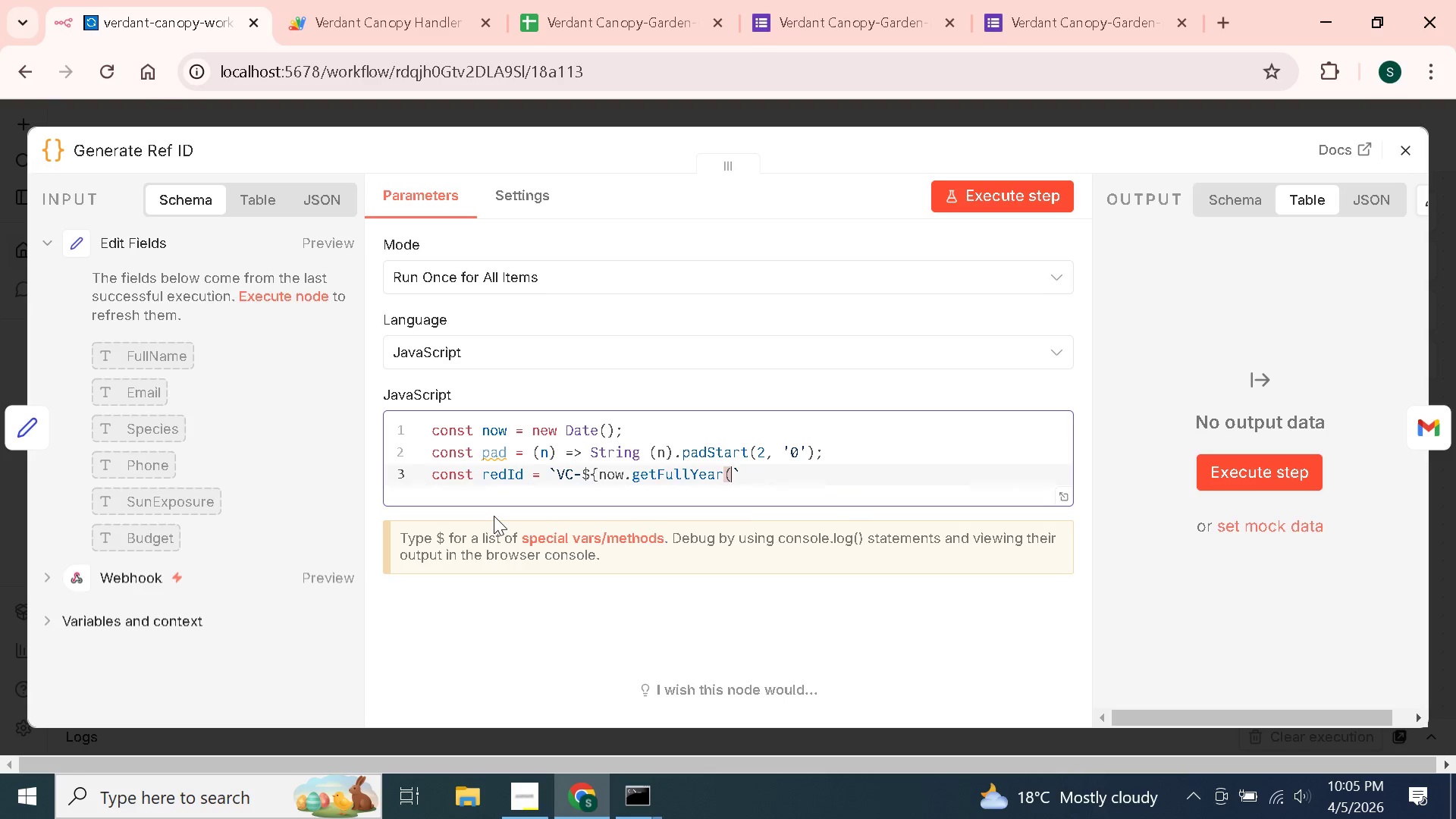 
type()}${pad(now)
 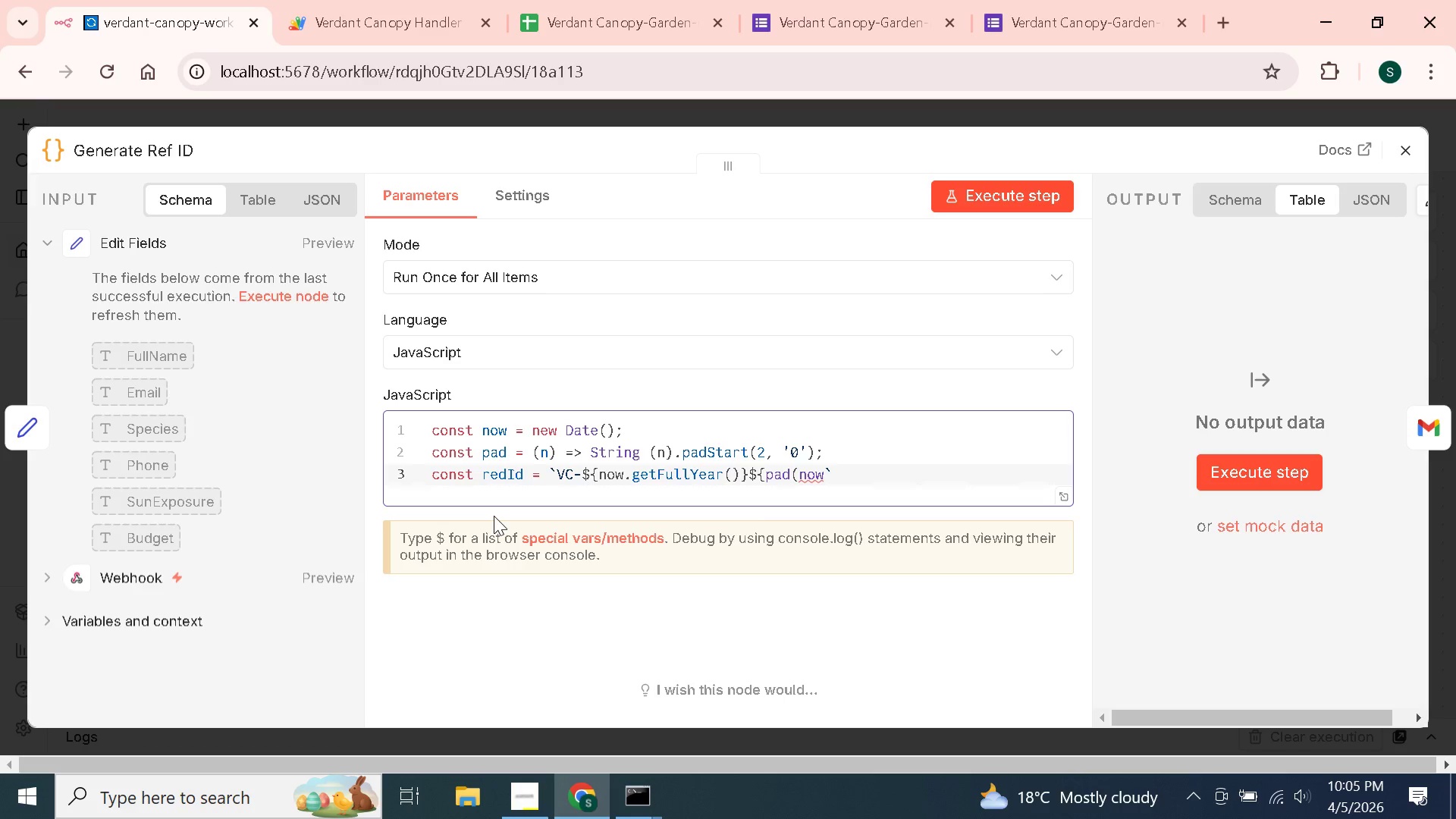 
type(.getMonth()=)
key(Backspace)
type(+1)
 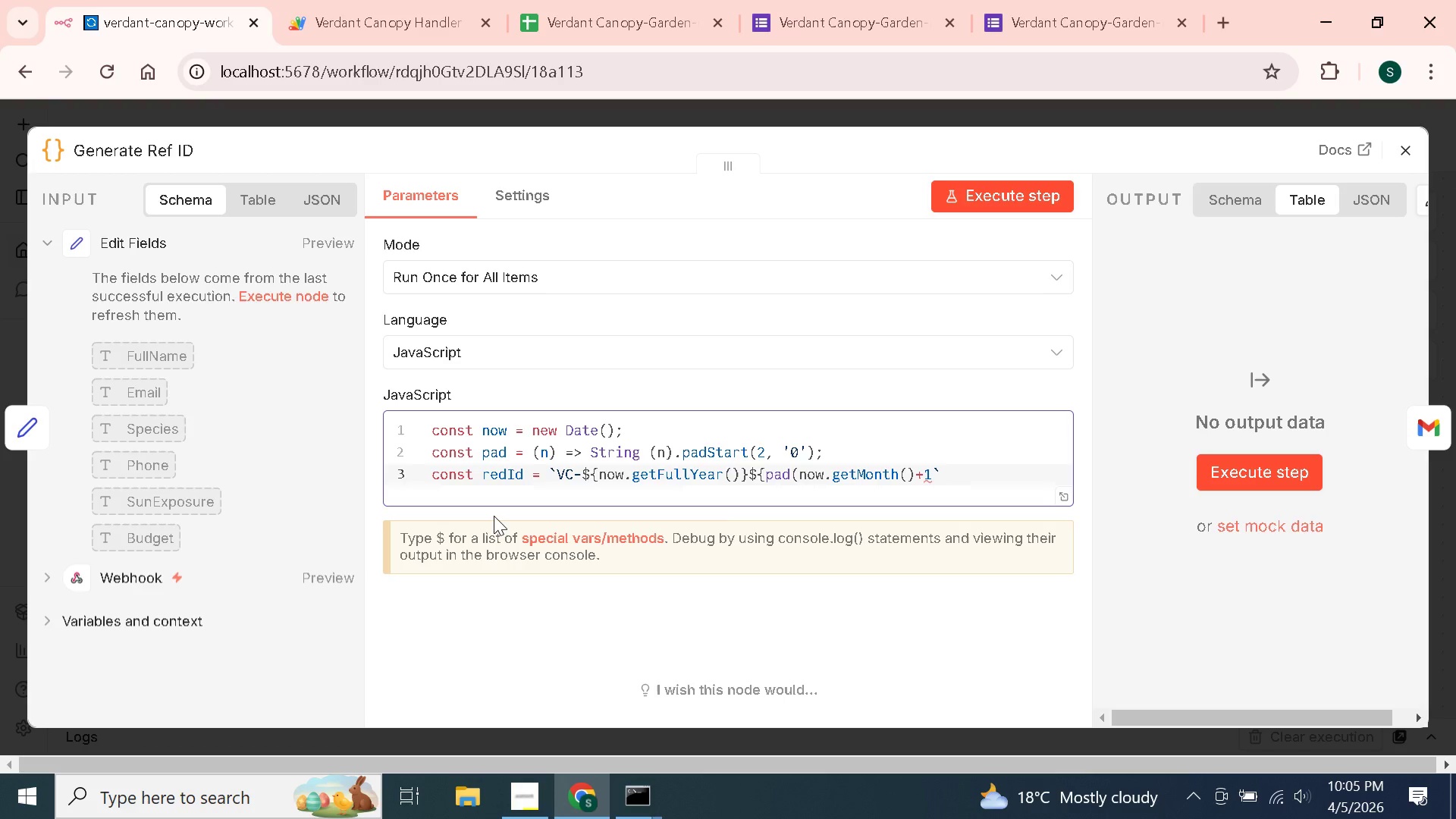 
key(ArrowRight)
 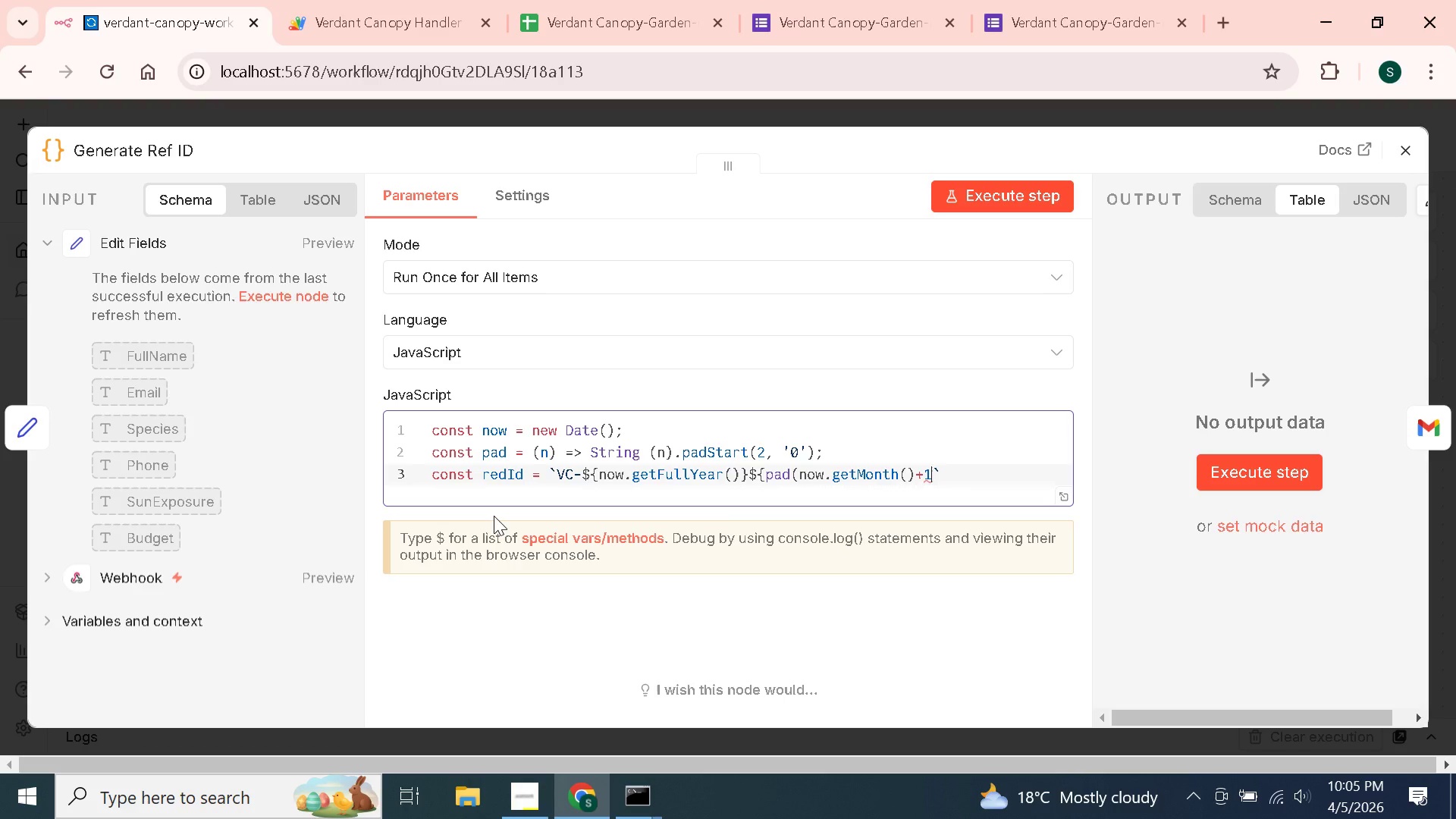 
key(ArrowLeft)
 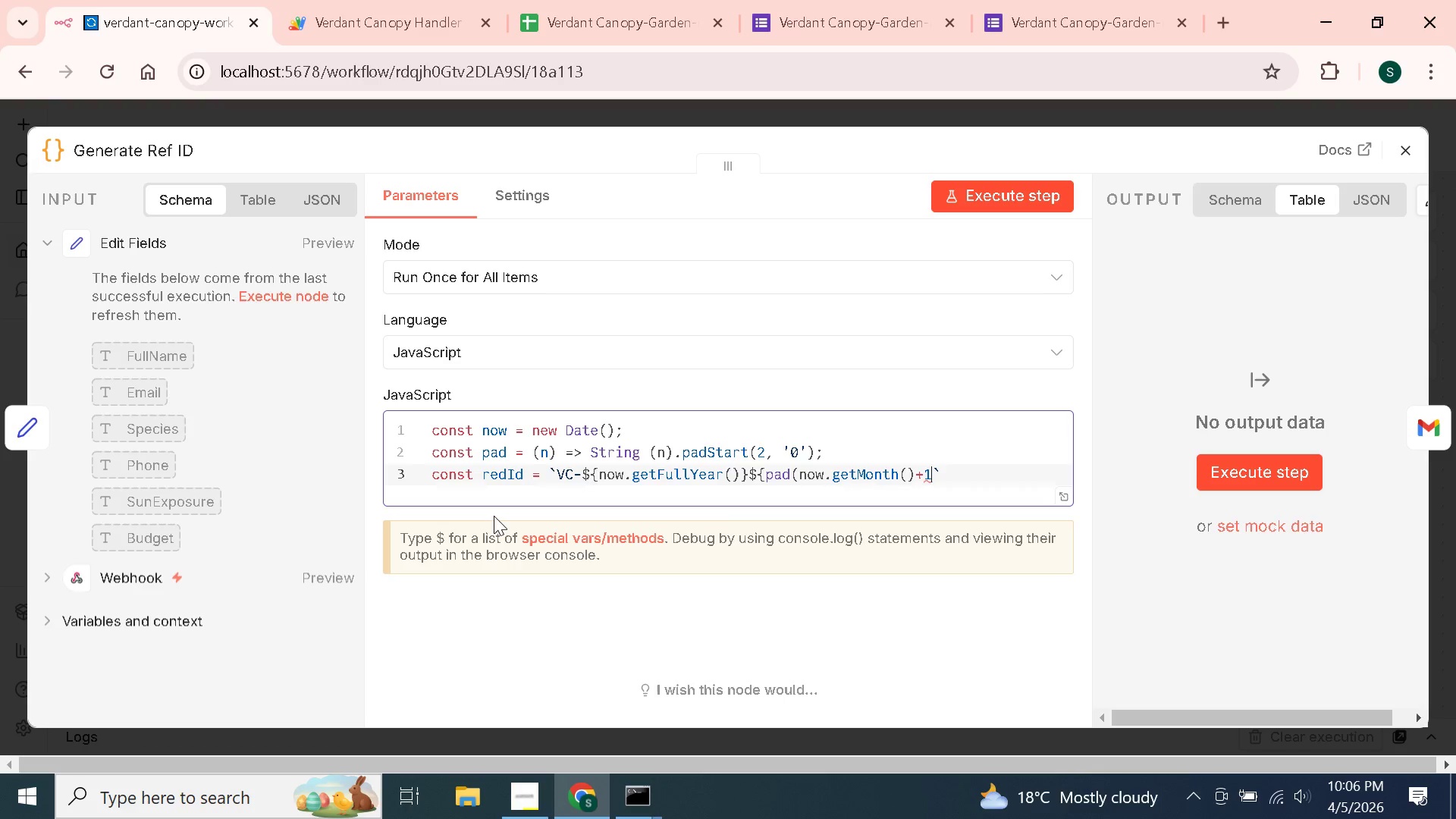 
key(Shift+0)
 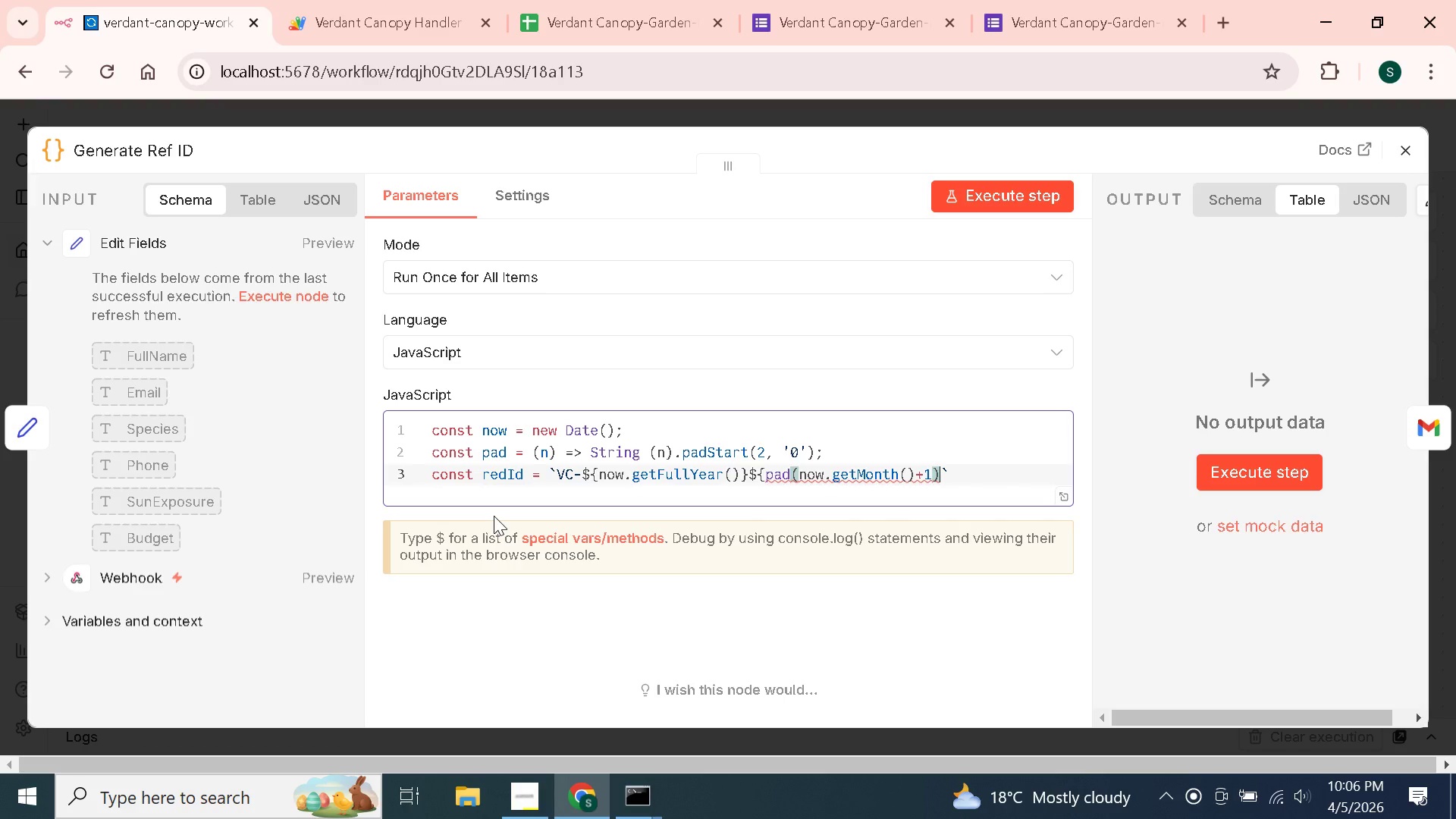 
wait(31.42)
 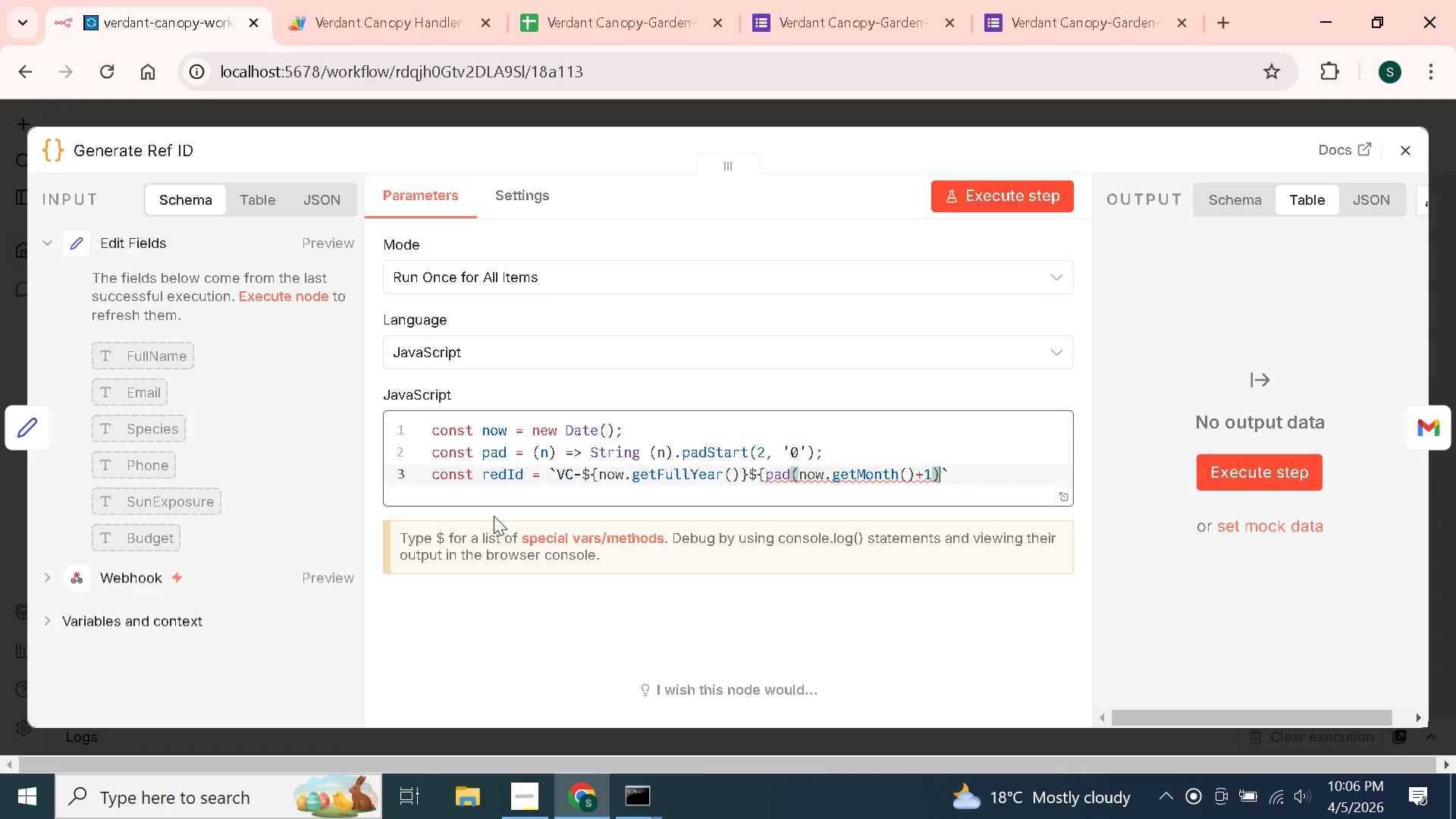 
type(}${pad(now.getDate())}-)
 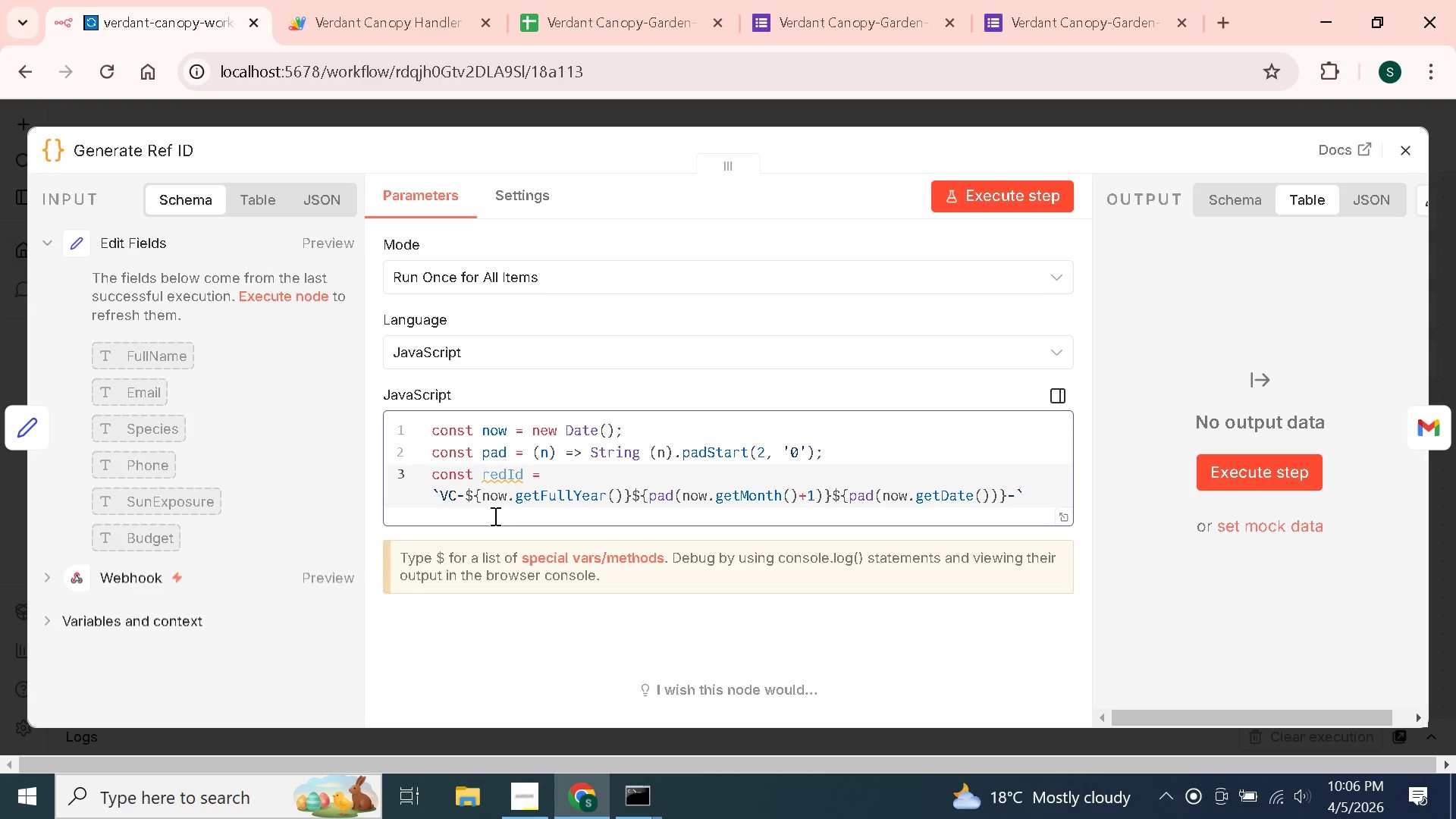 
type(${Math.floor(Math.random() * 9000) + 1000})
 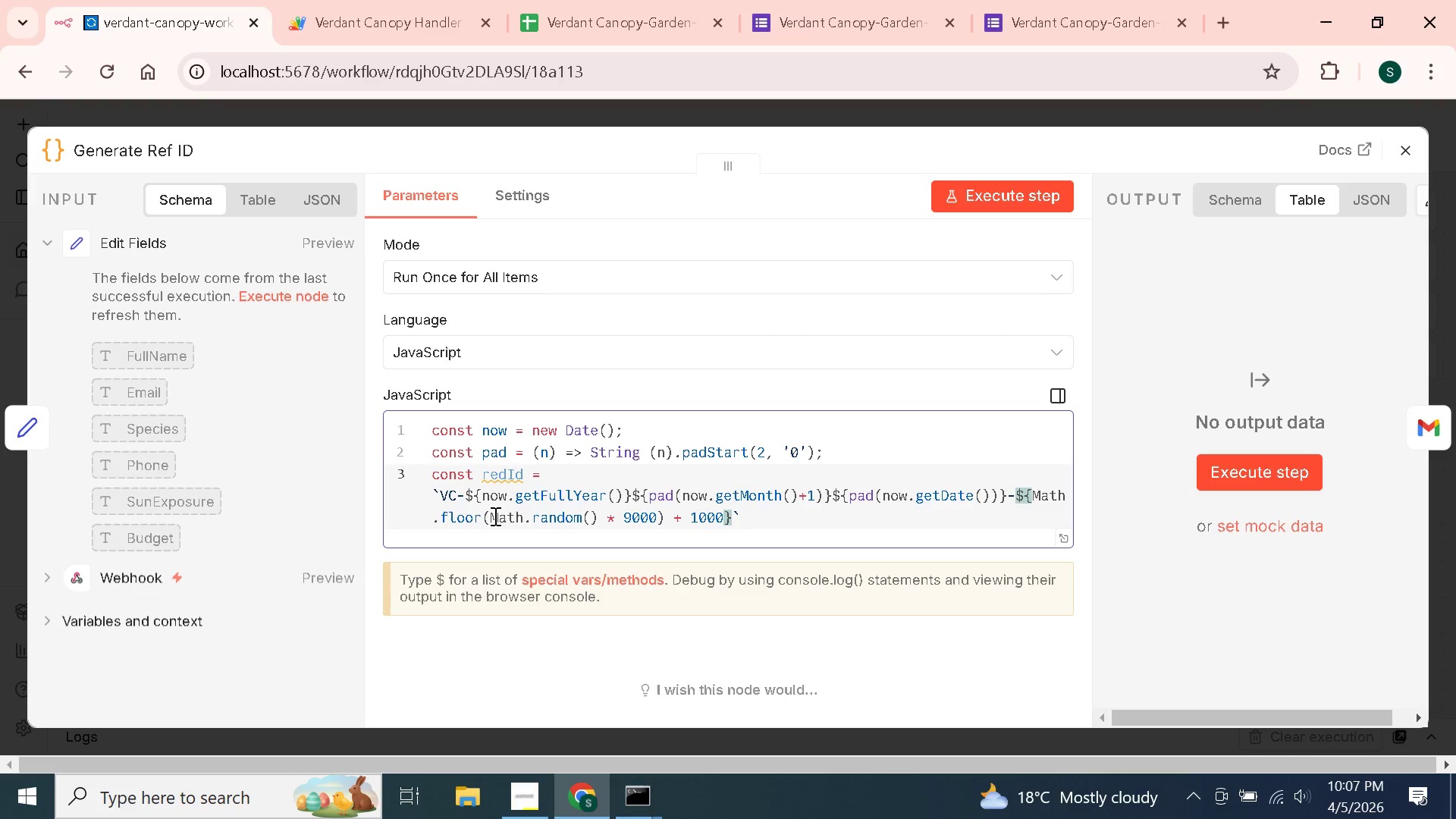 
key(ArrowRight)
 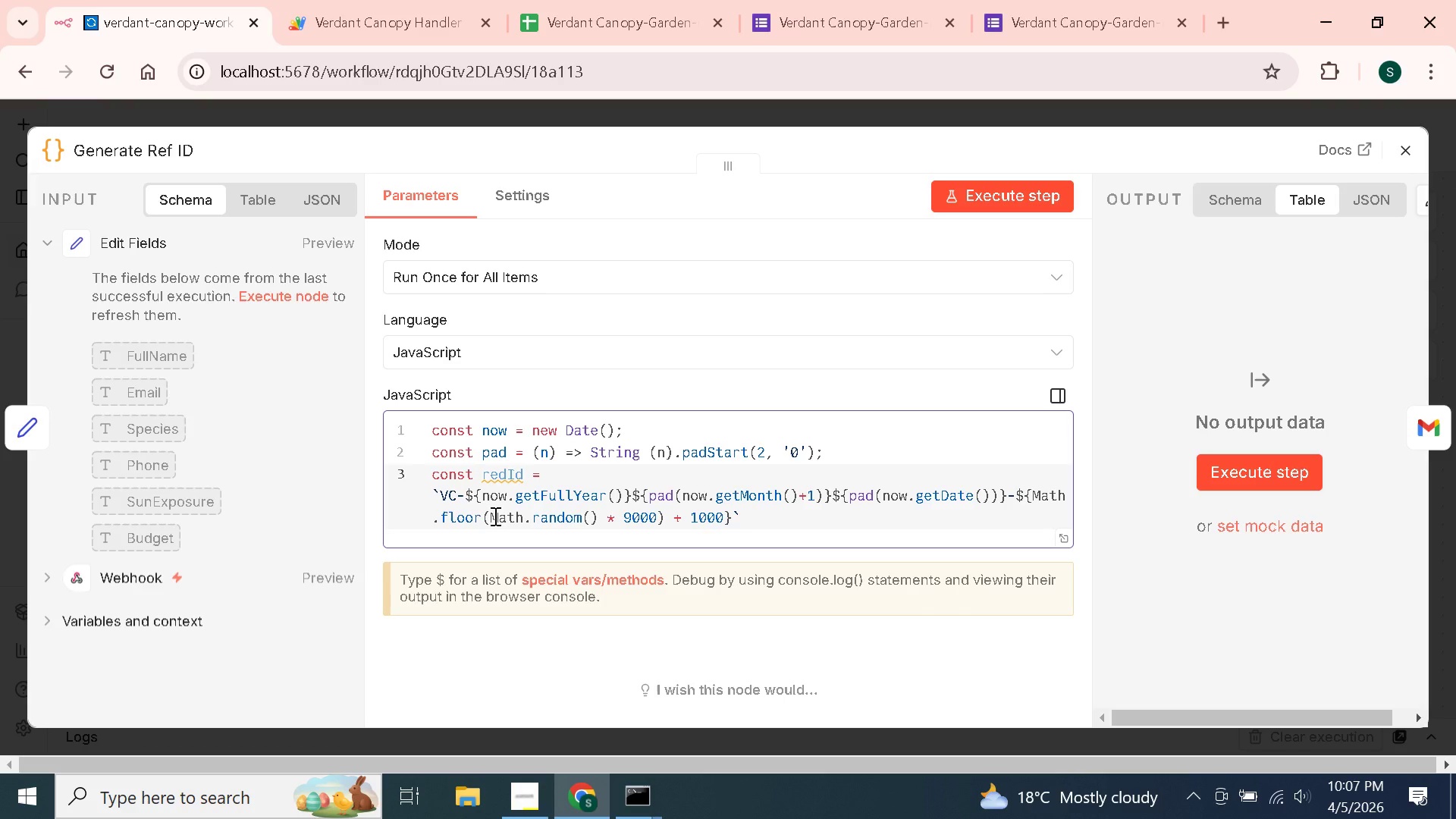 
key(Semicolon)
 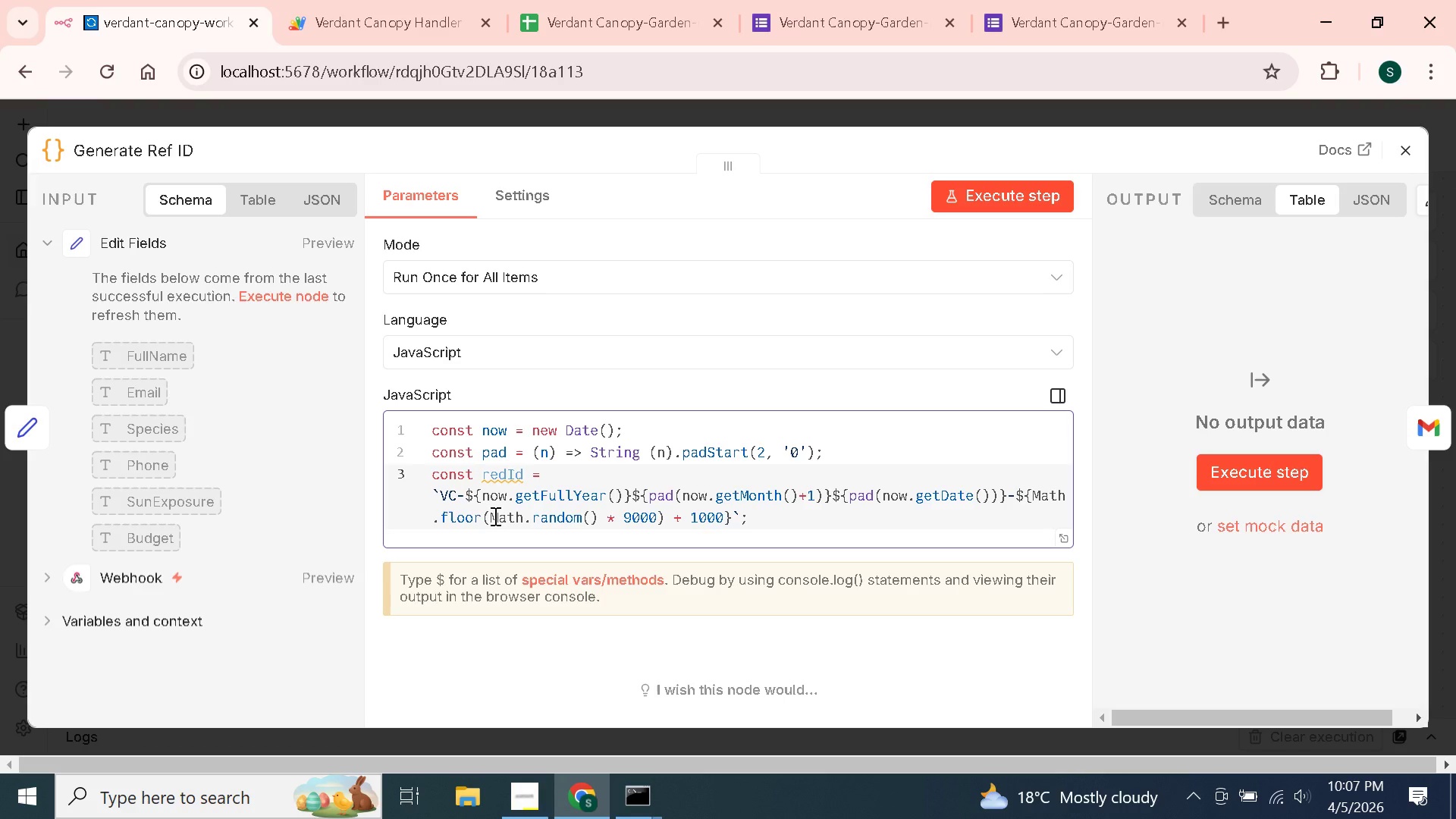 
key(Enter)
 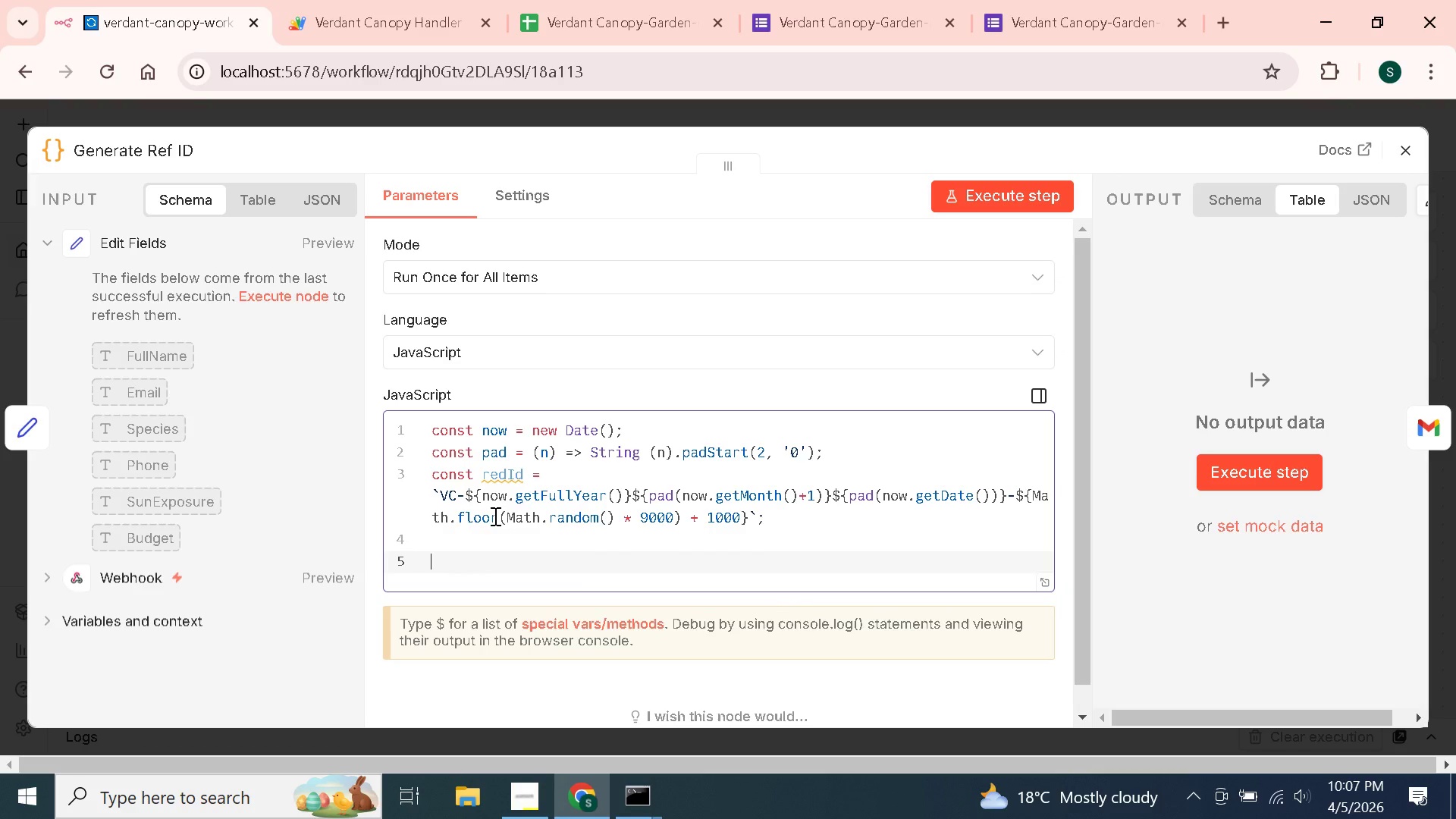 
key(Enter)
 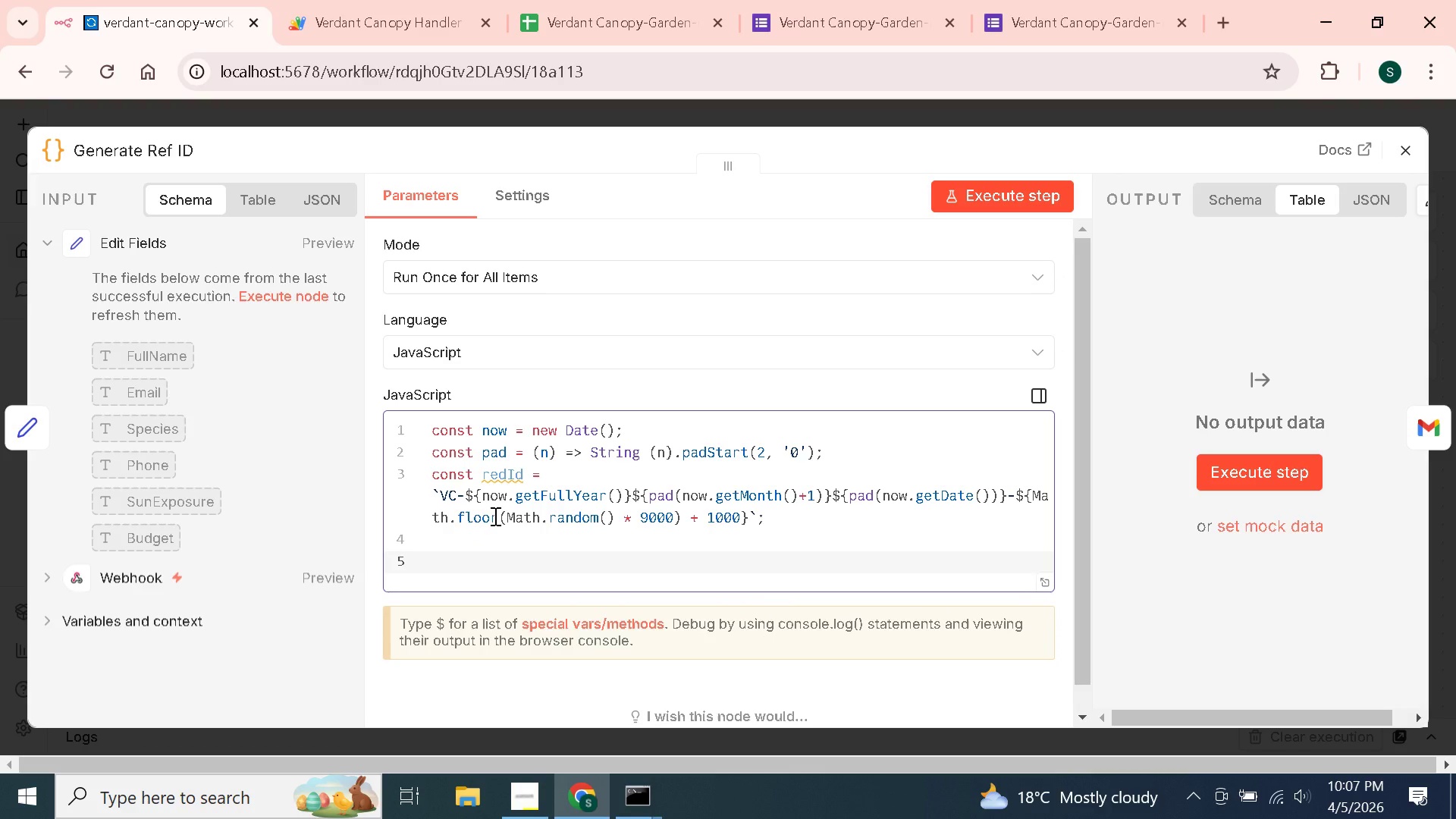 
type(return [{)
 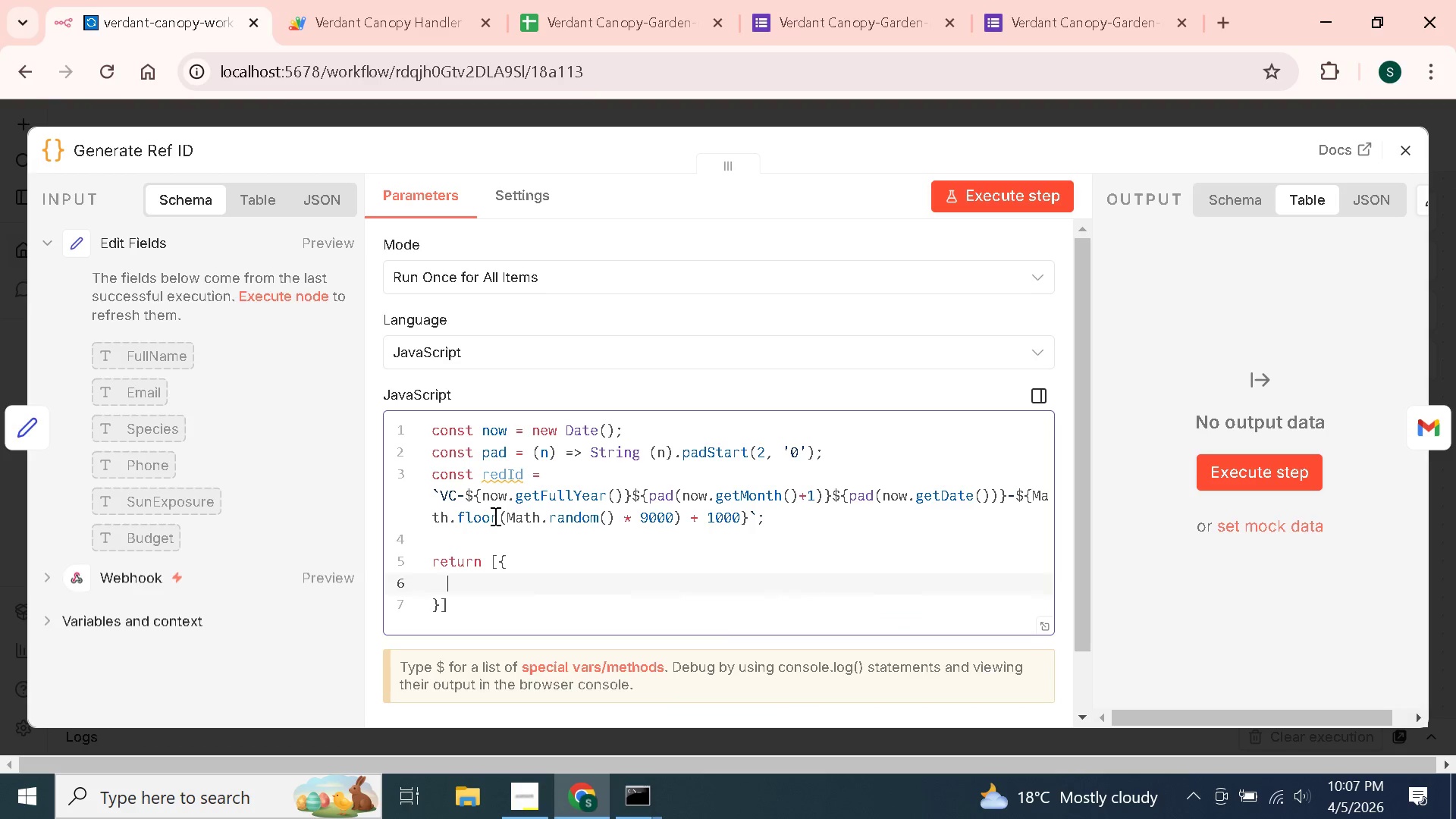 
 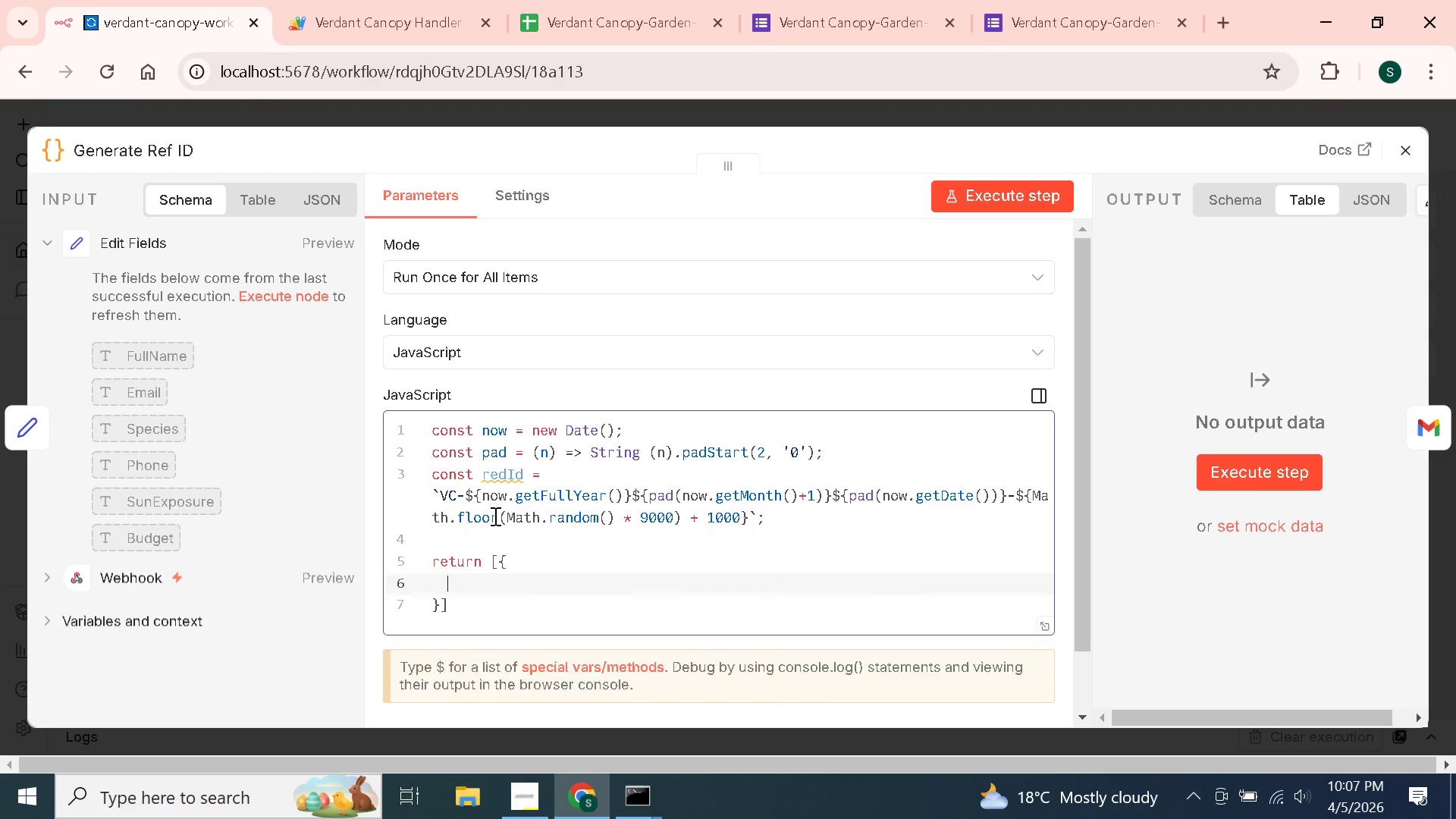 
key(Enter)
 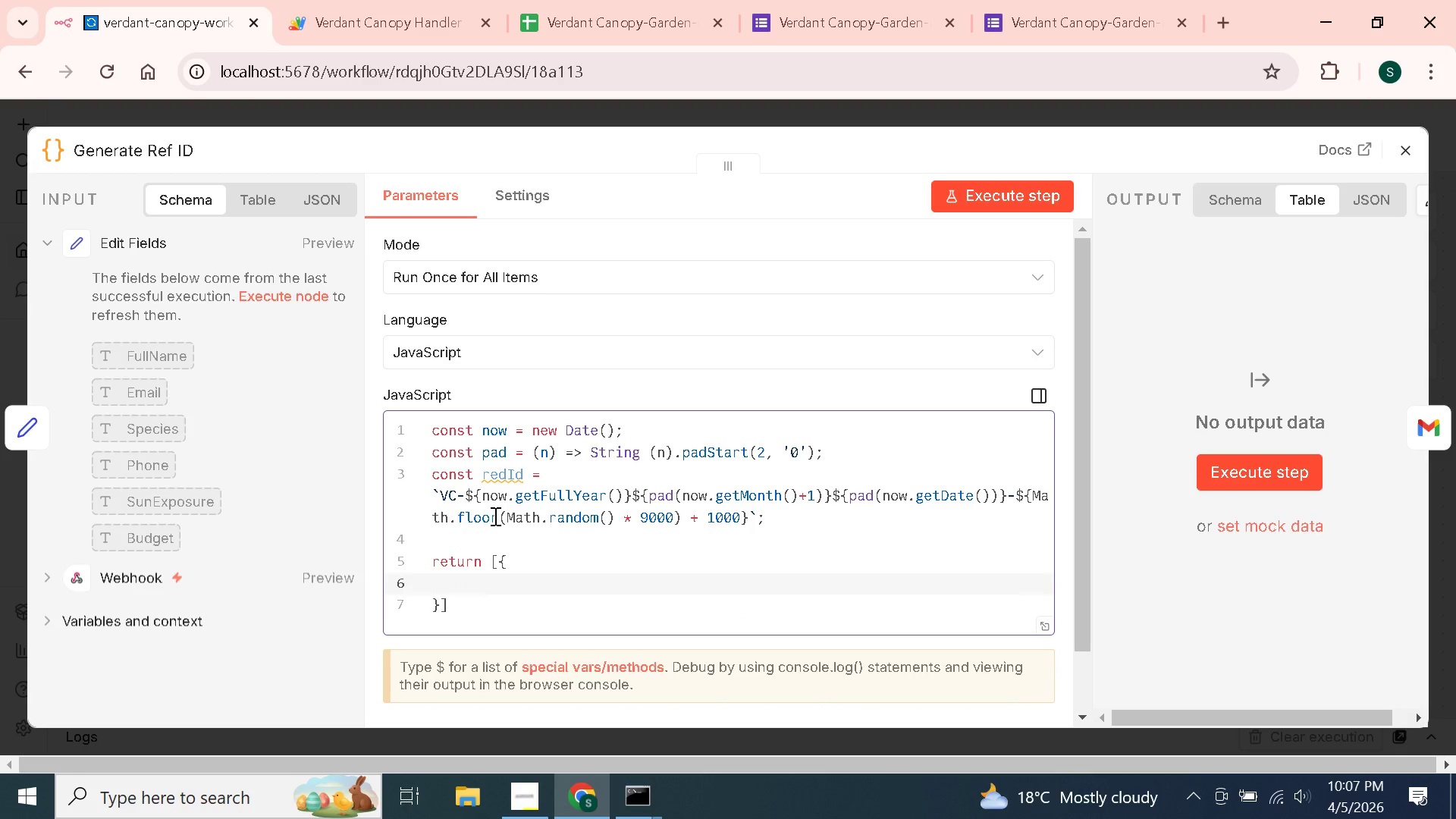 
type(json: {)
 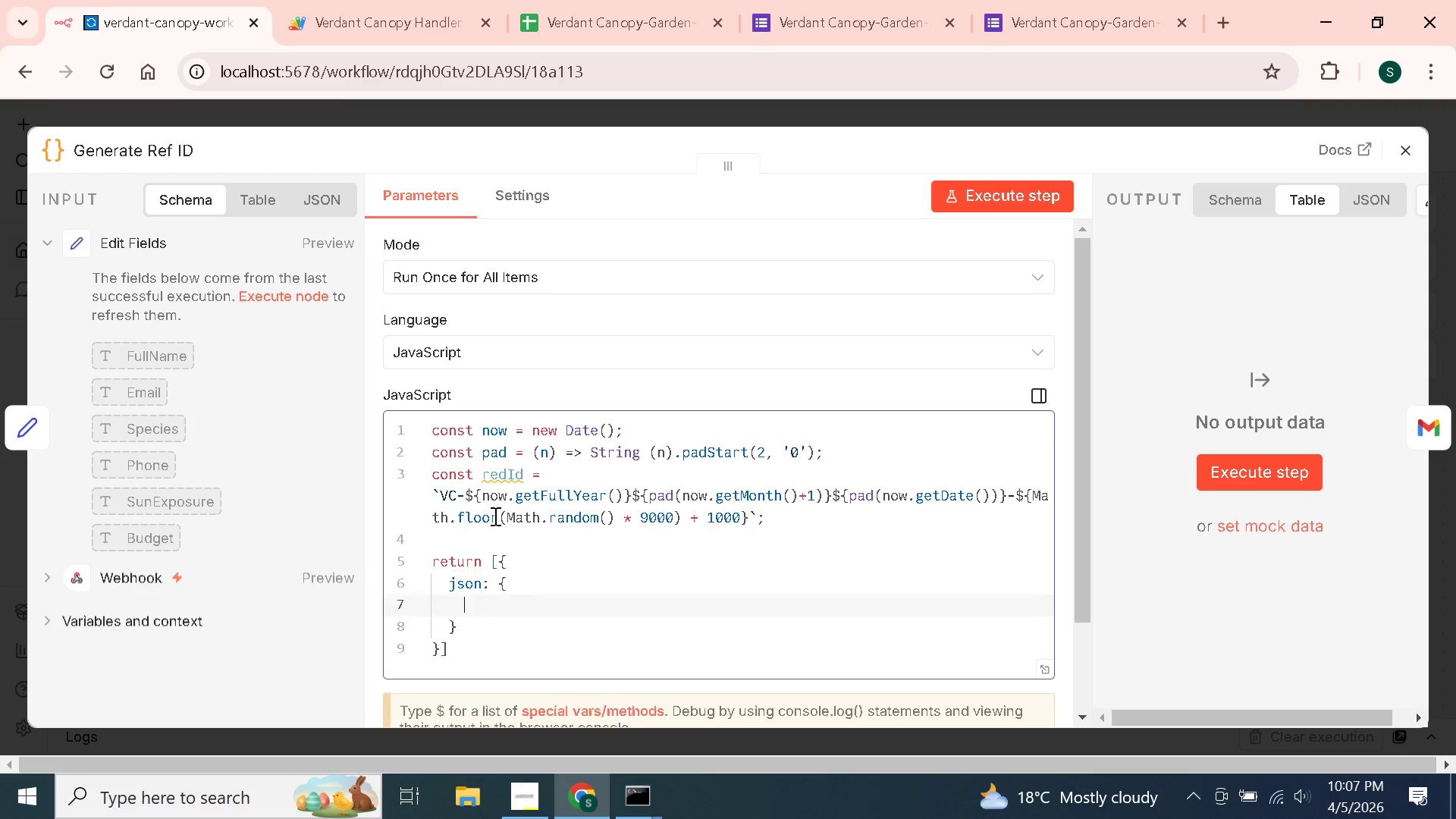 
key(Enter)
 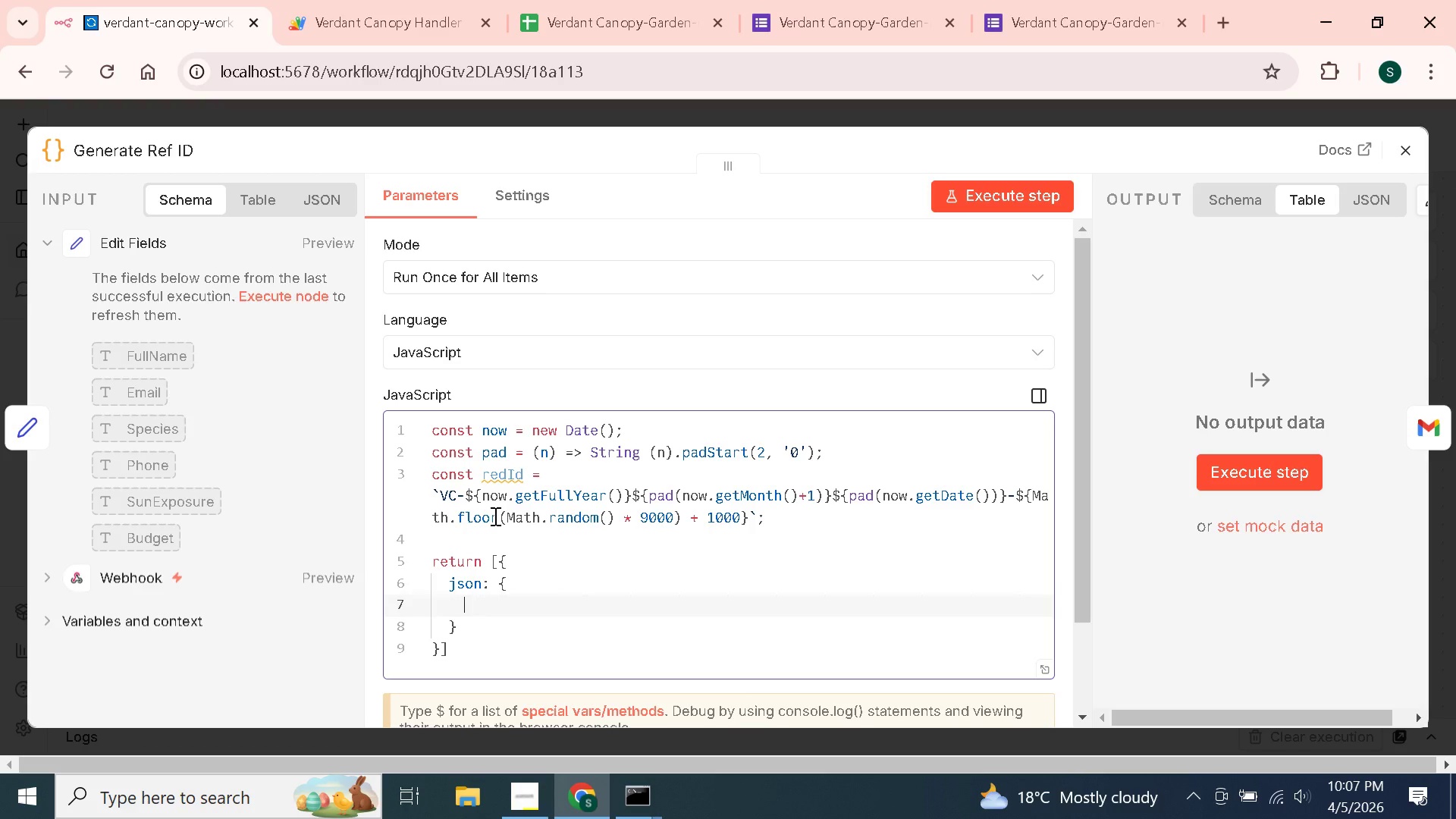 
type(...$input.item.json,)
 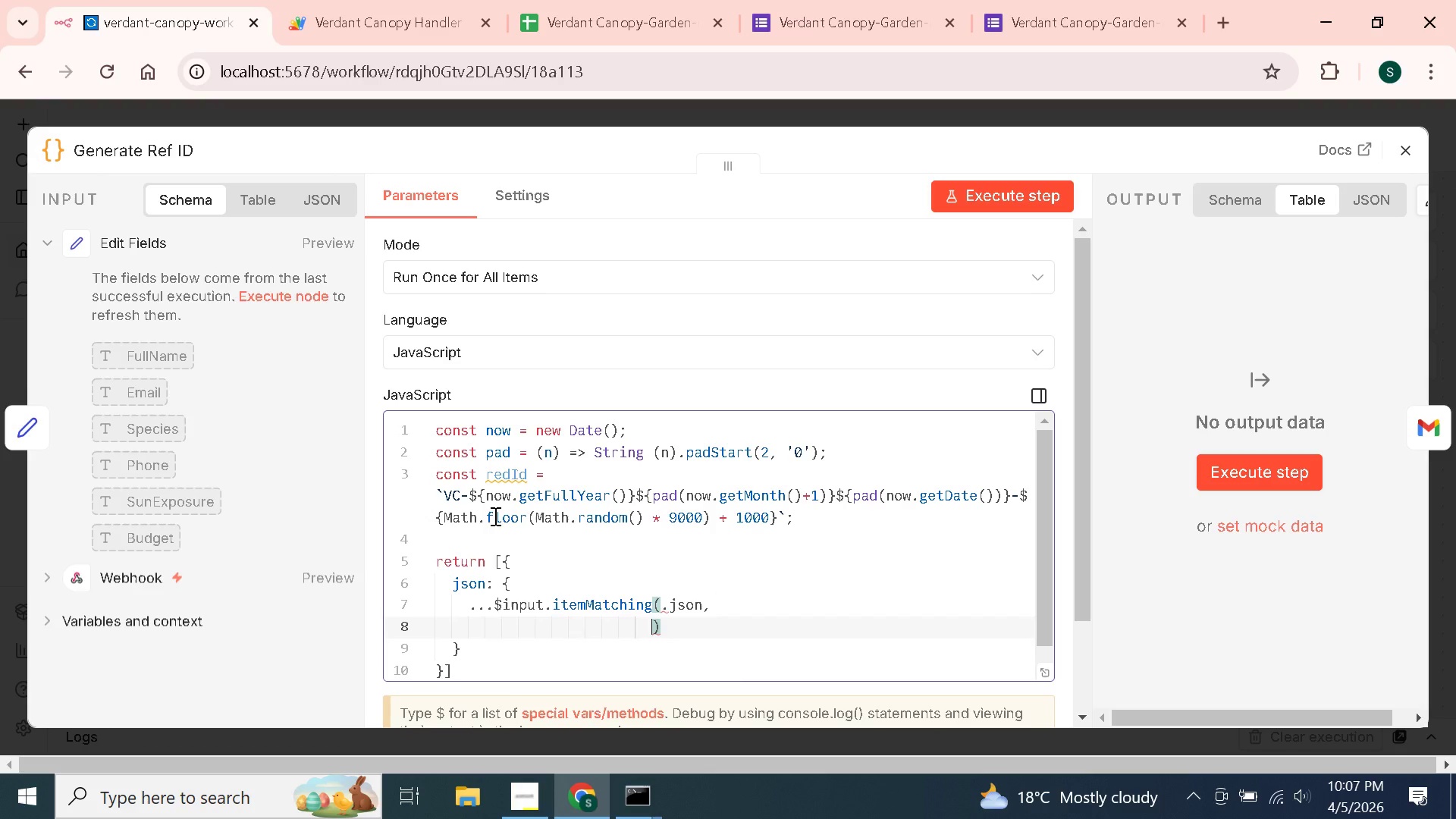 
key(Enter)
 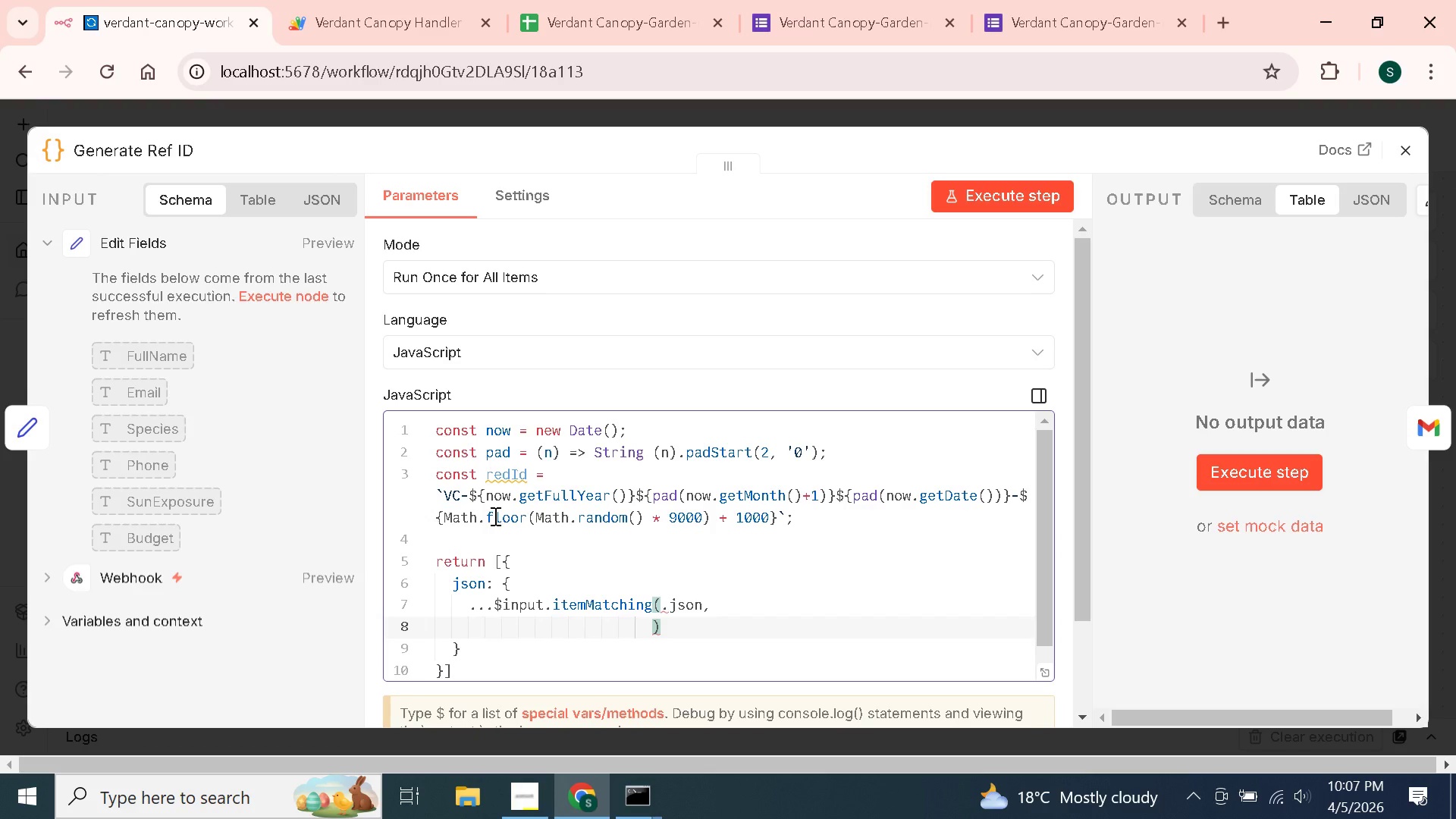 
type(referenceId: refId,)
 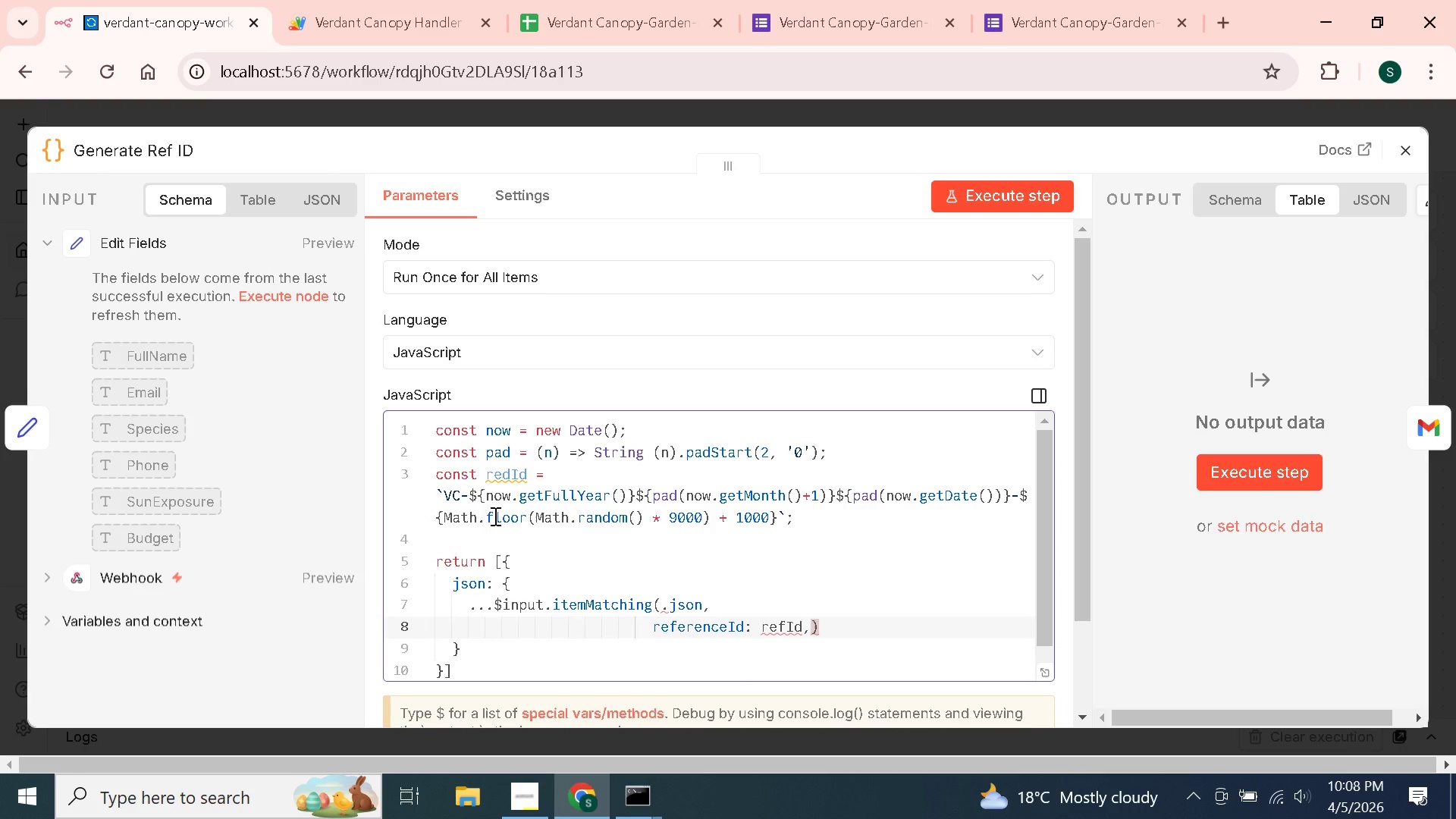 
key(ArrowLeft)
 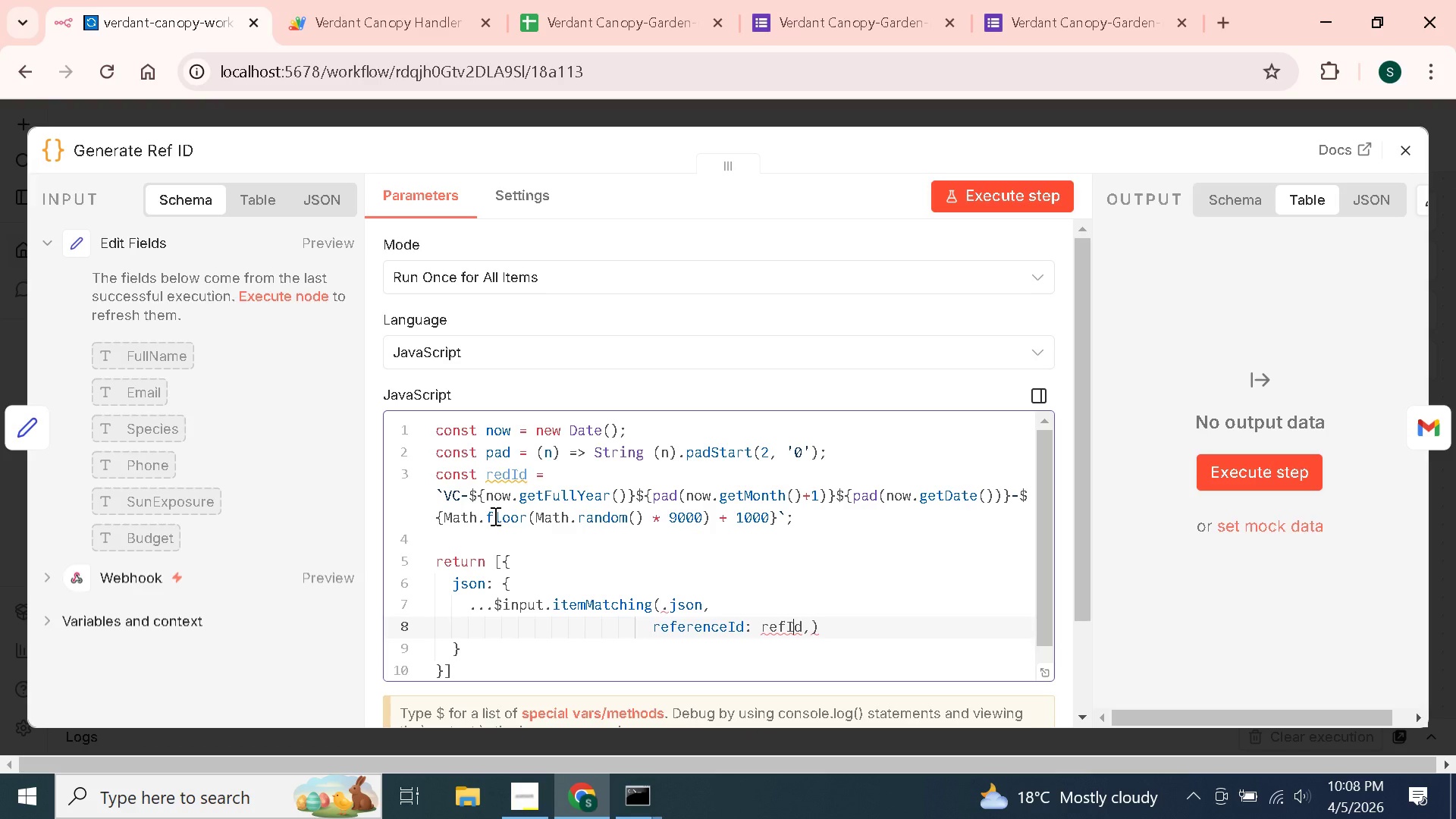 
key(ArrowLeft)
 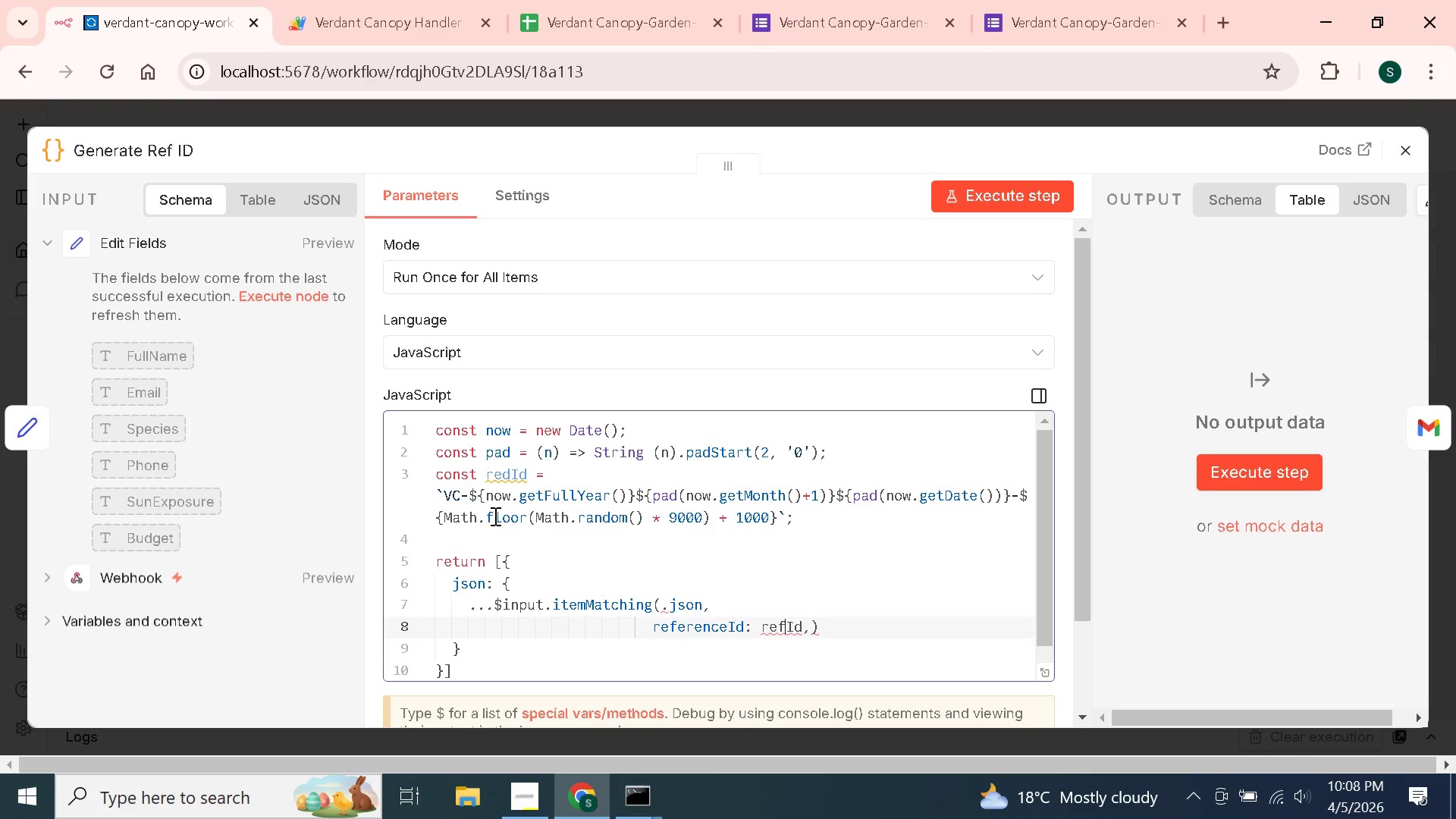 
key(ArrowLeft)
 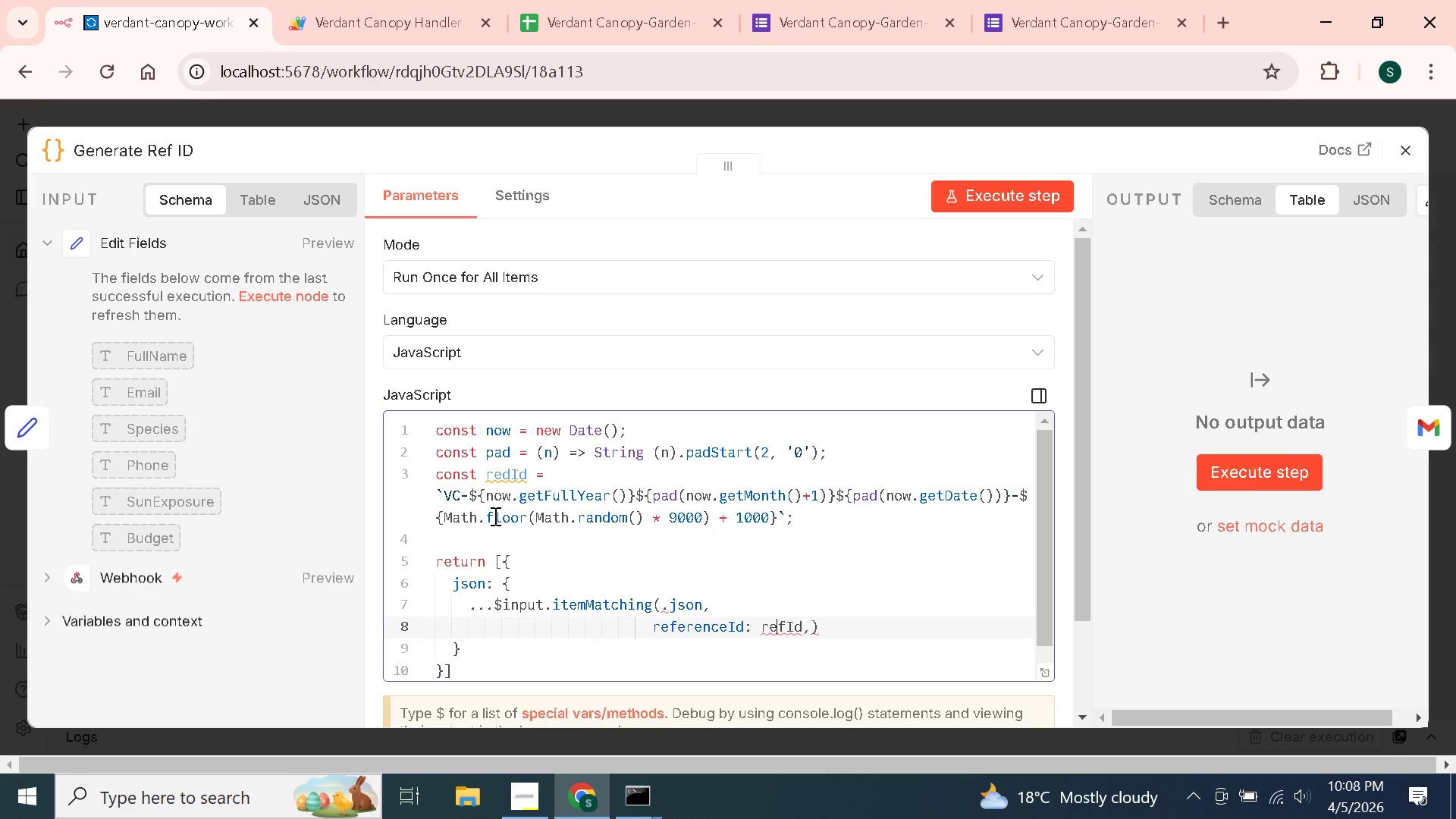 
key(ArrowLeft)
 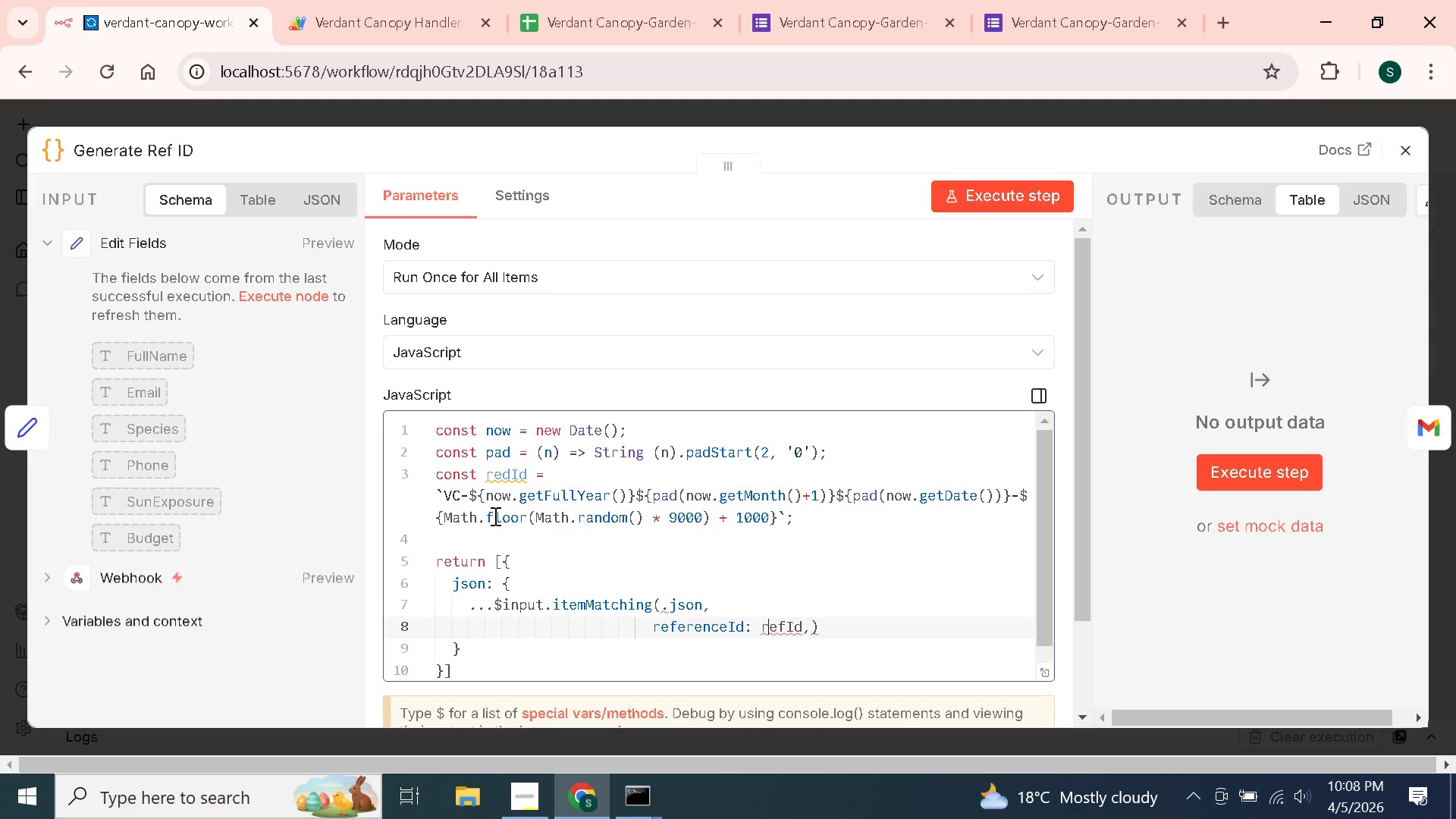 
key(ArrowLeft)
 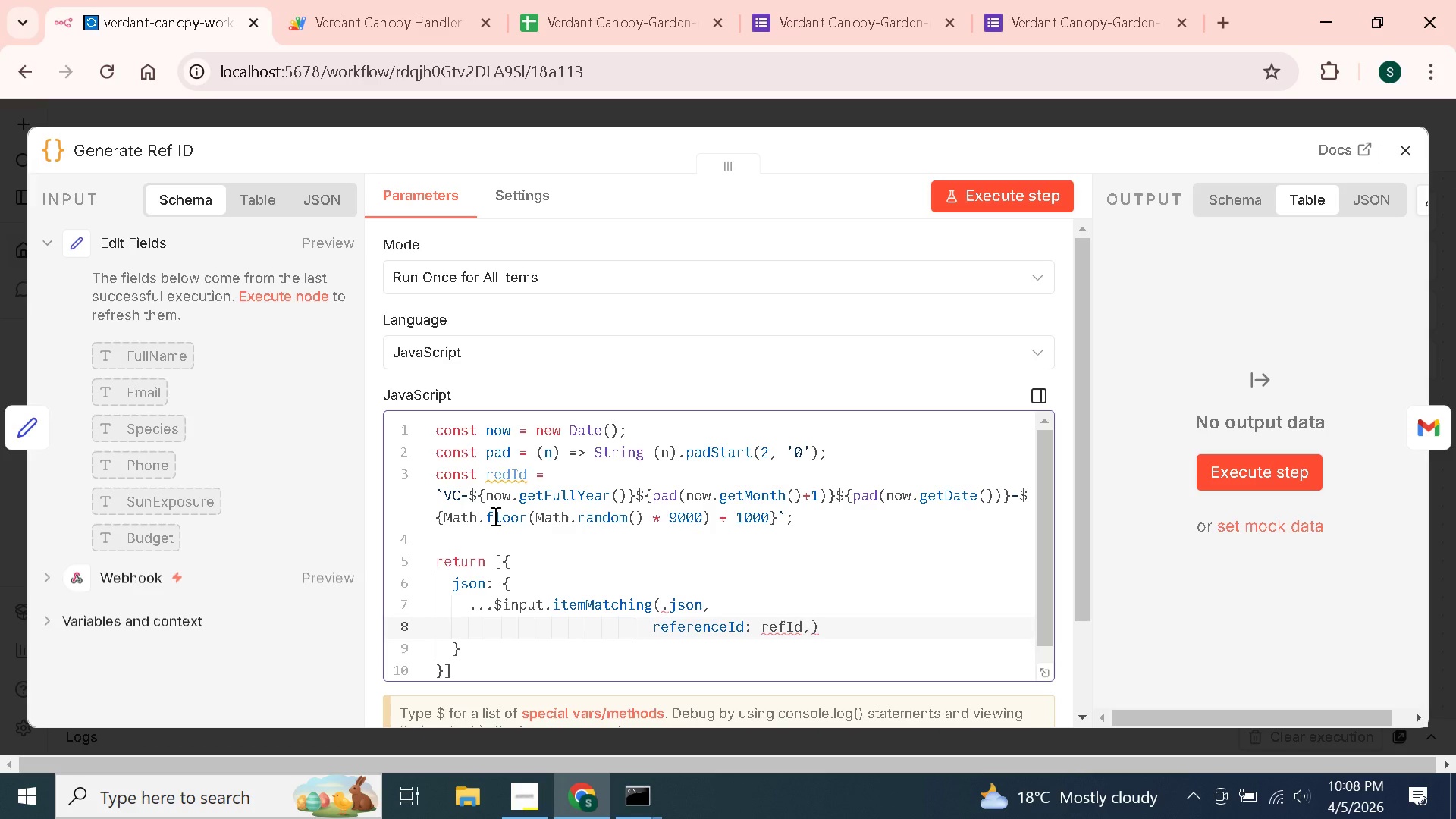 
key(ArrowLeft)
 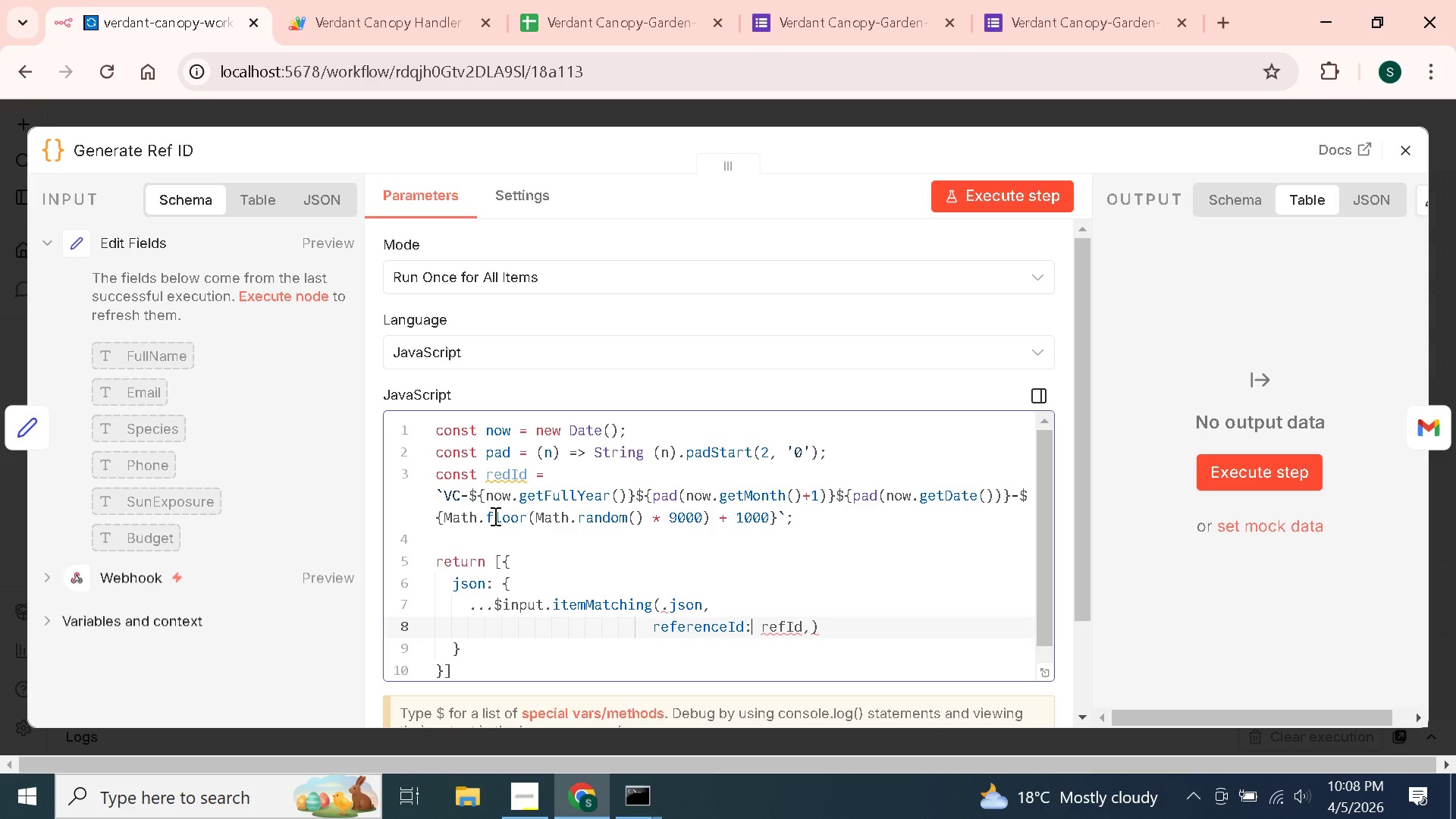 
hold_key(key=ArrowLeft, duration=0.75)
 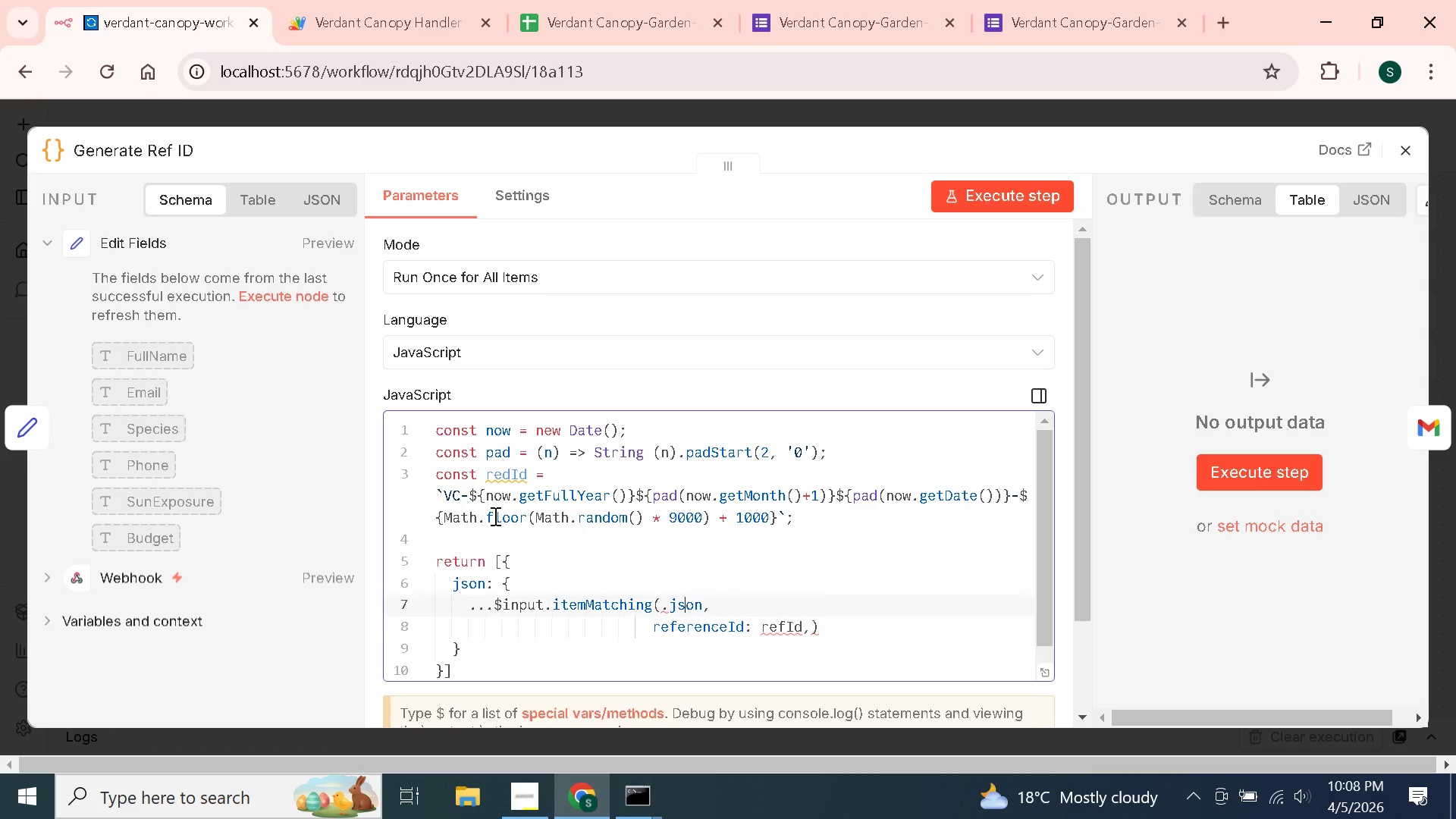 
key(ArrowUp)
 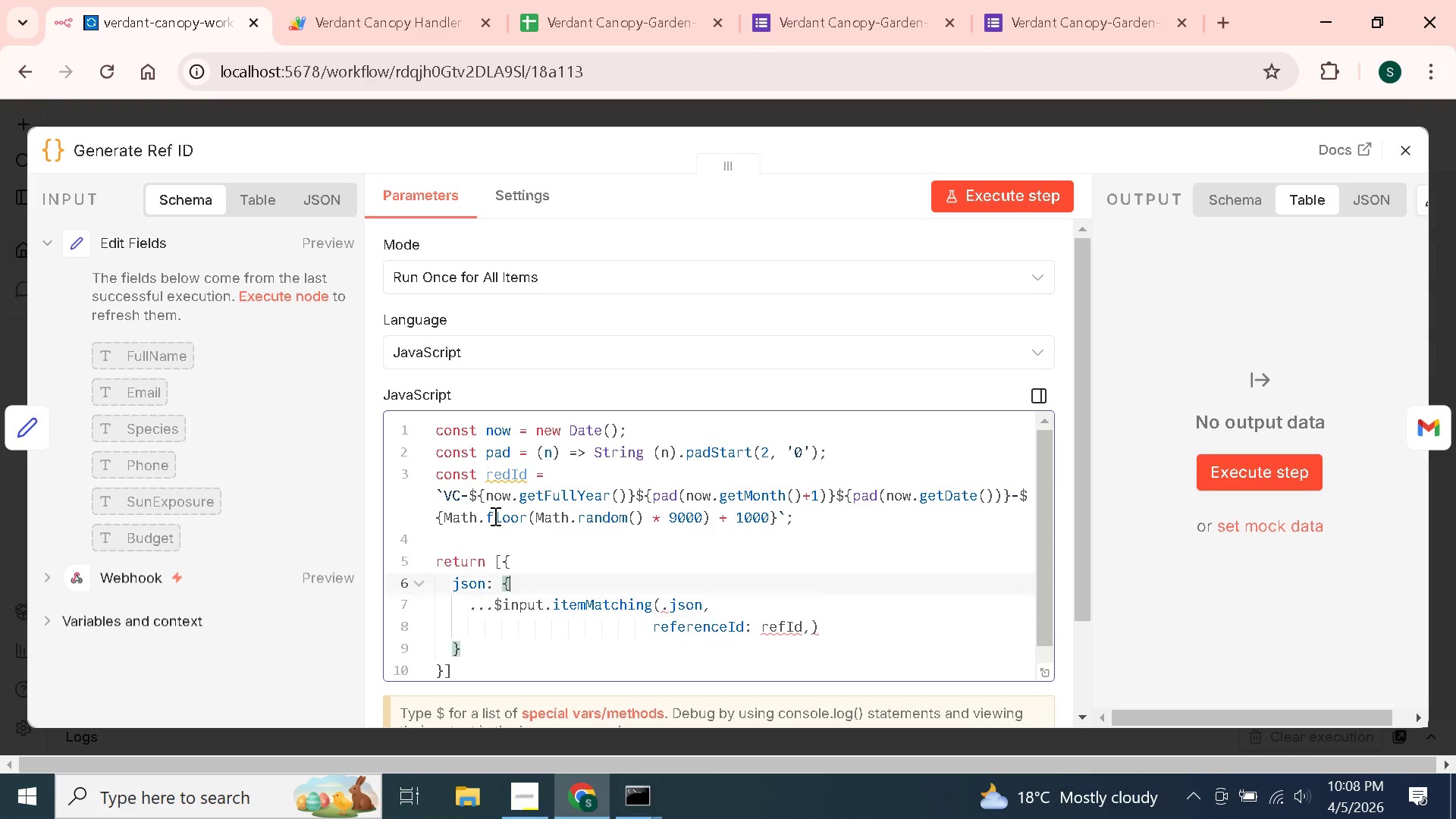 
key(ArrowUp)
 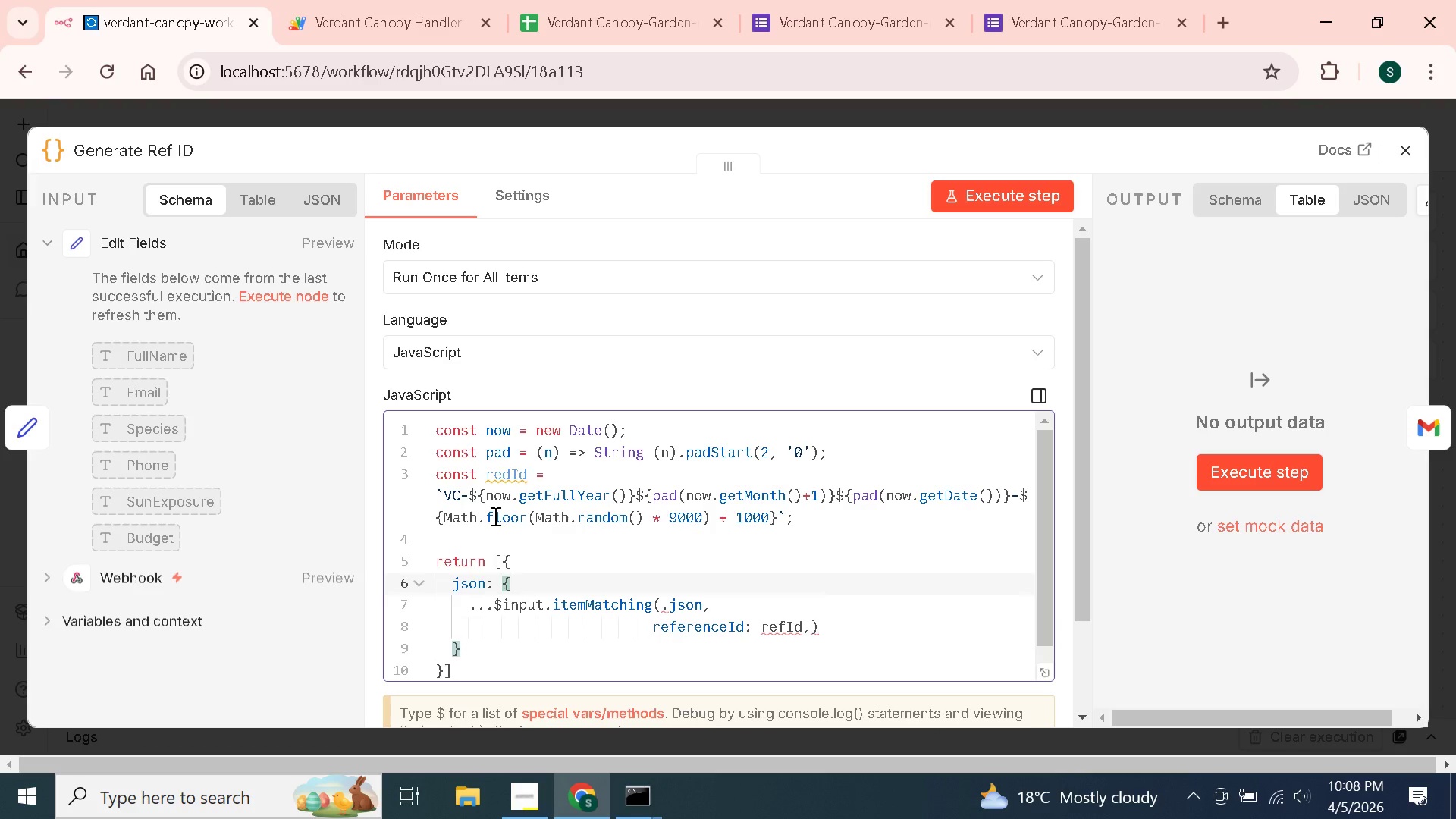 
key(ArrowDown)
 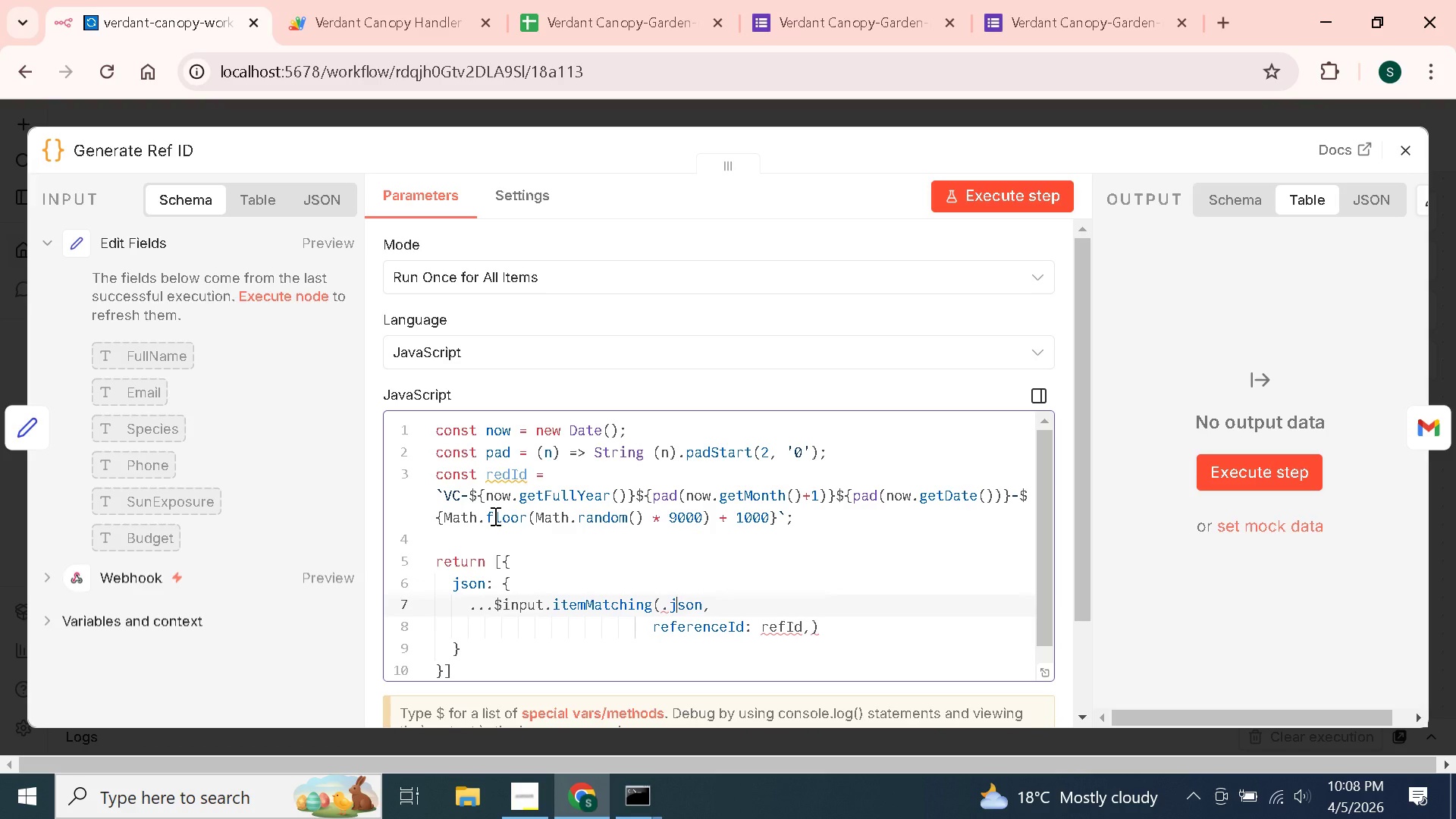 
key(ArrowLeft)
 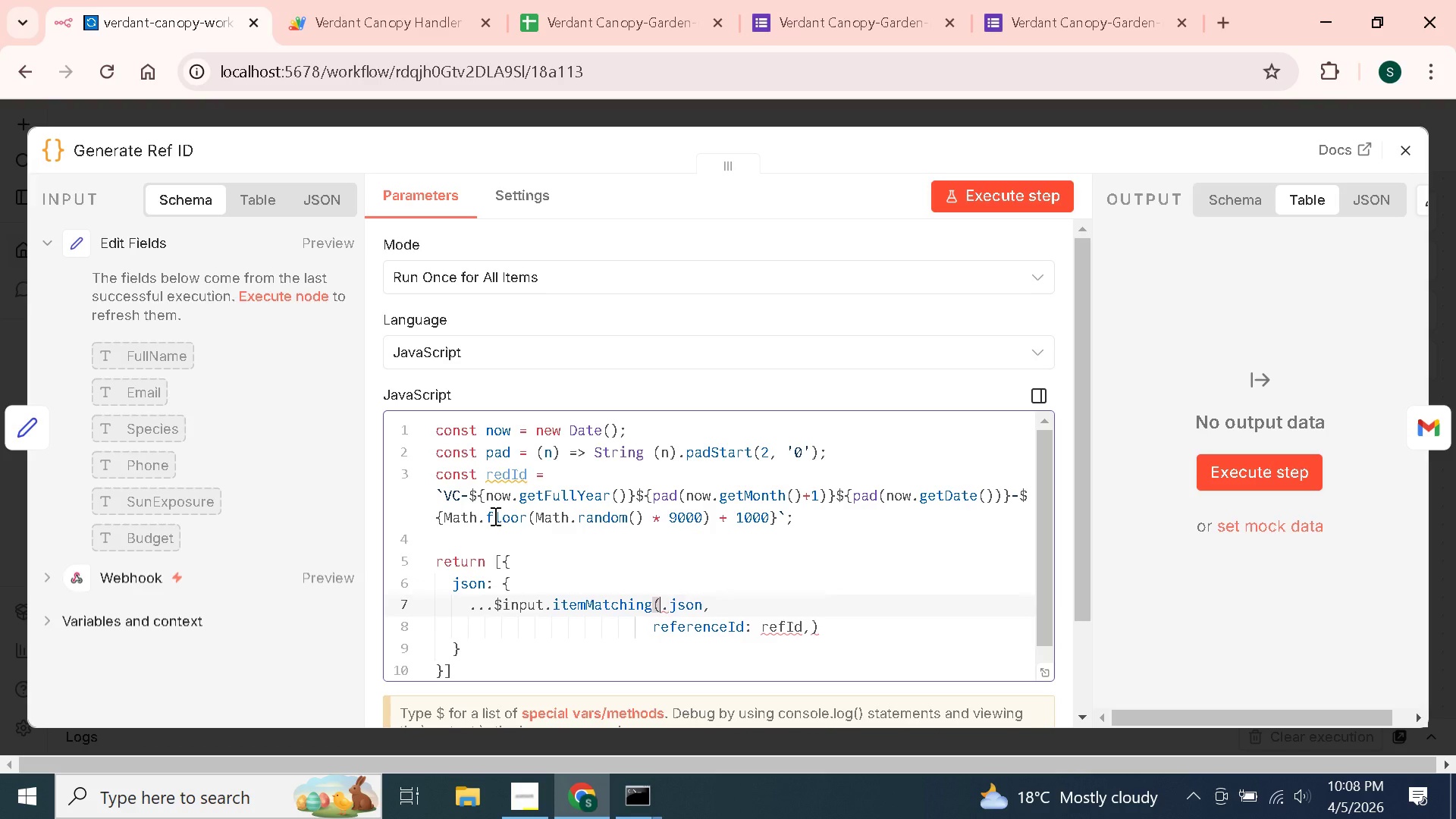 
key(ArrowLeft)
 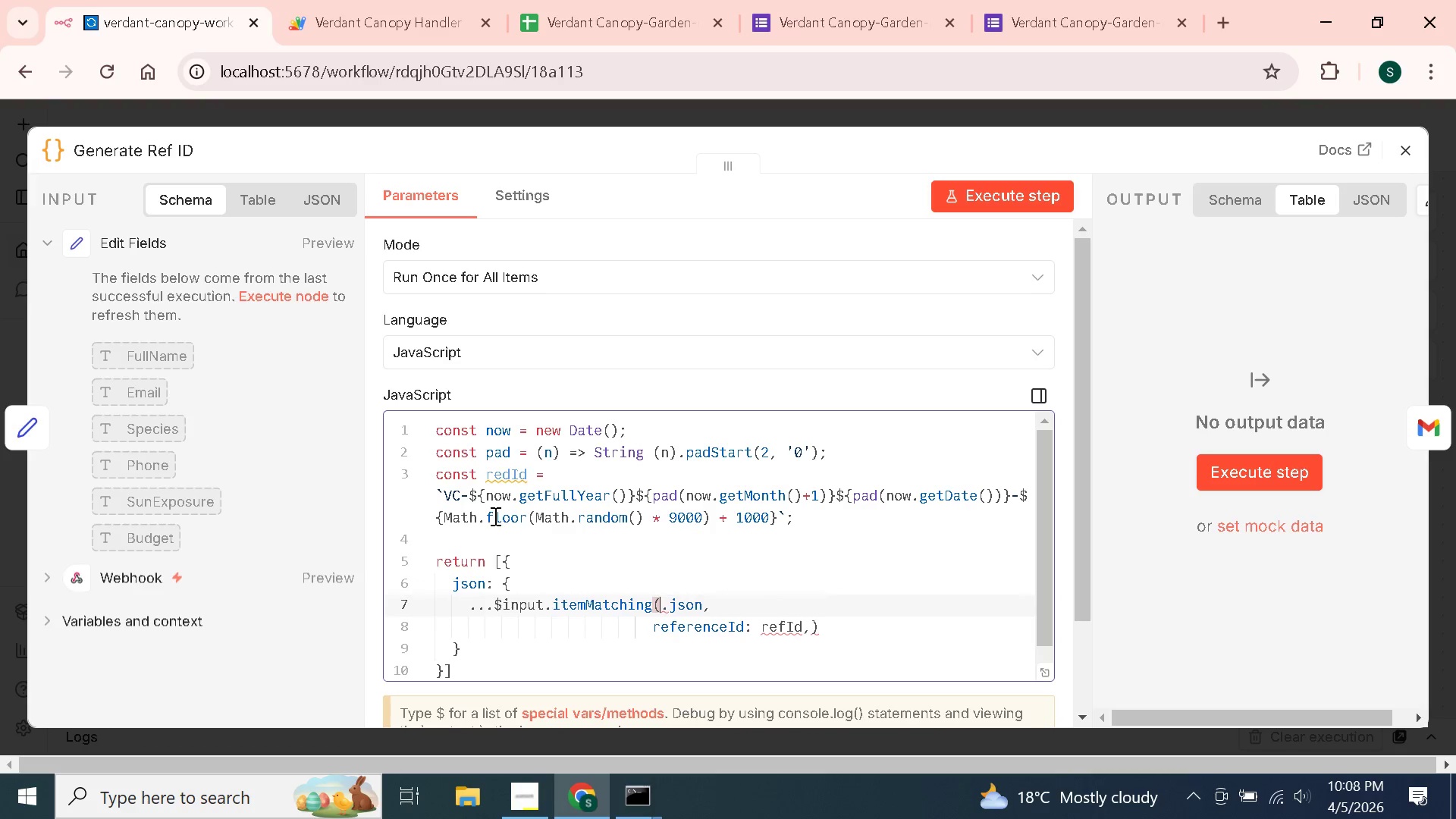 
key(ArrowLeft)
 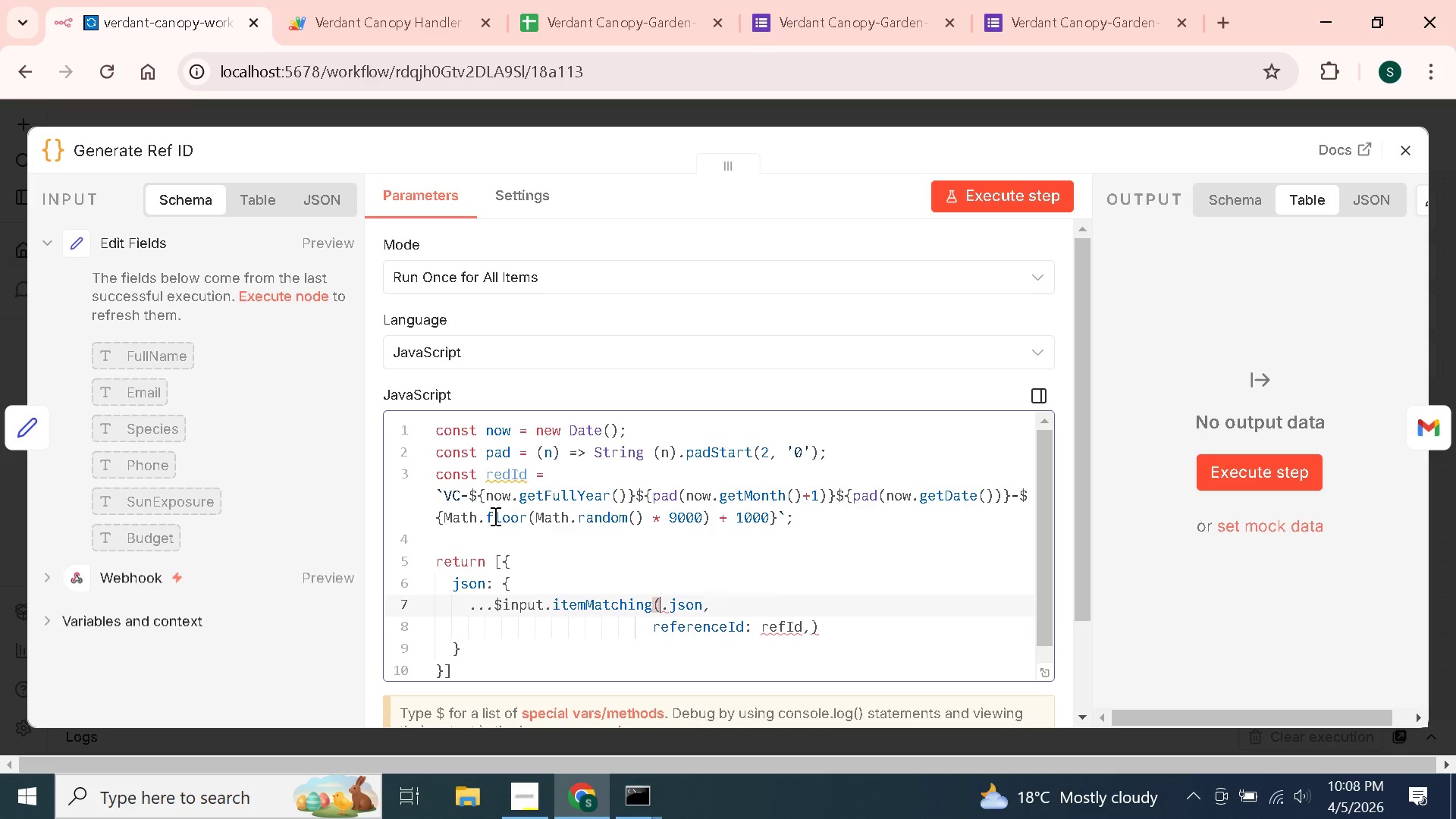 
key(Backspace)
 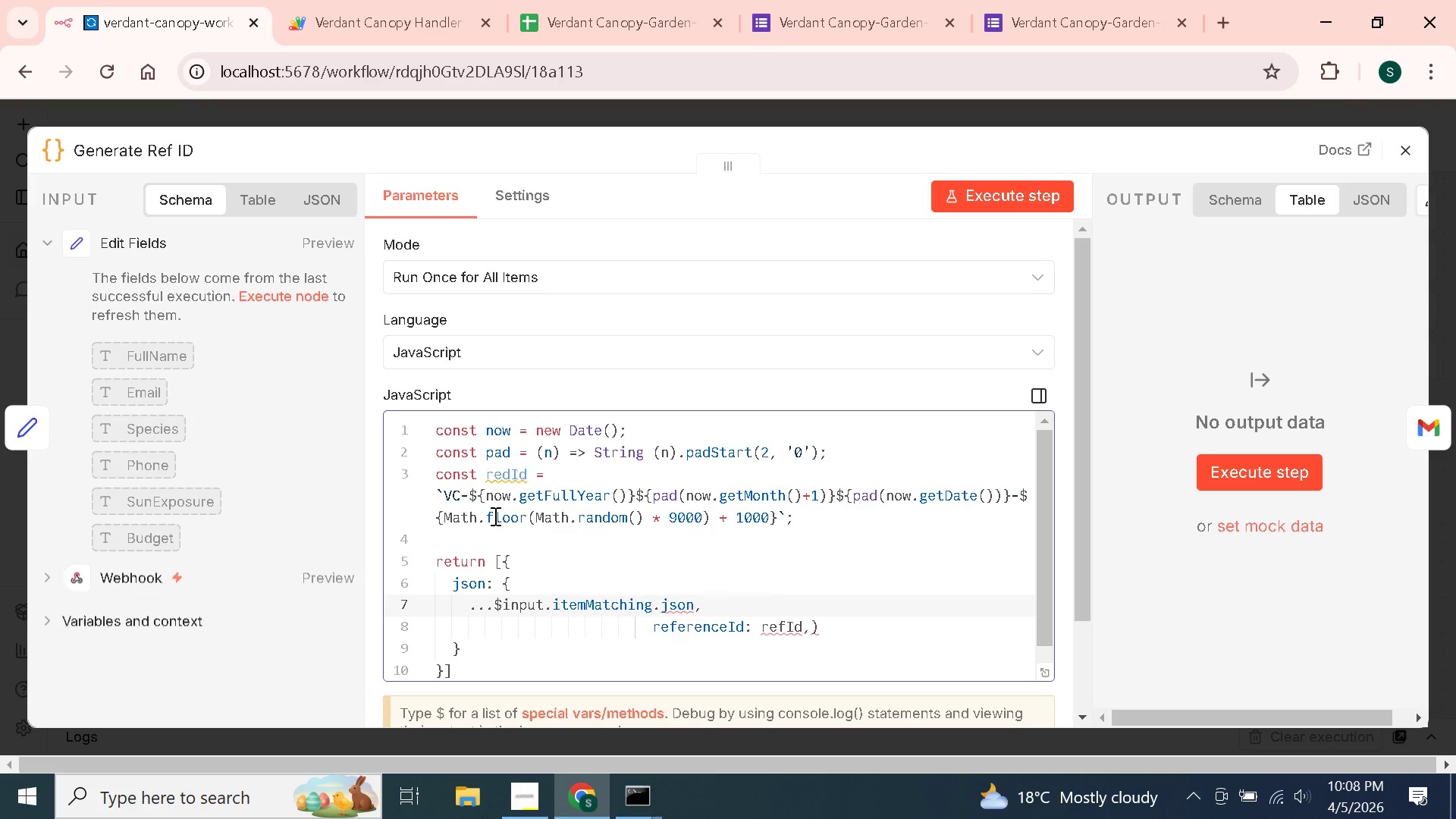 
key(ArrowLeft)
 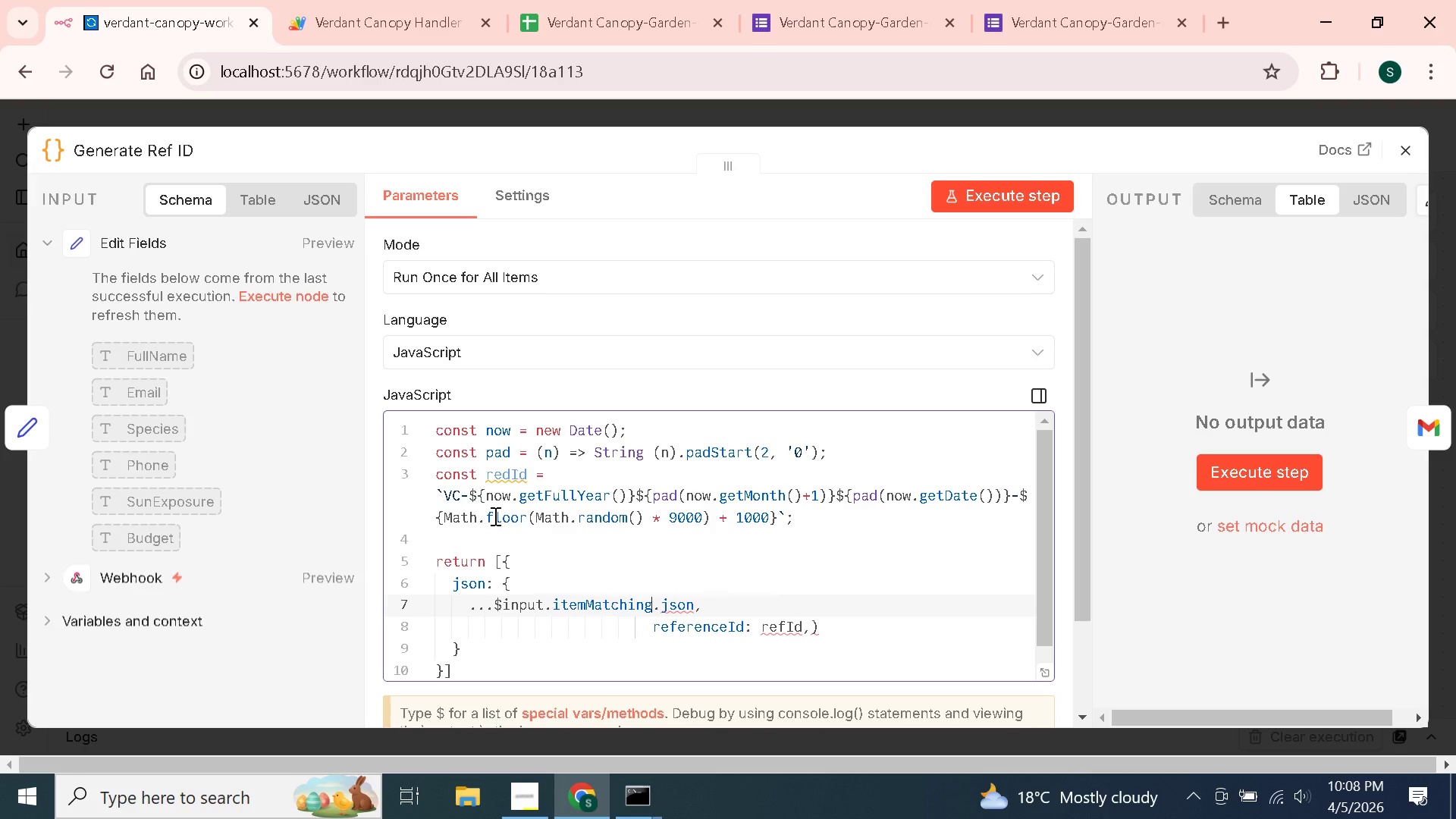 
key(ArrowRight)
 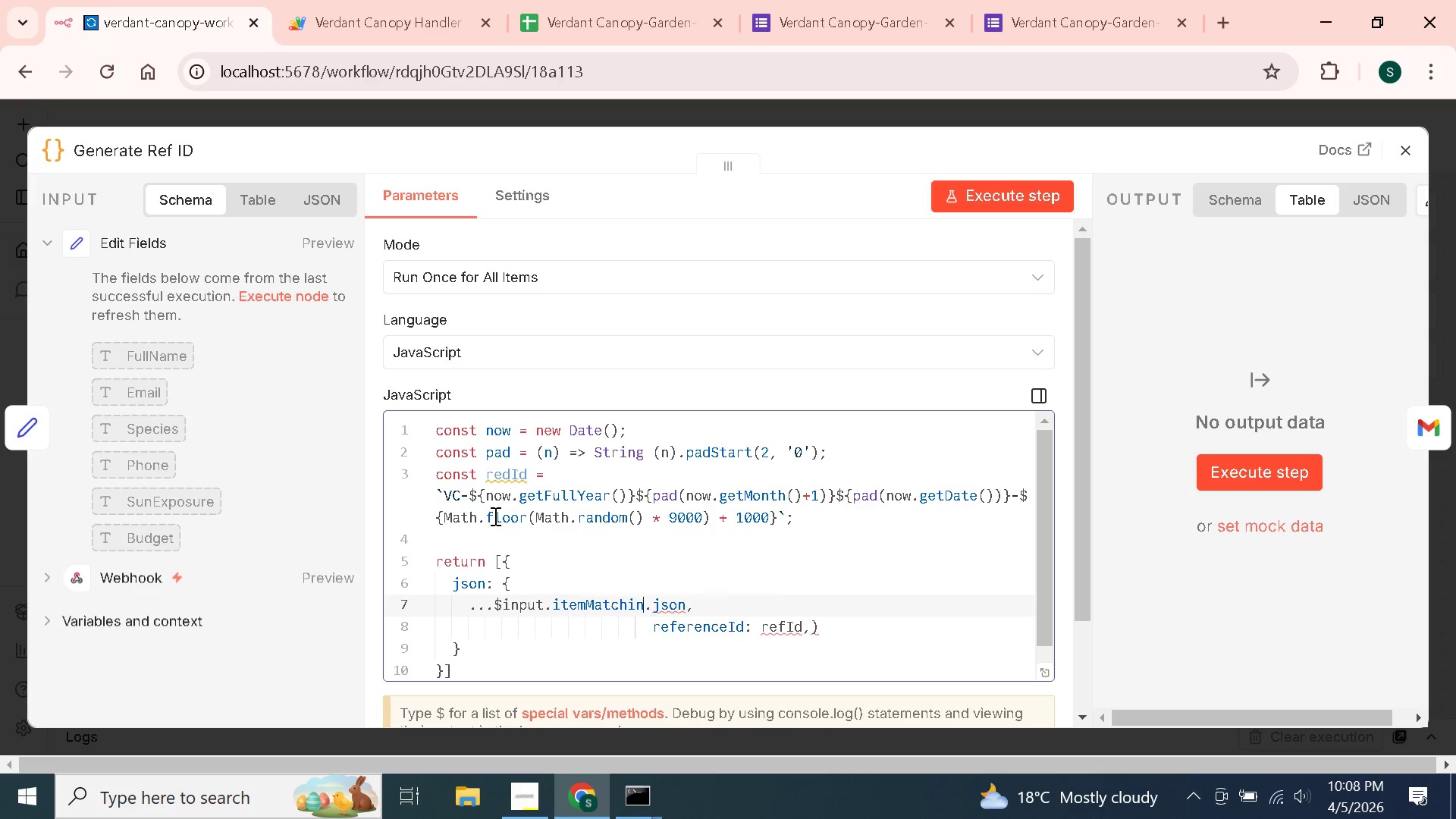 
hold_key(key=Backspace, duration=0.69)
 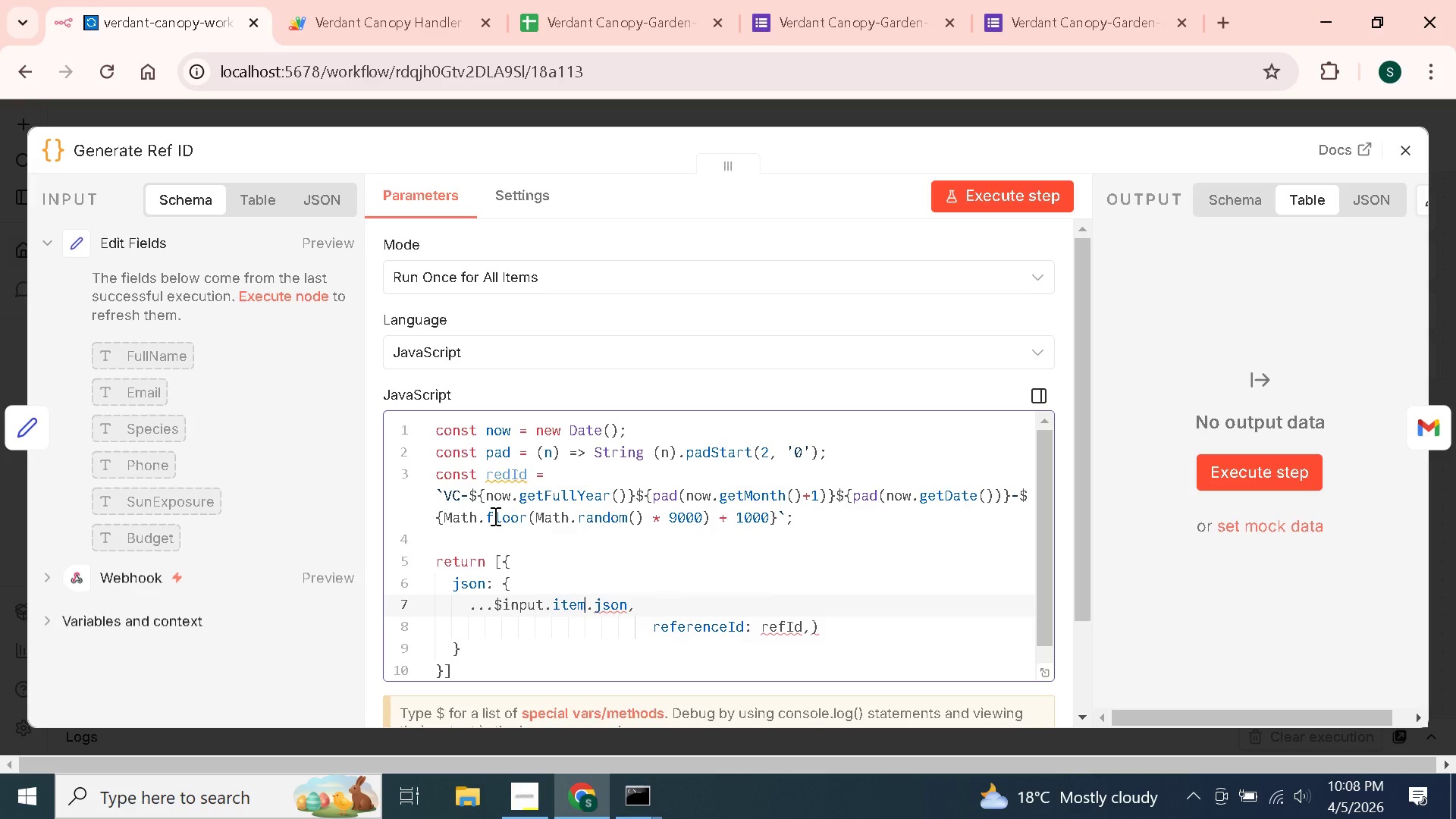 
key(Backspace)
 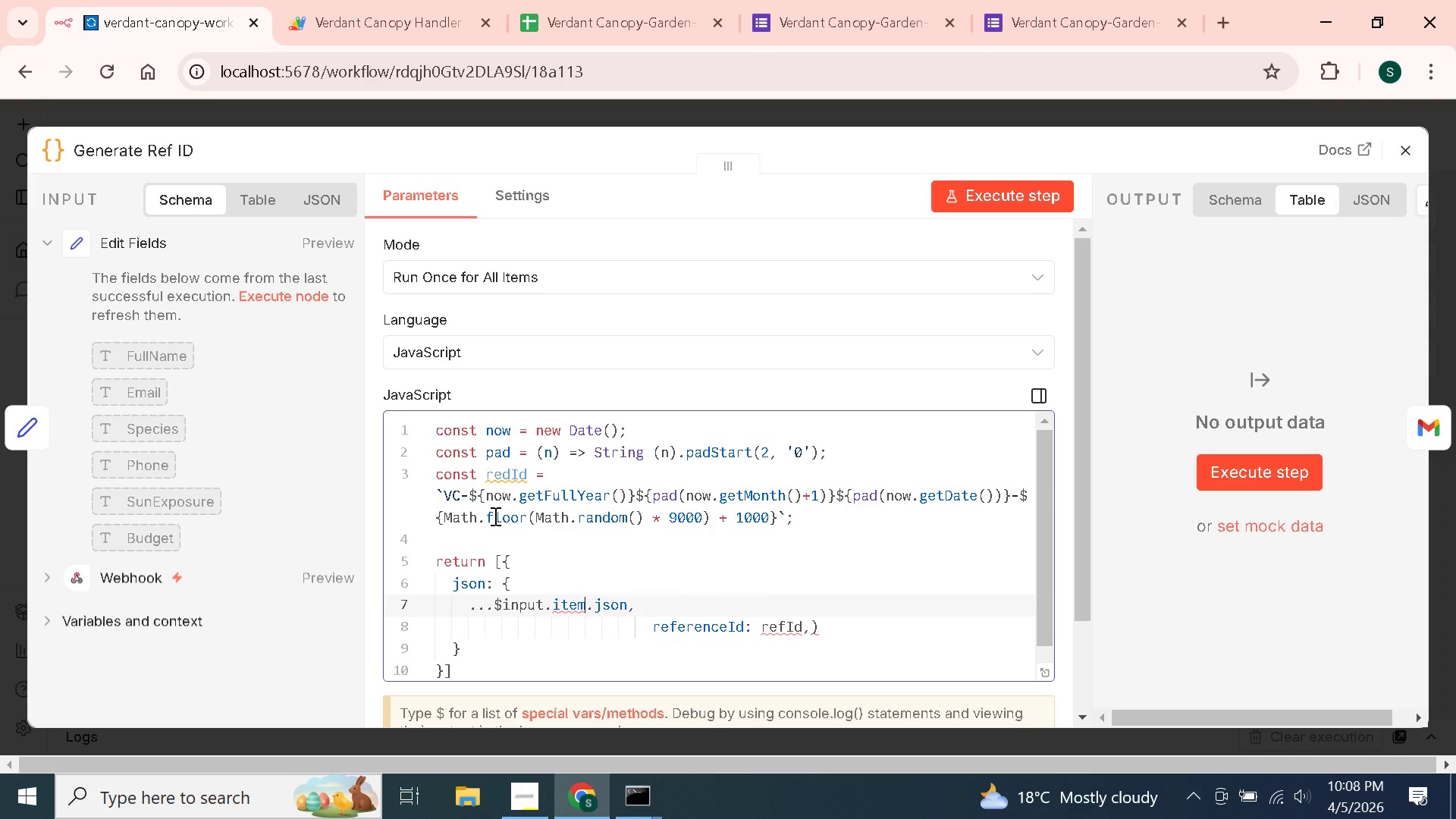 
key(ArrowRight)
 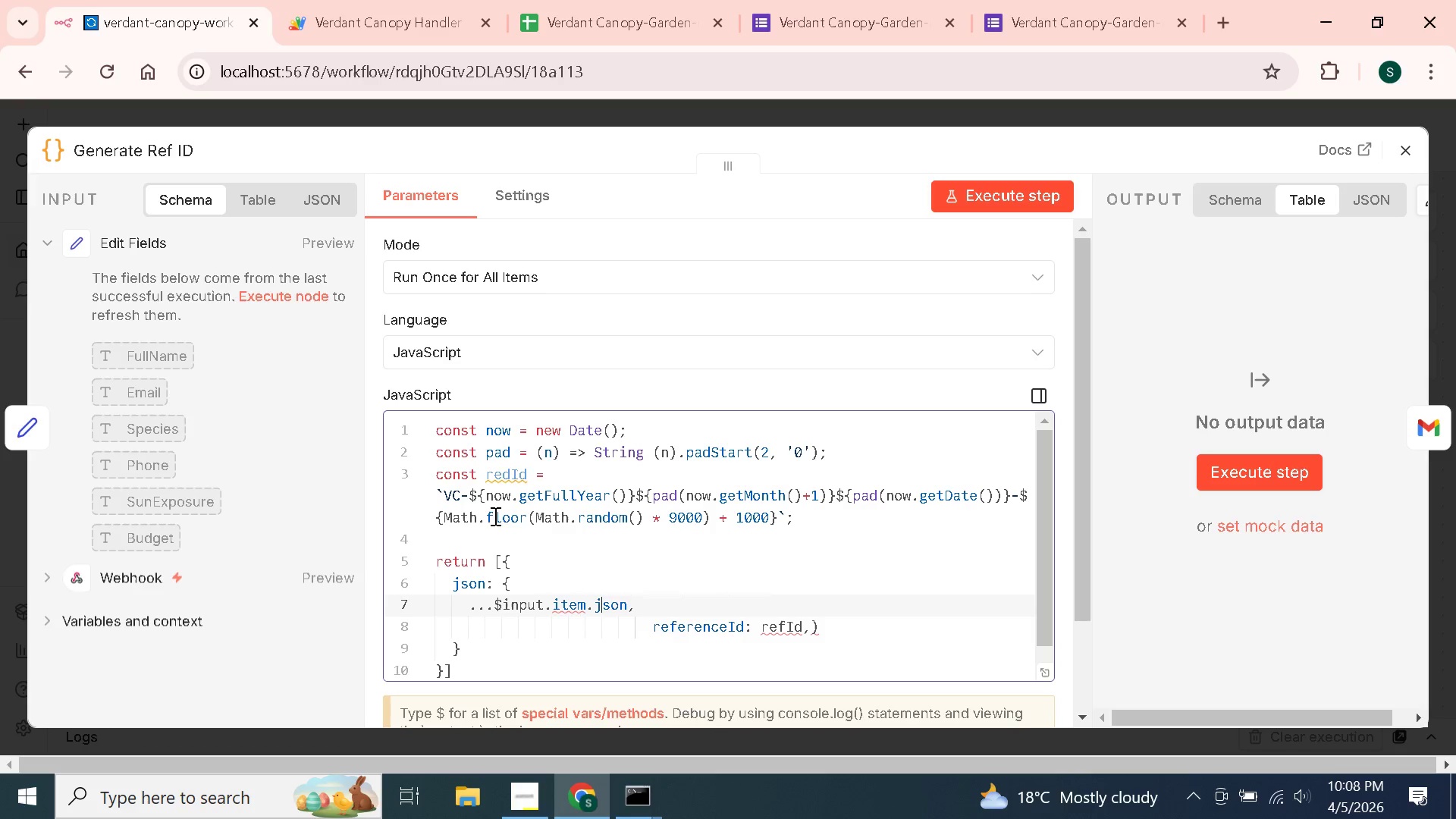 
key(ArrowRight)
 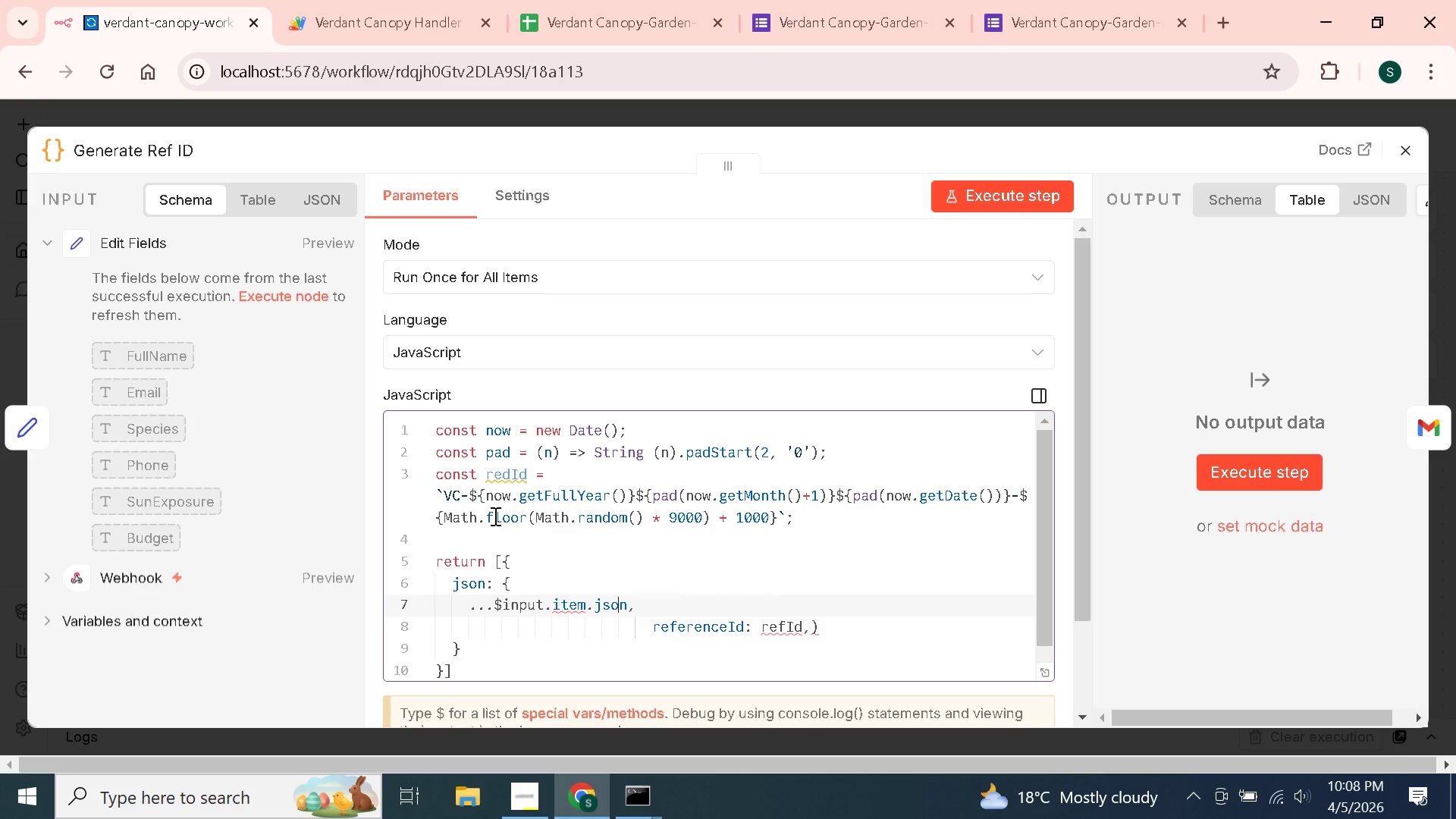 
key(ArrowRight)
 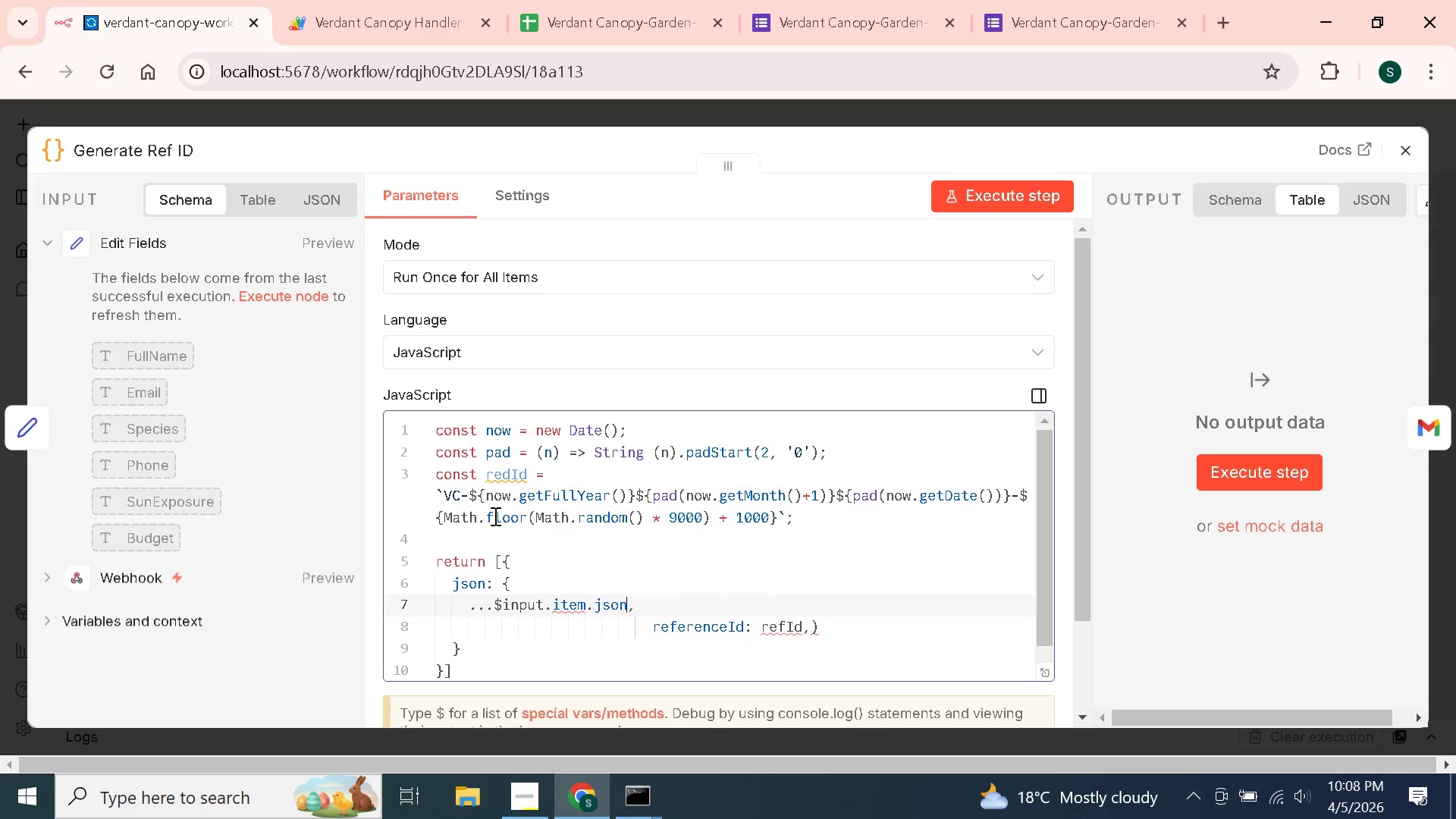 
key(ArrowRight)
 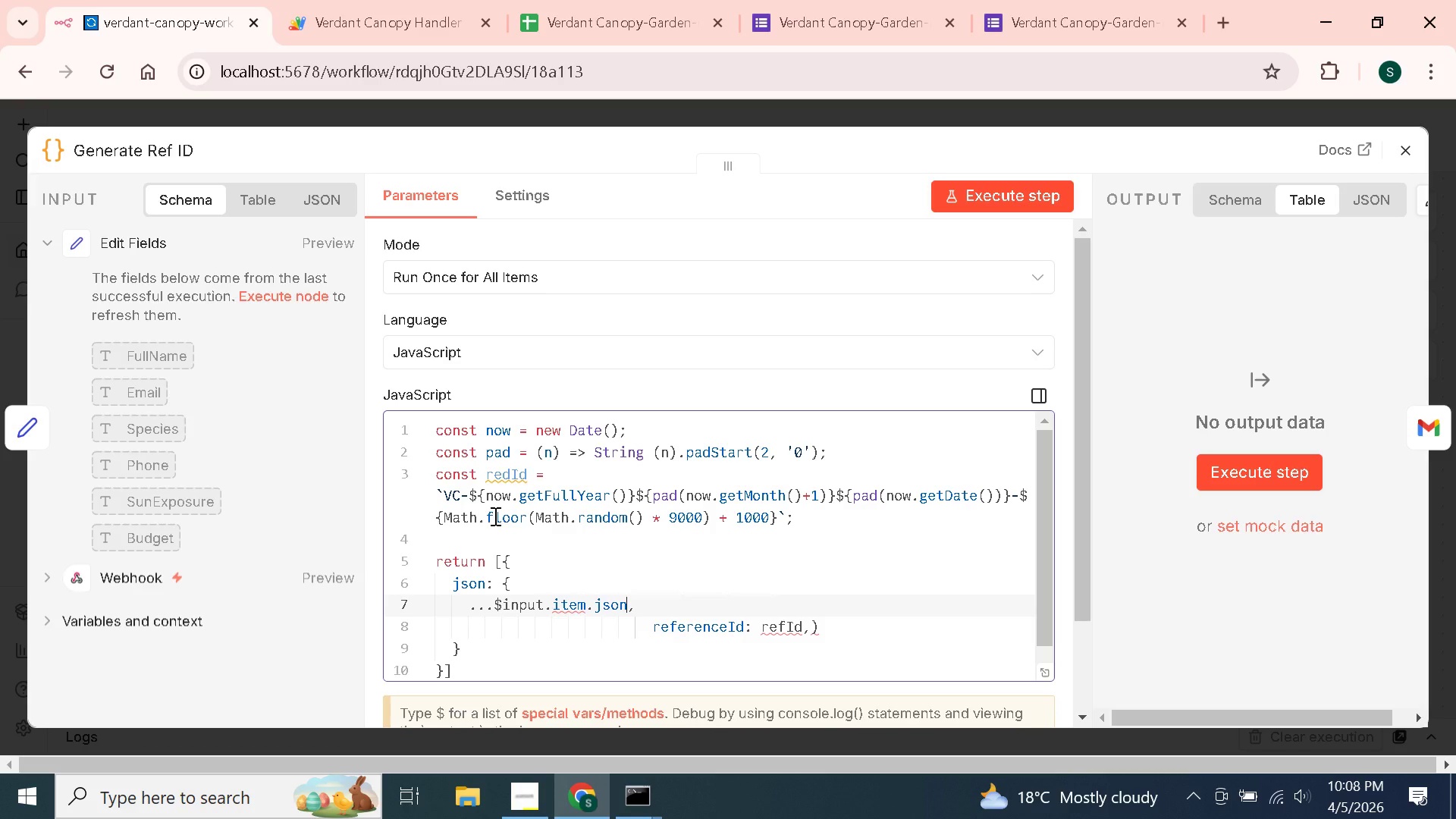 
key(ArrowRight)
 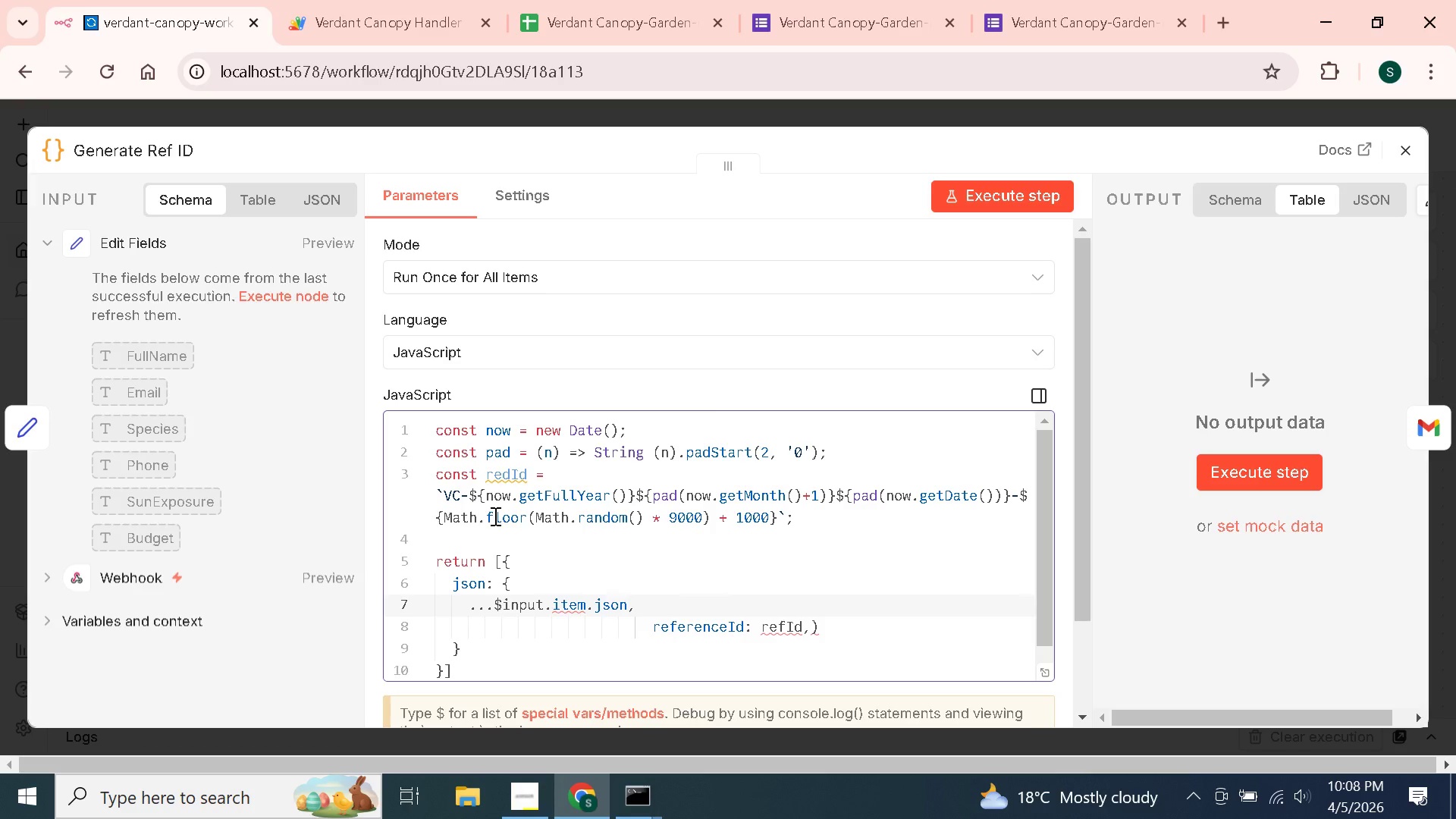 
key(ArrowRight)
 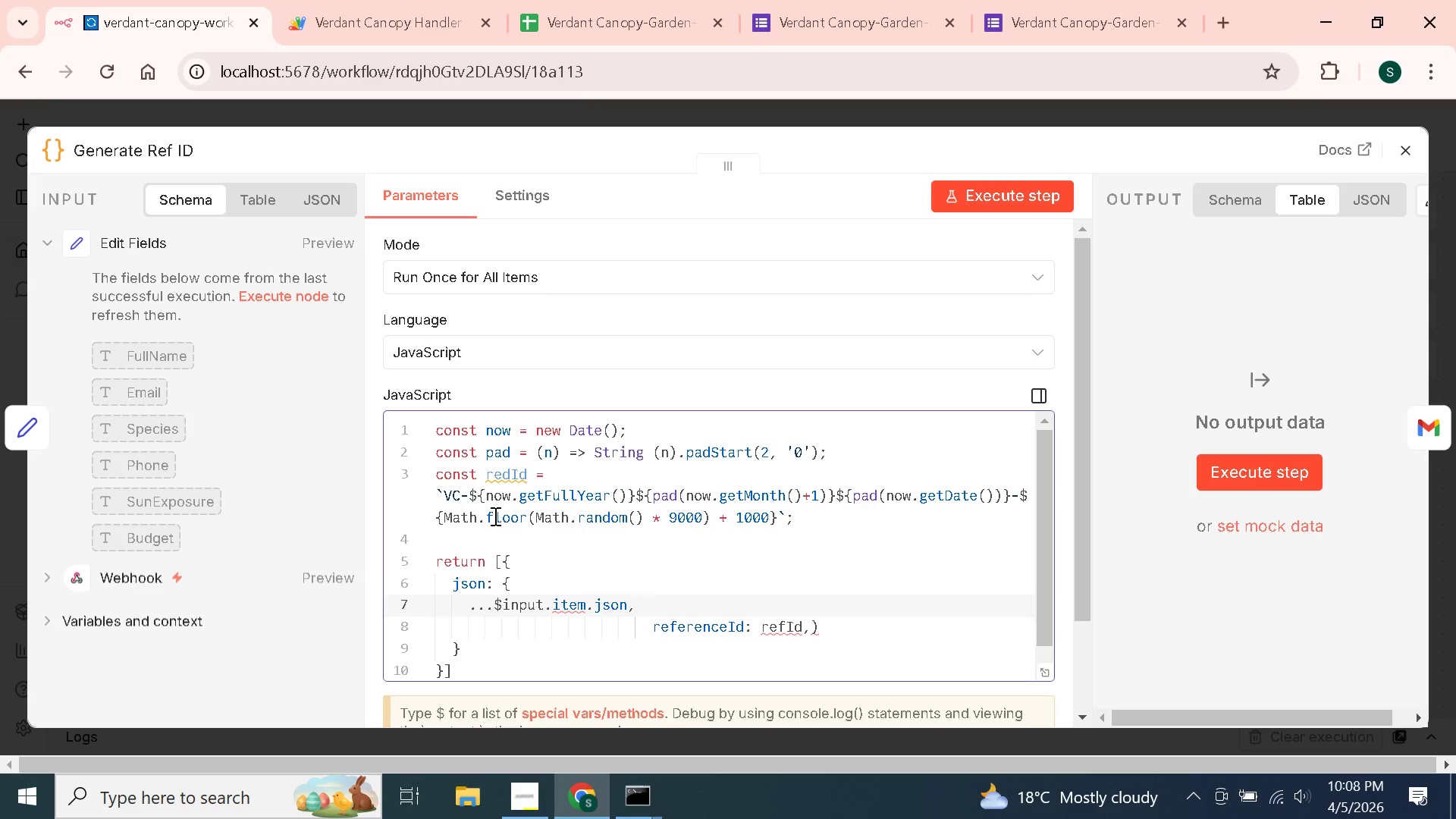 
key(ArrowDown)
 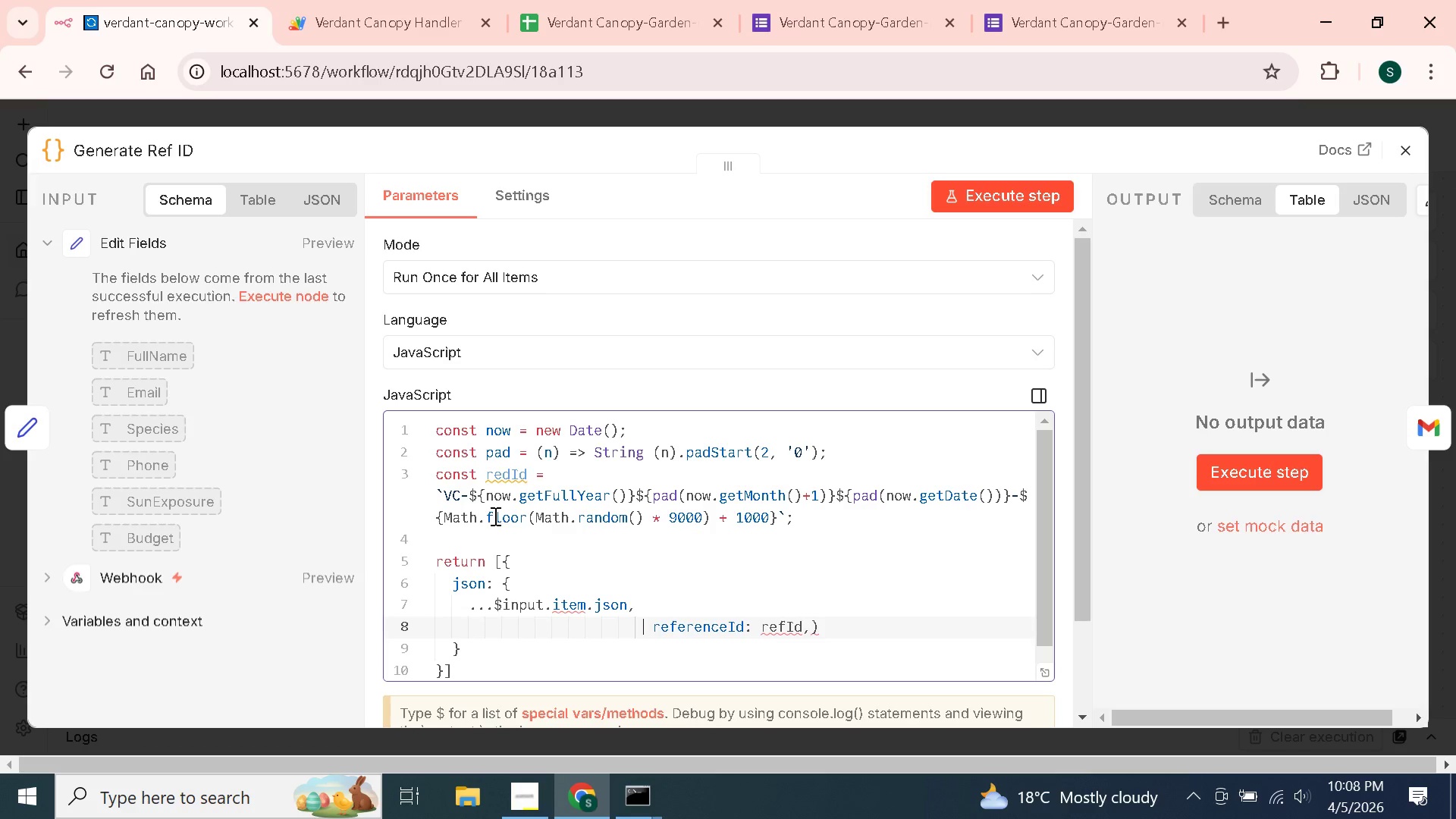 
key(ArrowRight)
 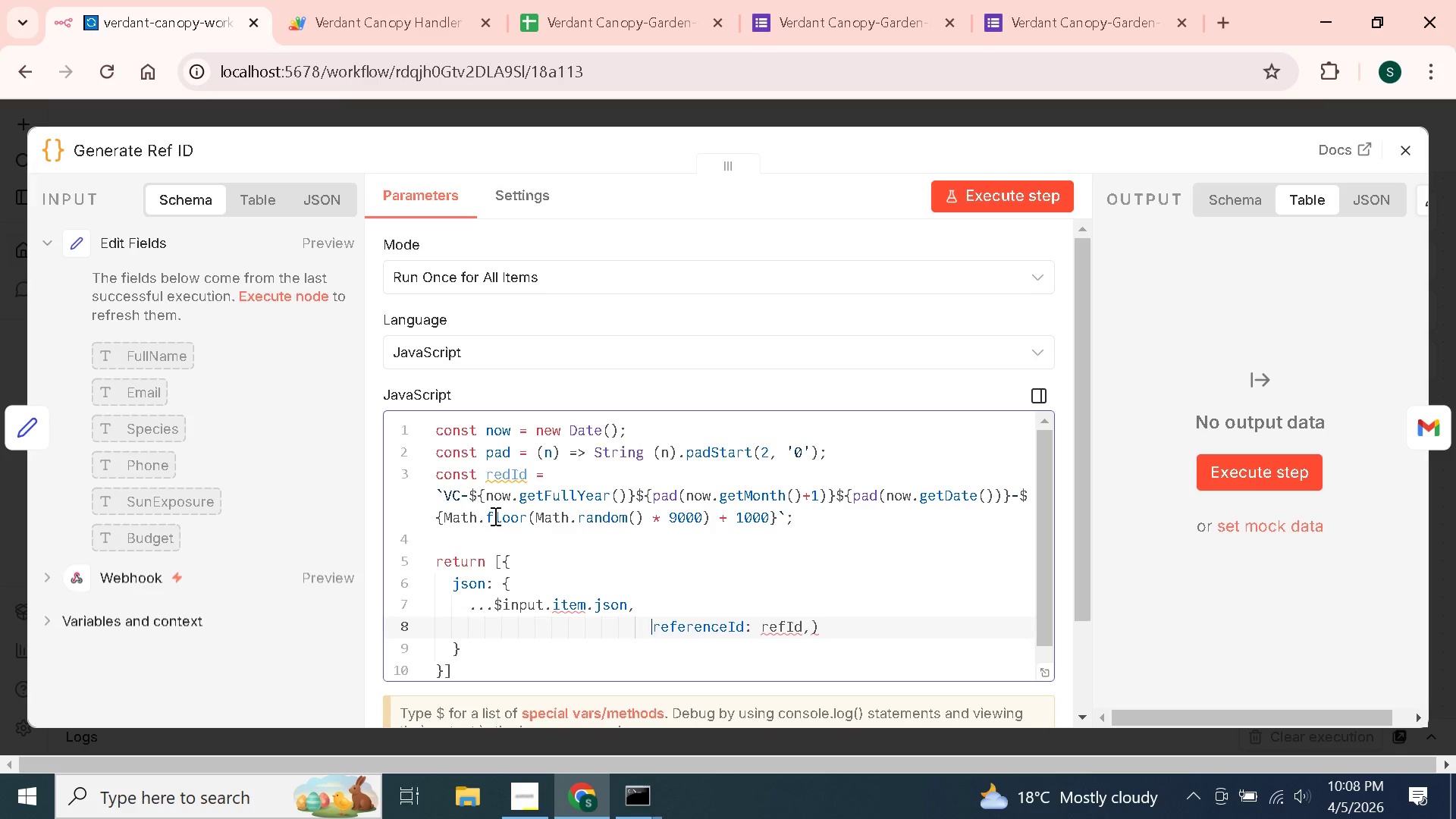 
key(ArrowRight)
 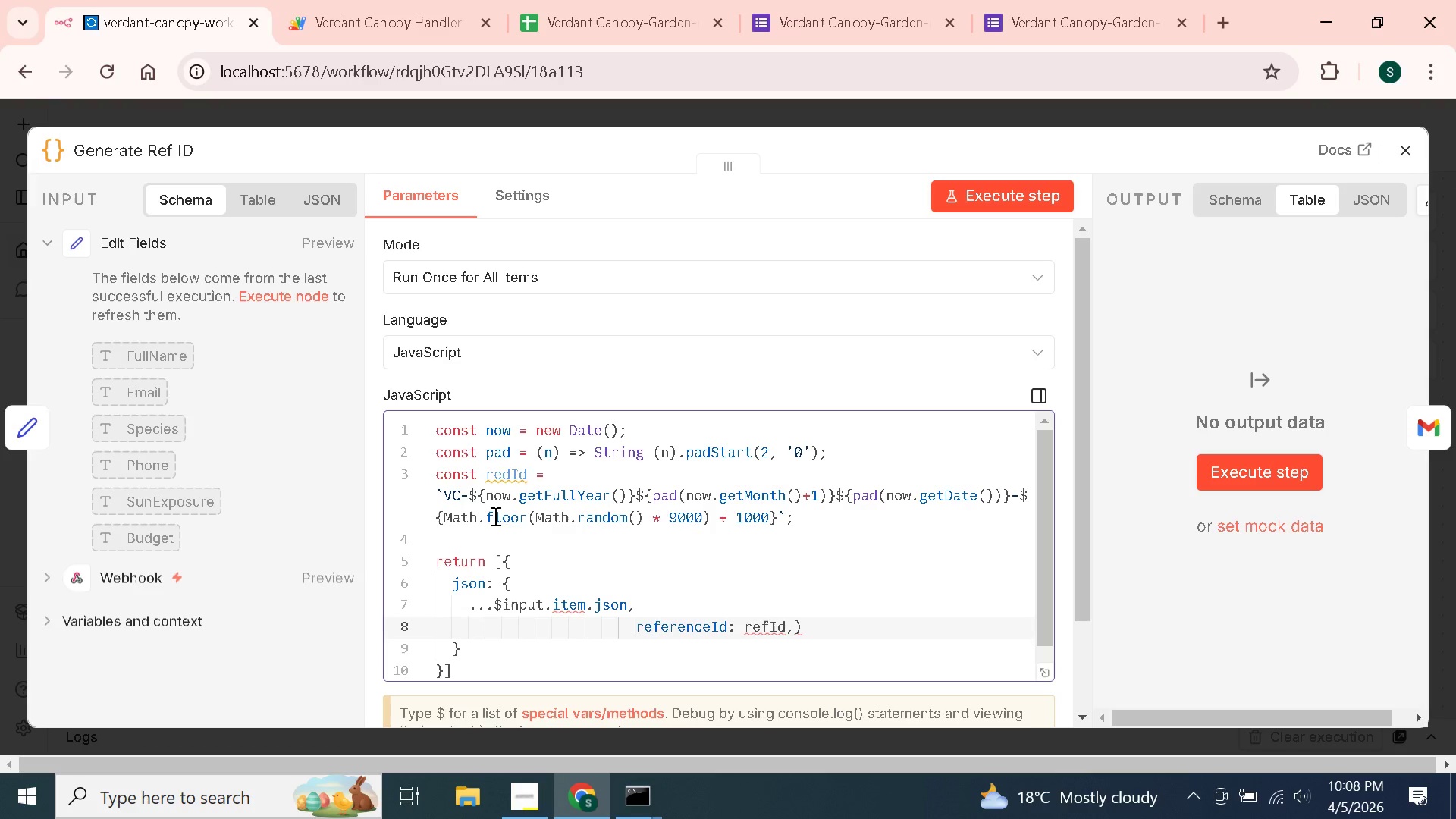 
key(Backspace)
 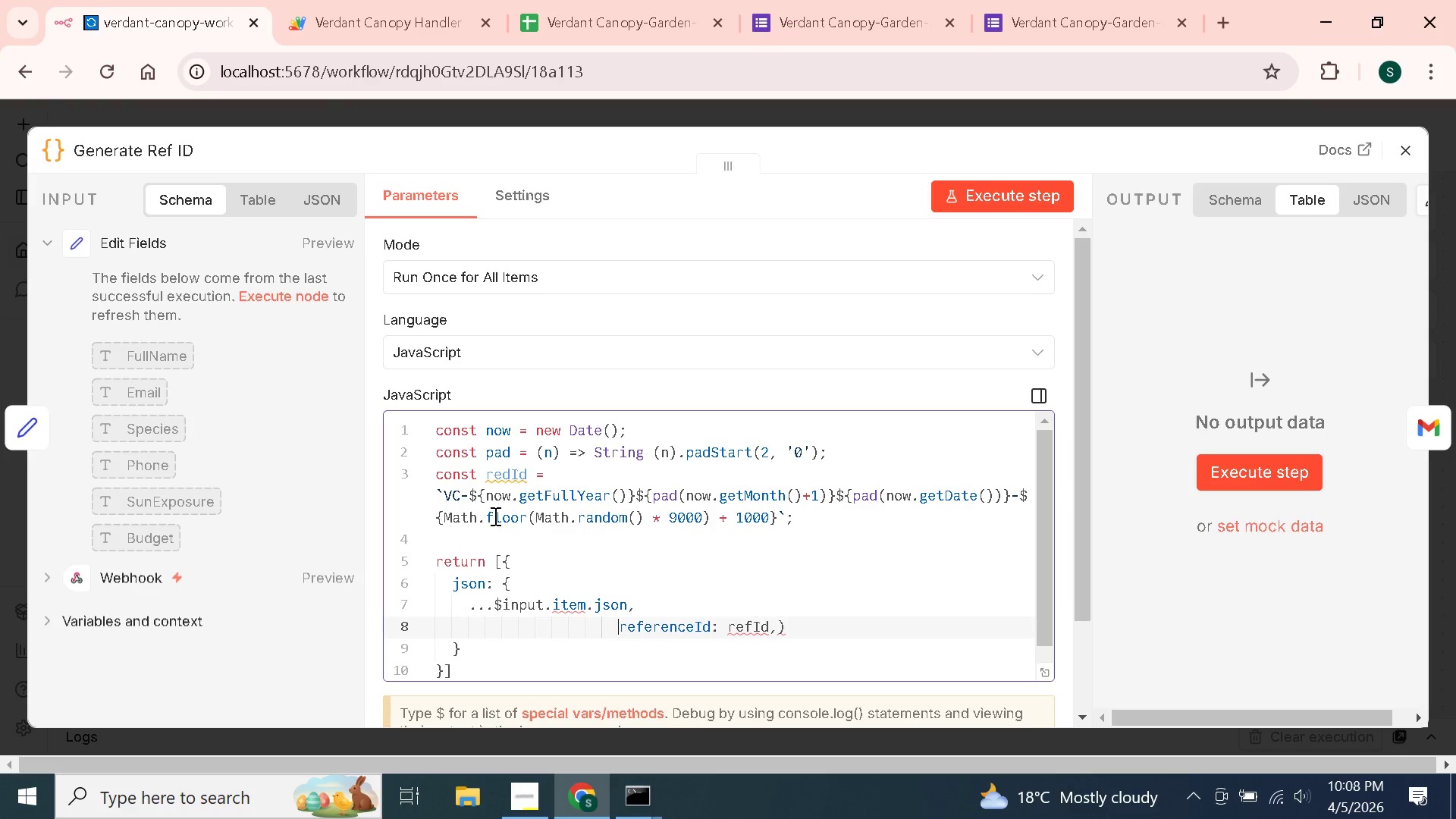 
key(Backspace)
 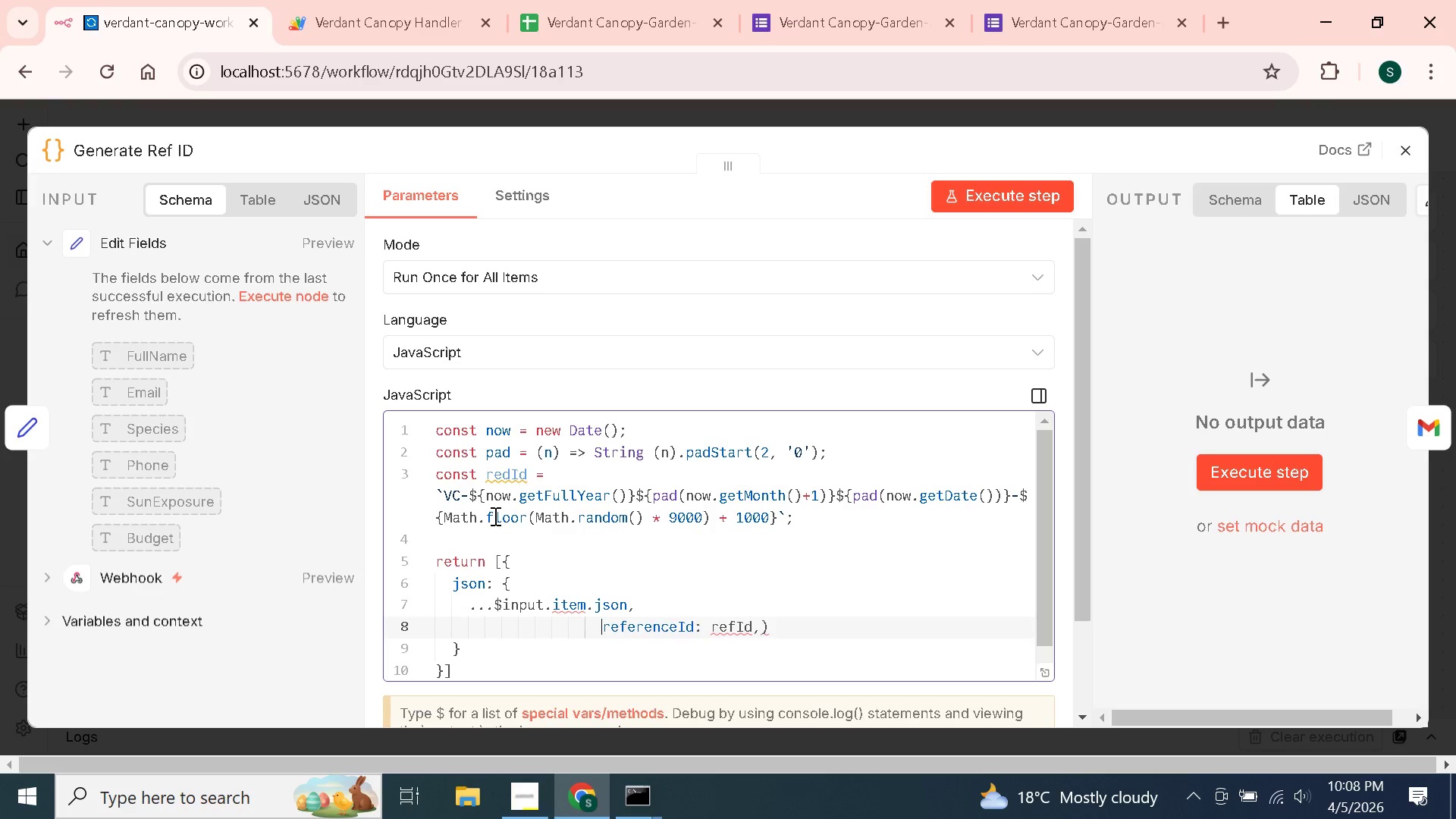 
key(Backspace)
 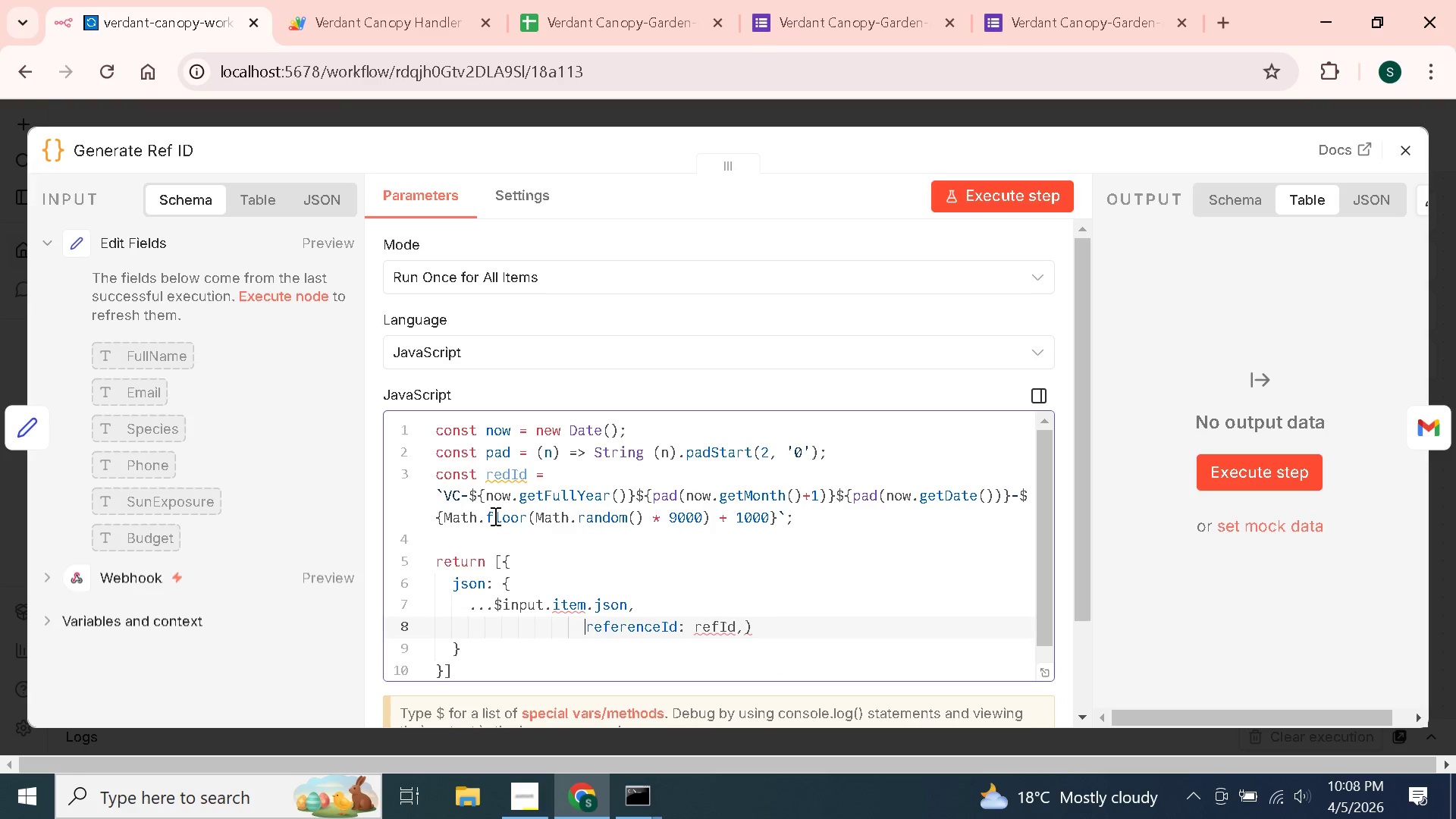 
key(Backspace)
 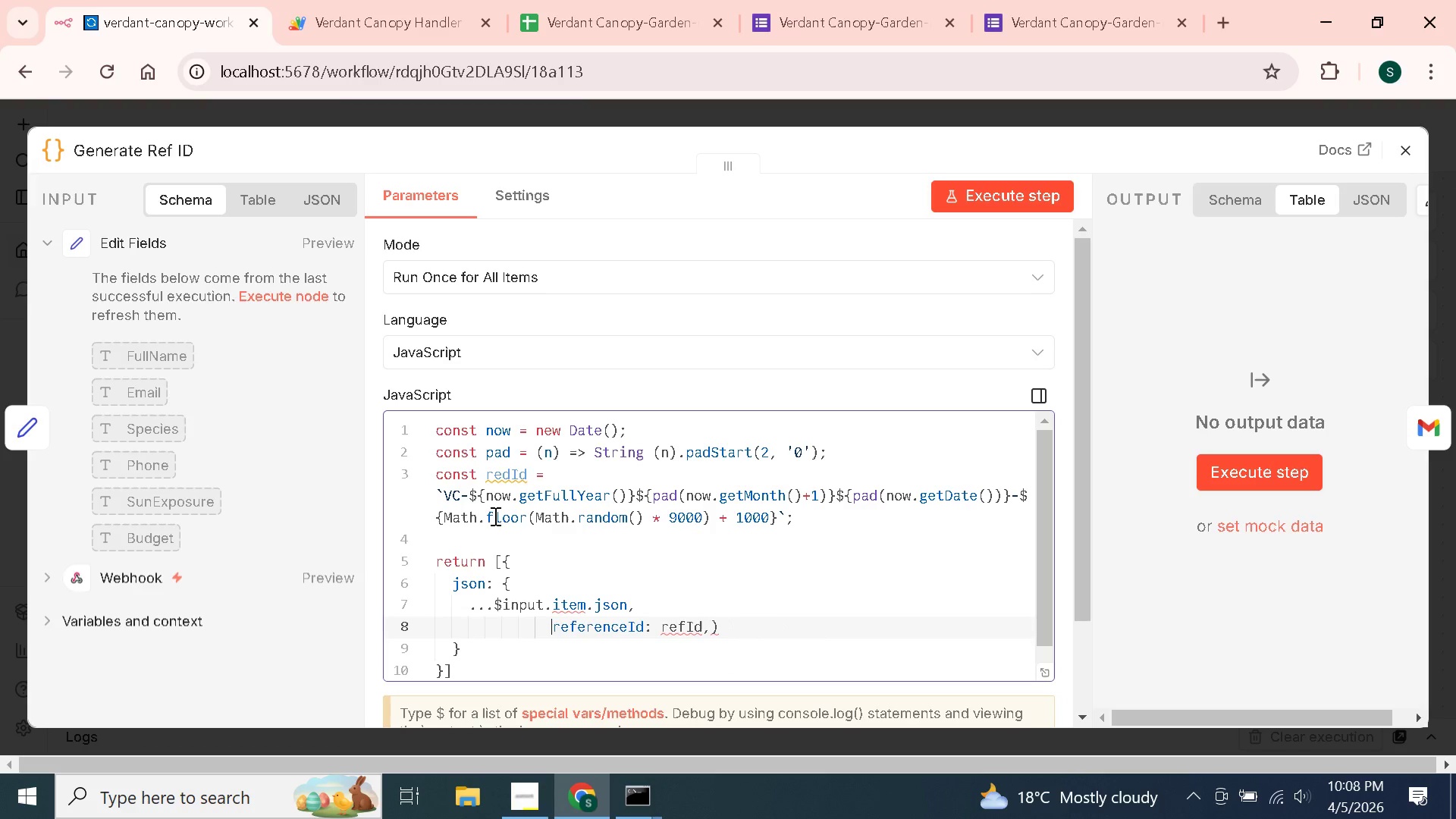 
key(Backspace)
 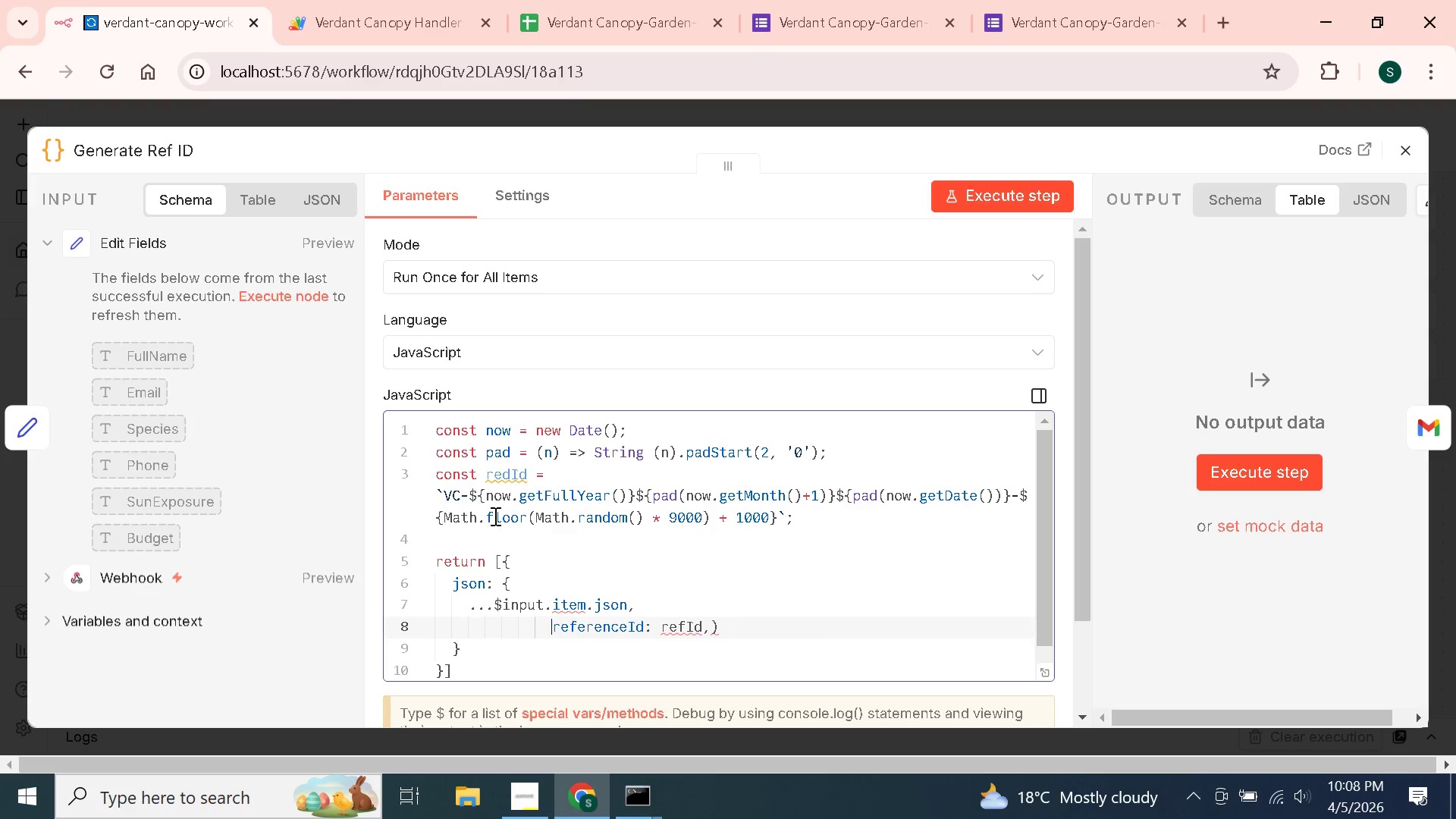 
key(Backspace)
 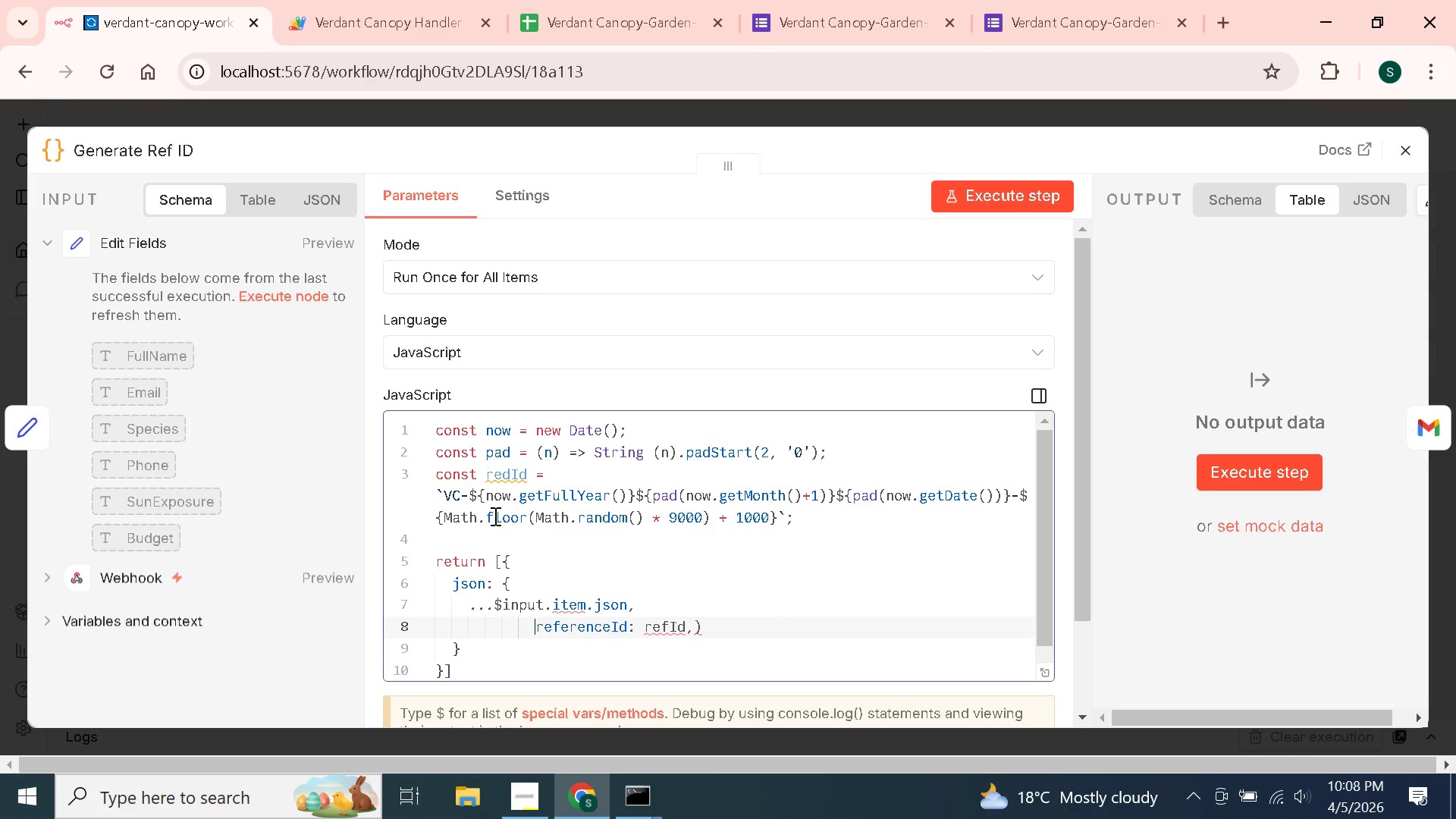 
key(Backspace)
 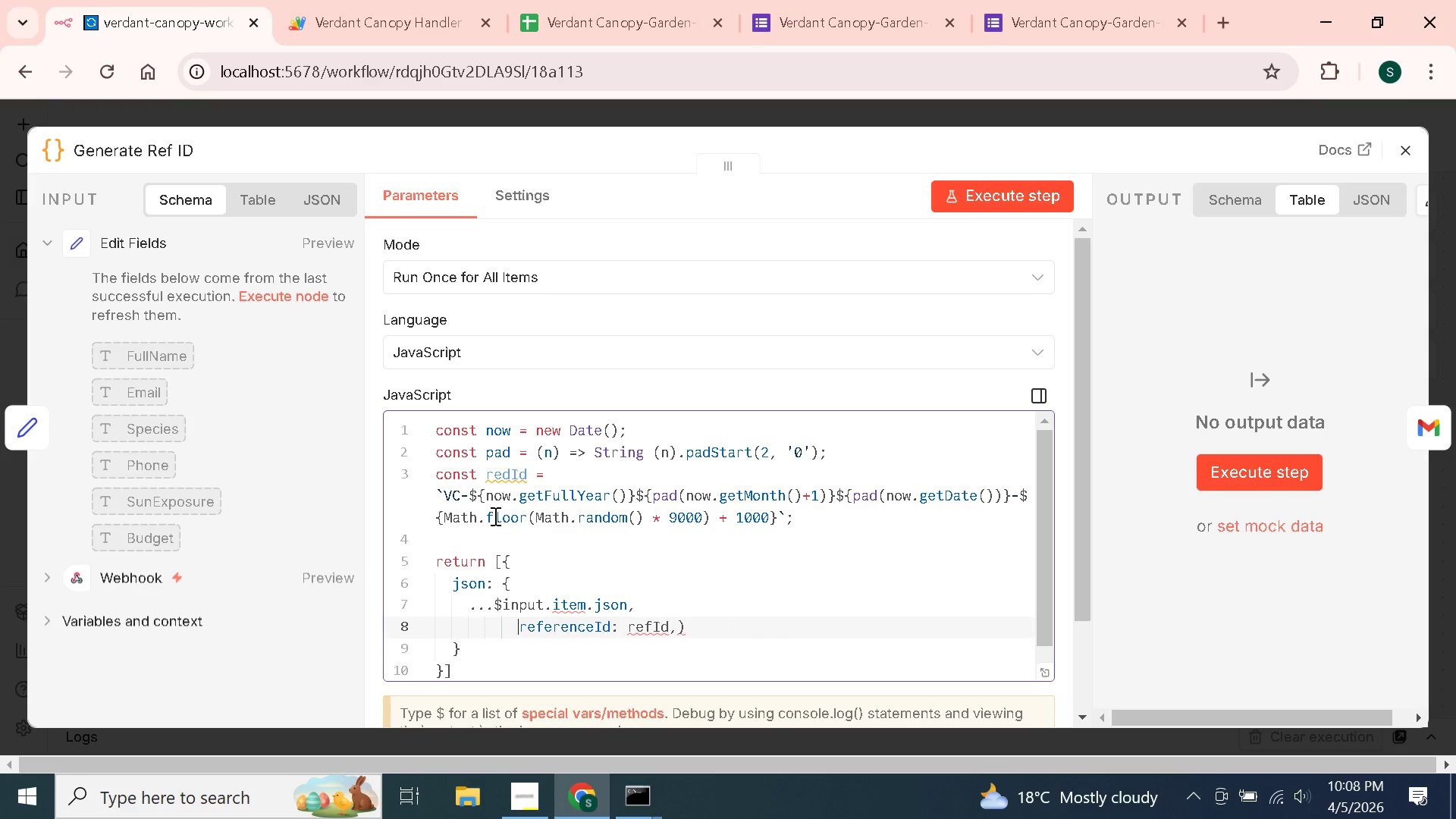 
key(Backspace)
 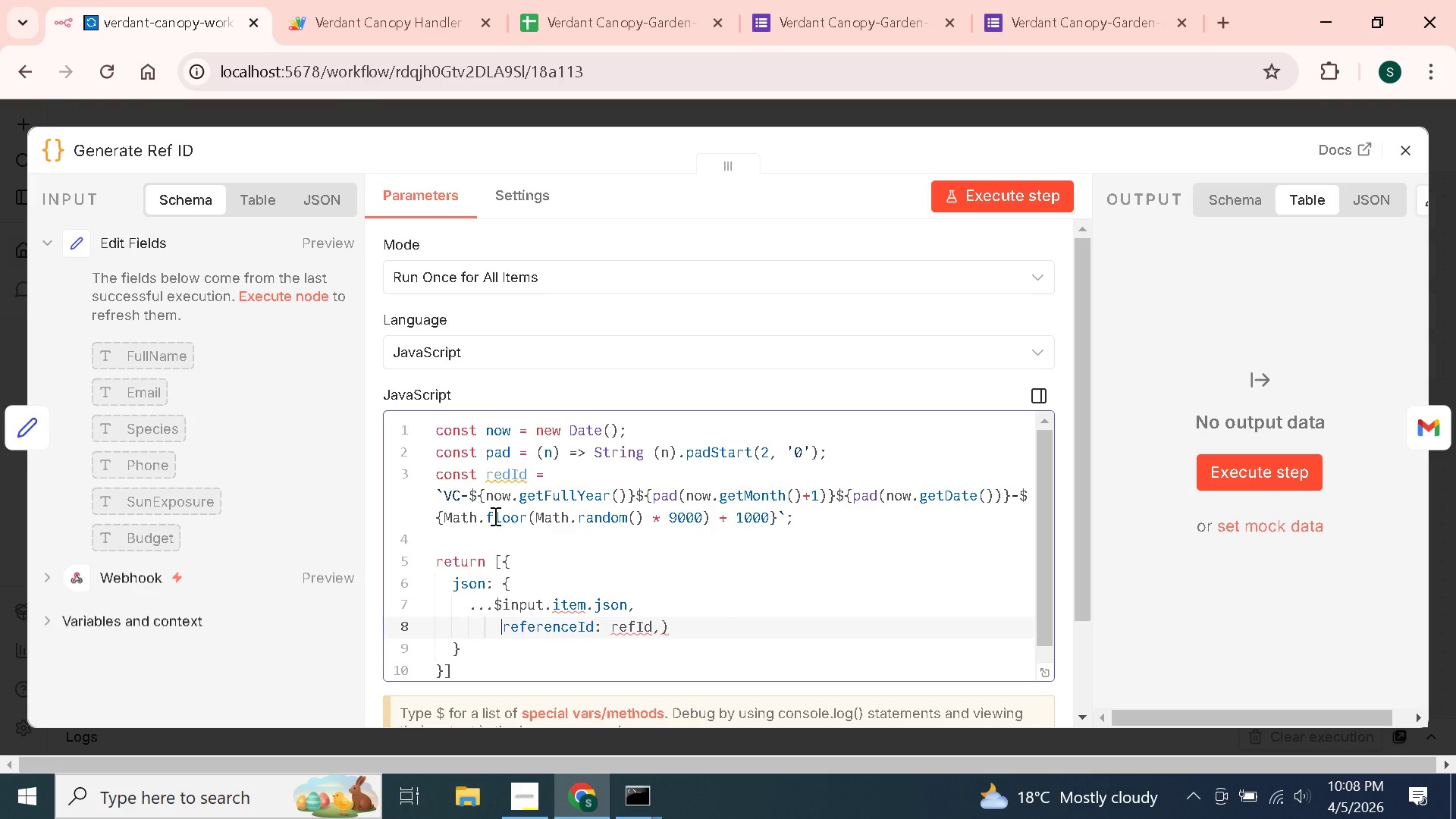 
key(Backspace)
 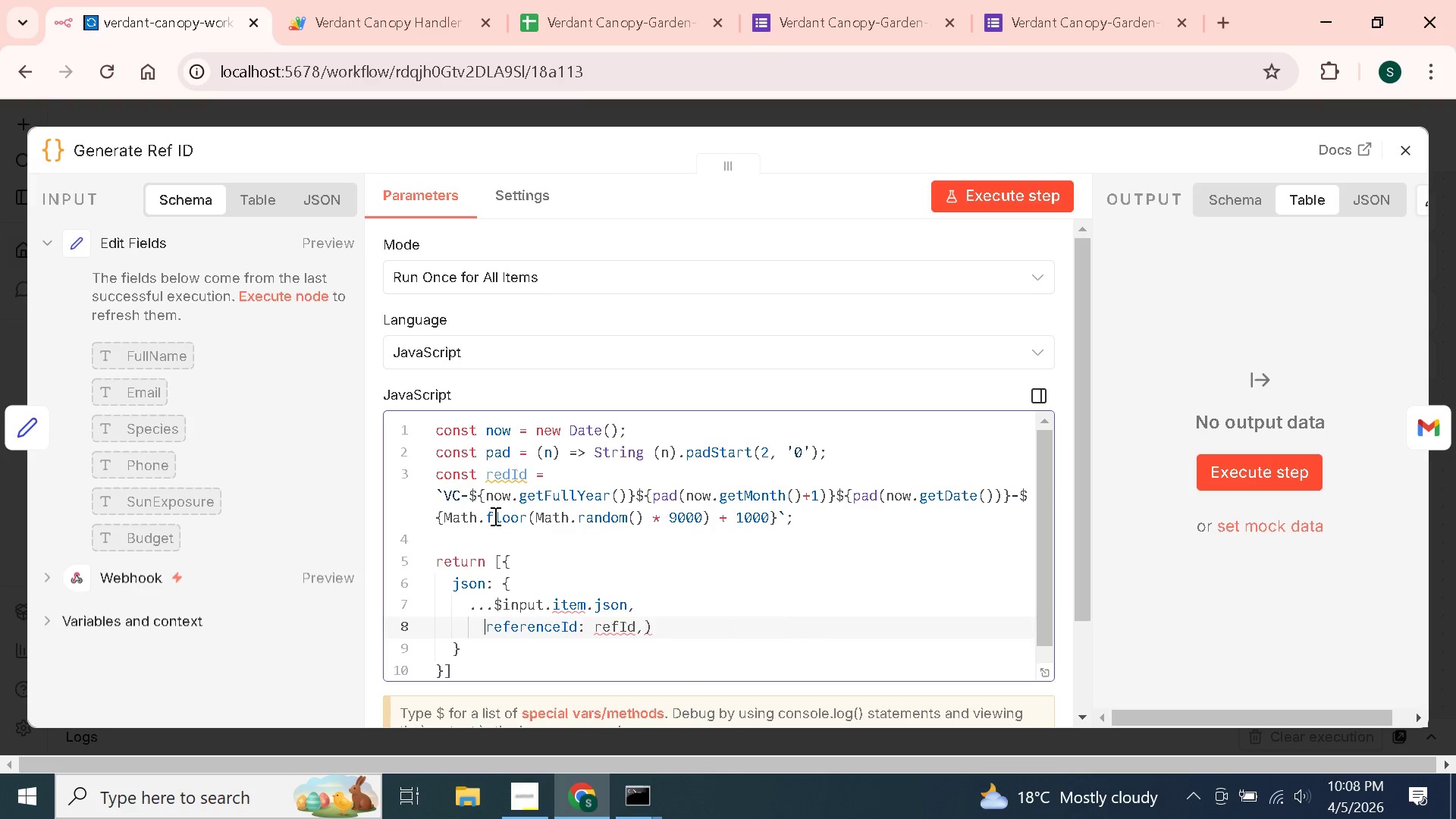 
key(Backspace)
 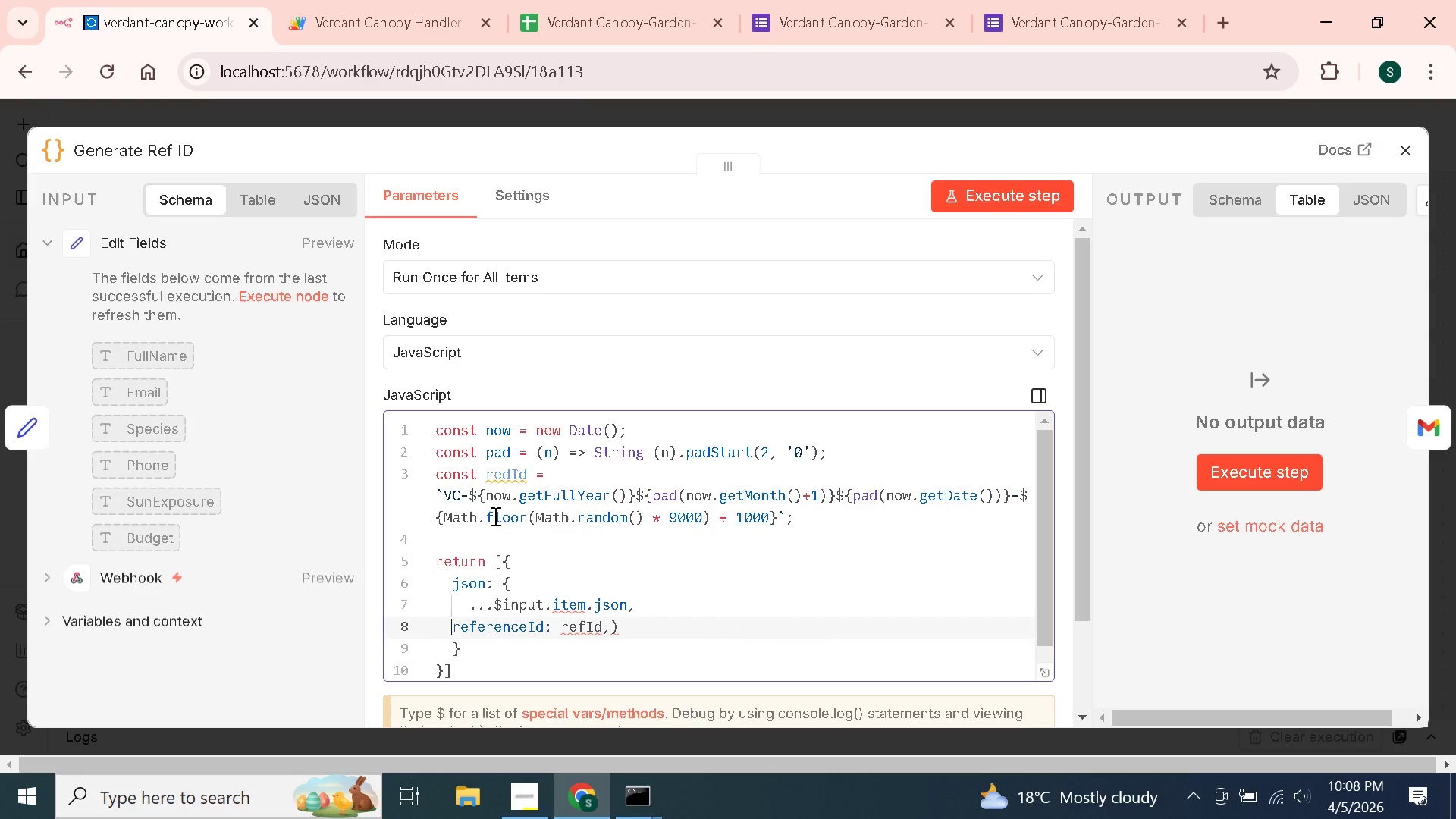 
key(Backspace)
 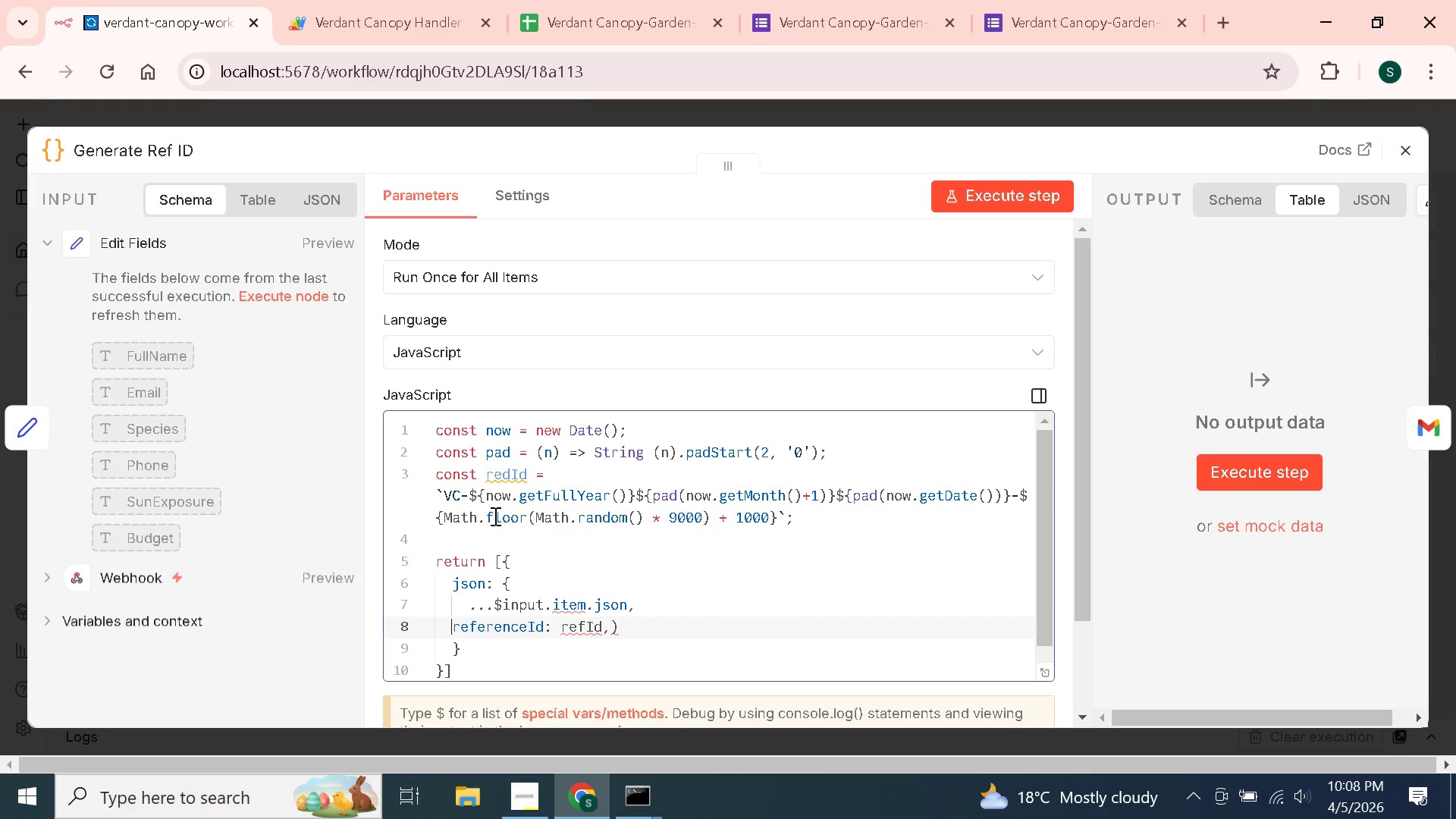 
key(Backspace)
 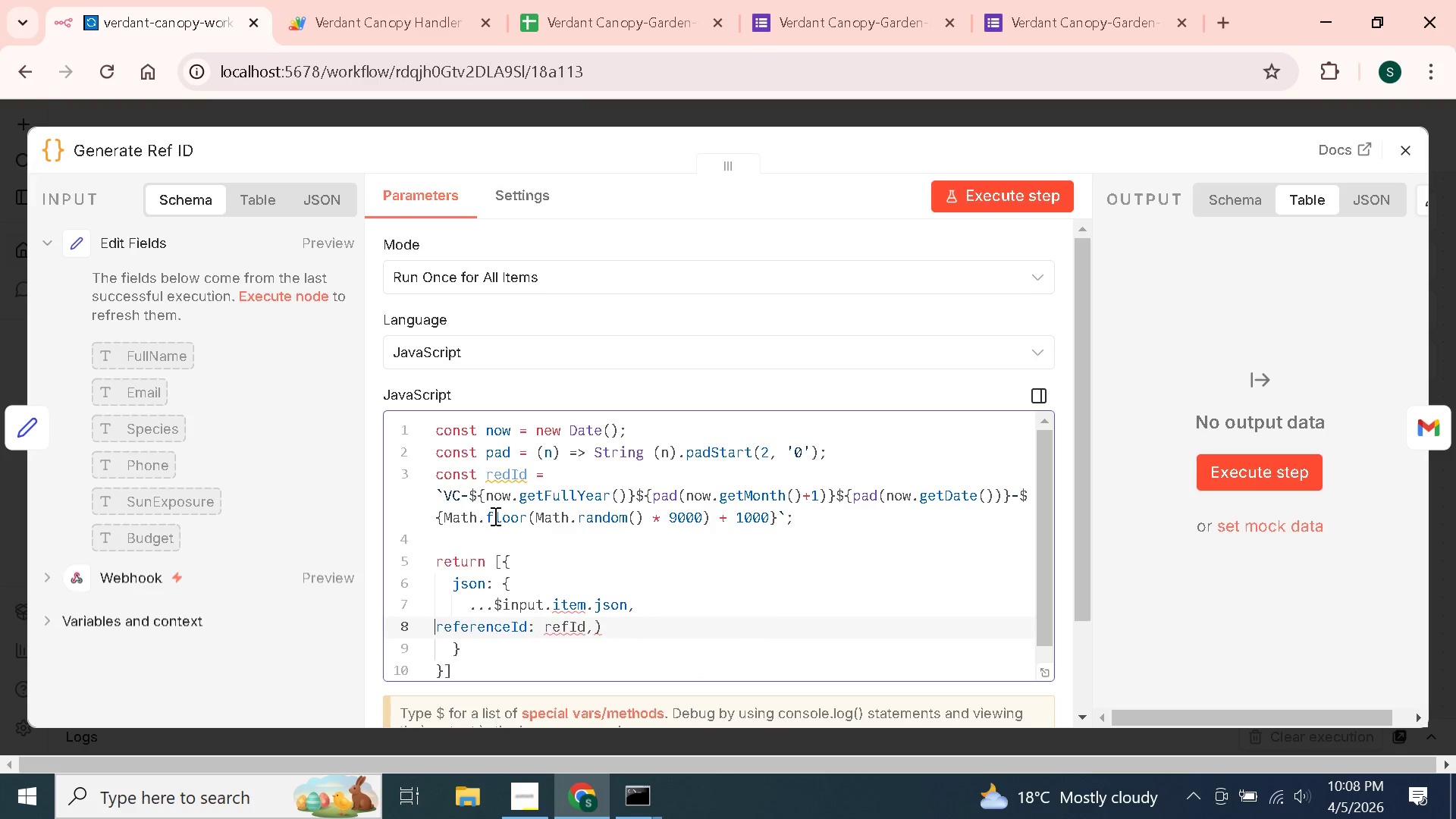 
key(Backspace)
 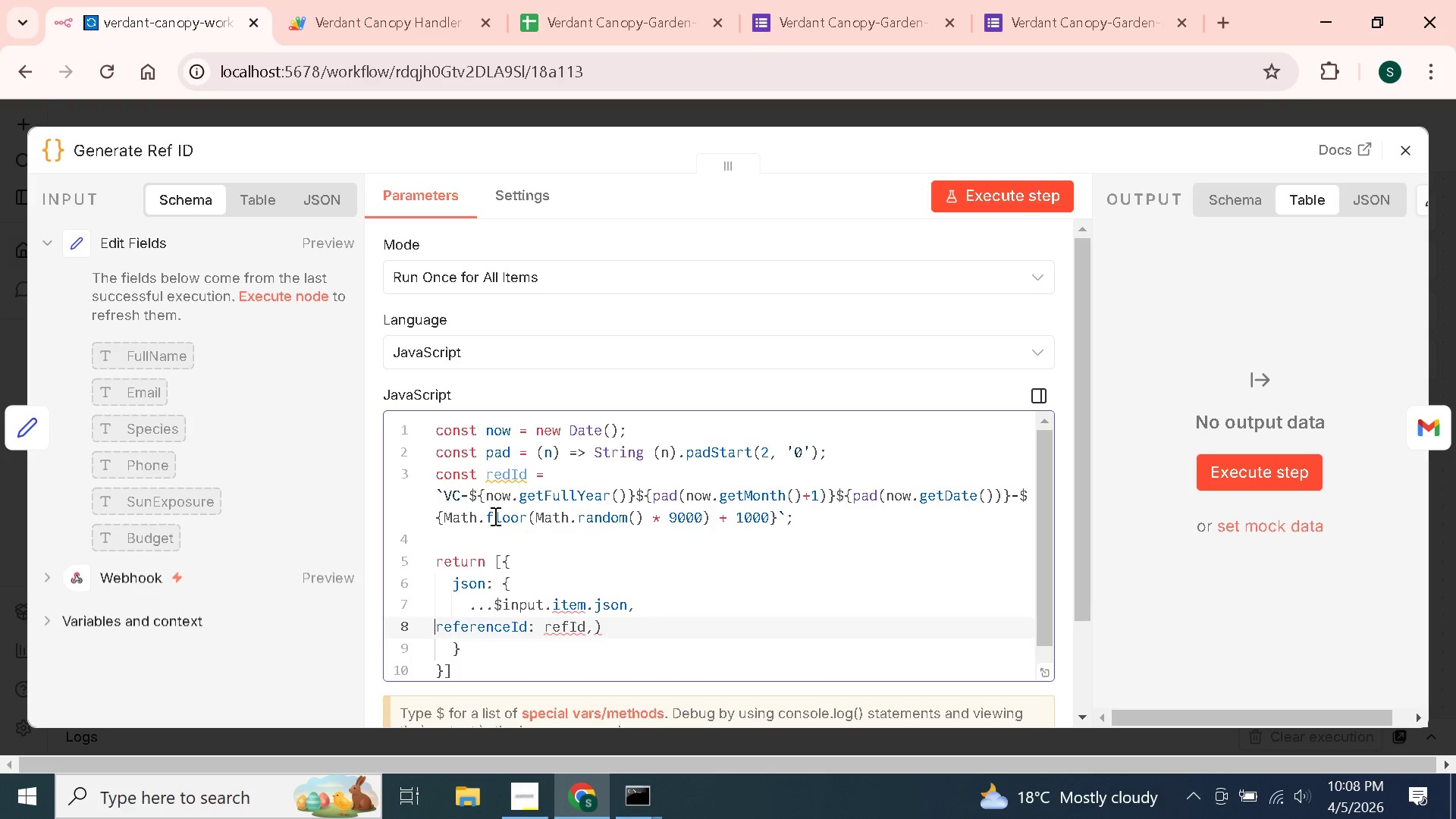 
key(Backspace)
 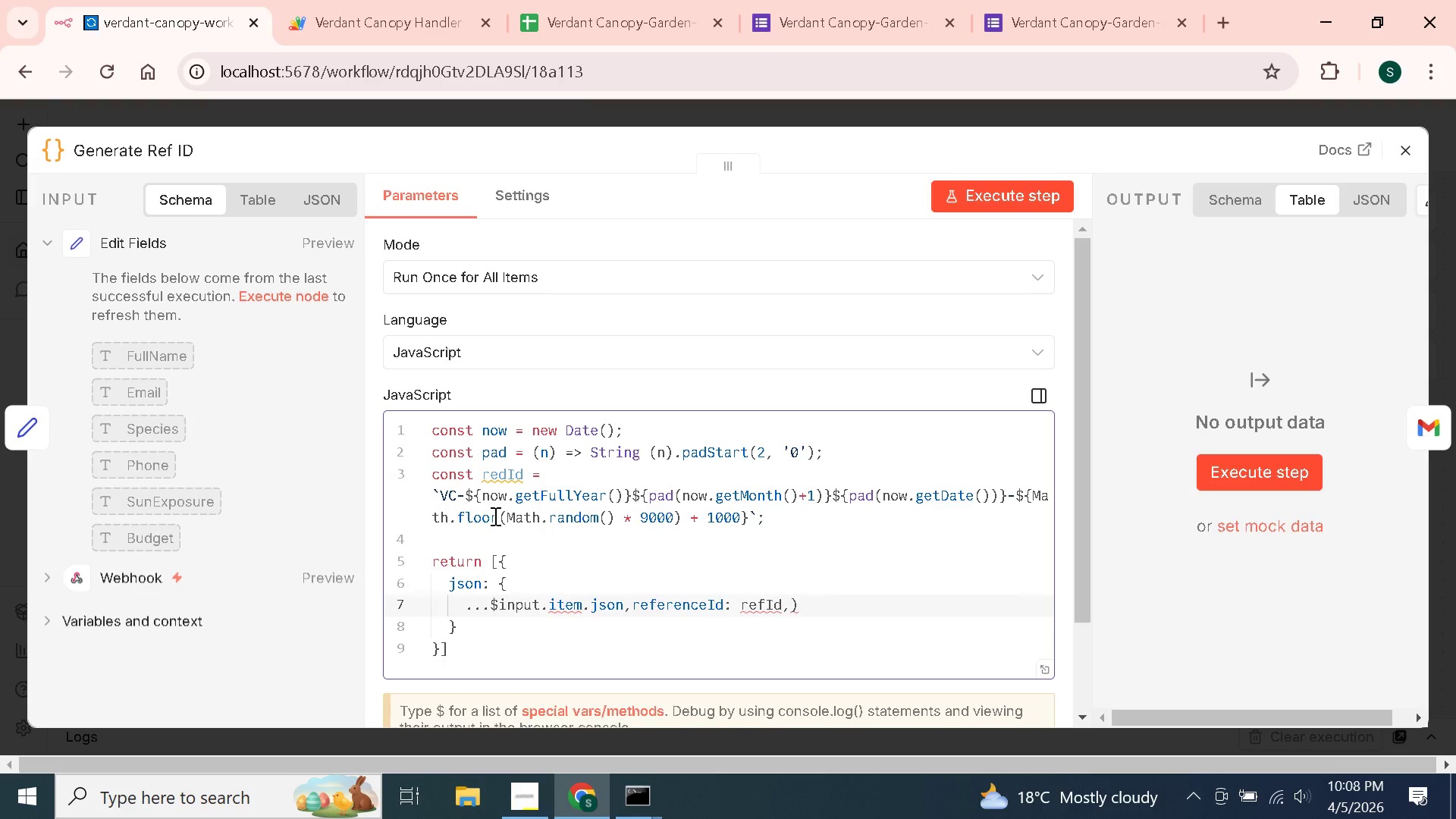 
key(Enter)
 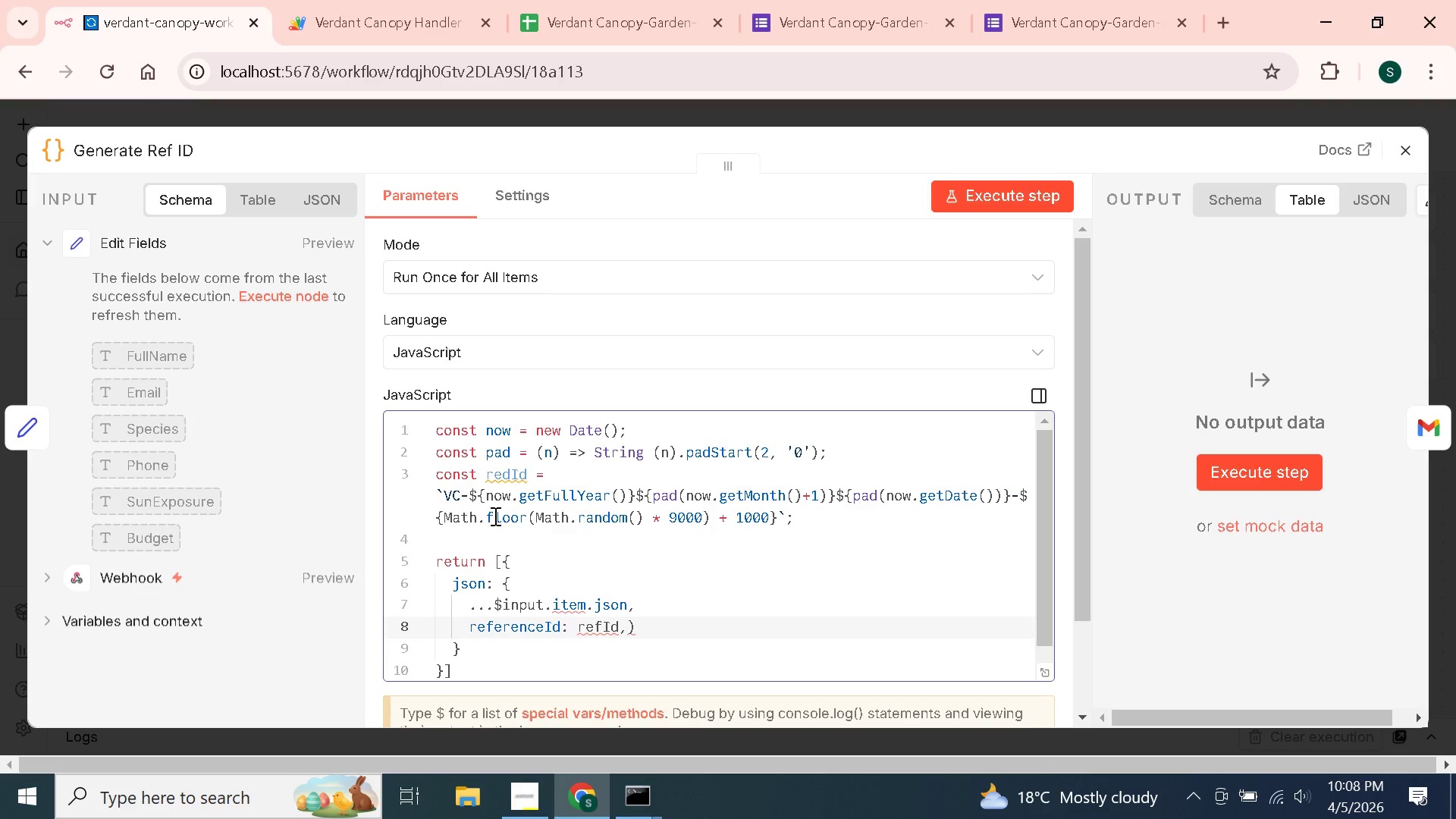 
wait(10.55)
 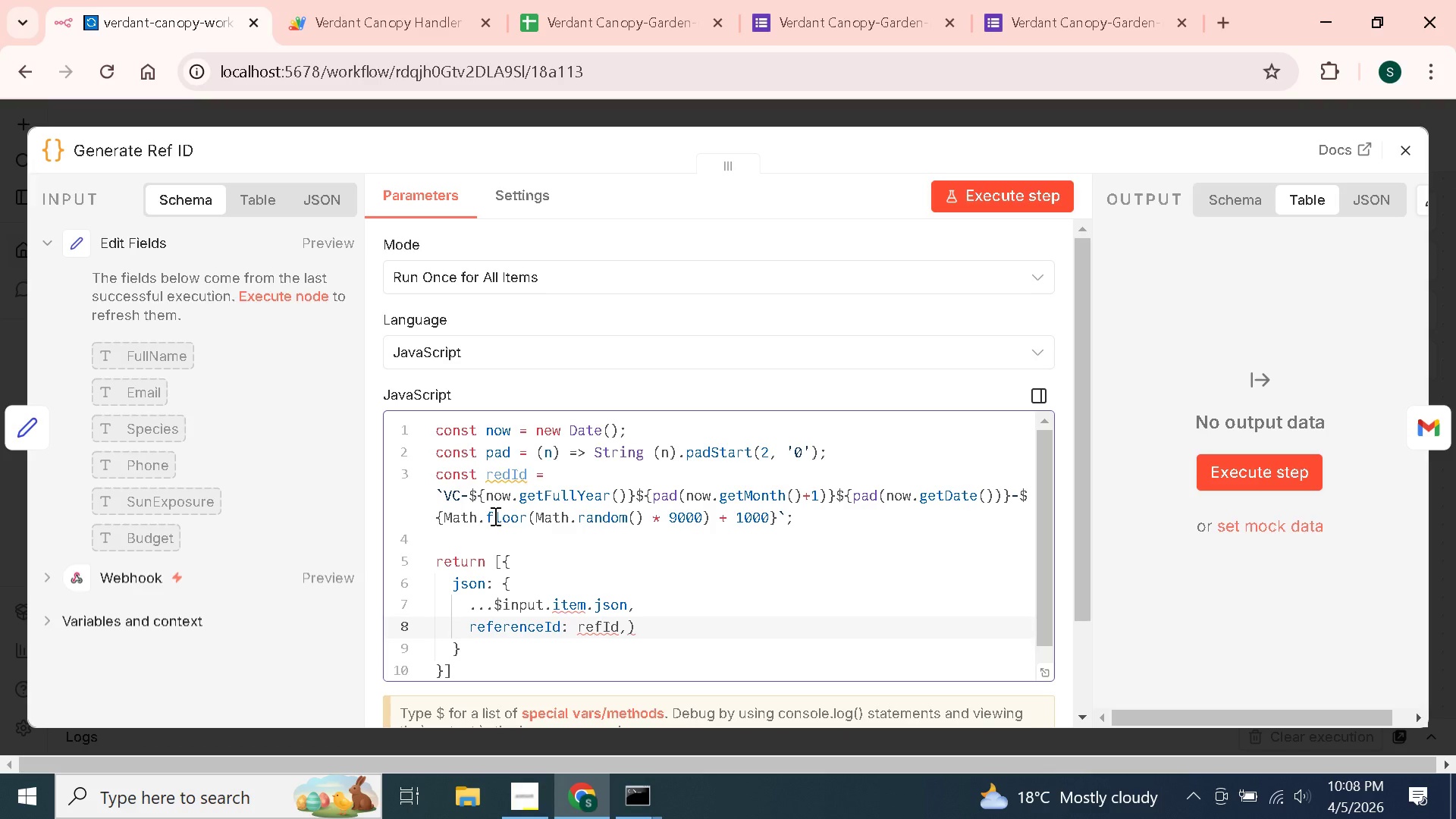 
hold_key(key=ArrowRight, duration=0.89)
 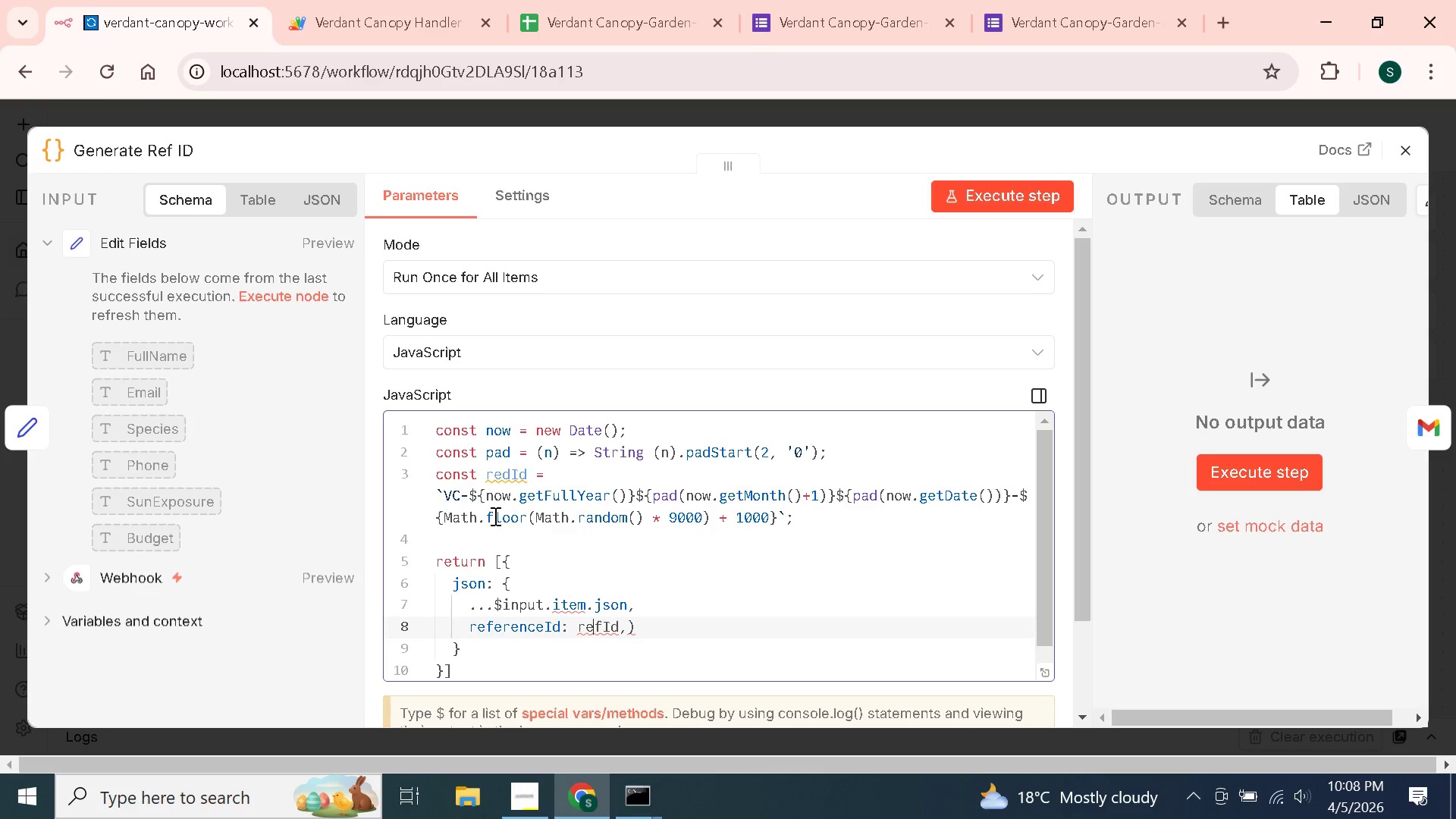 
key(ArrowRight)
 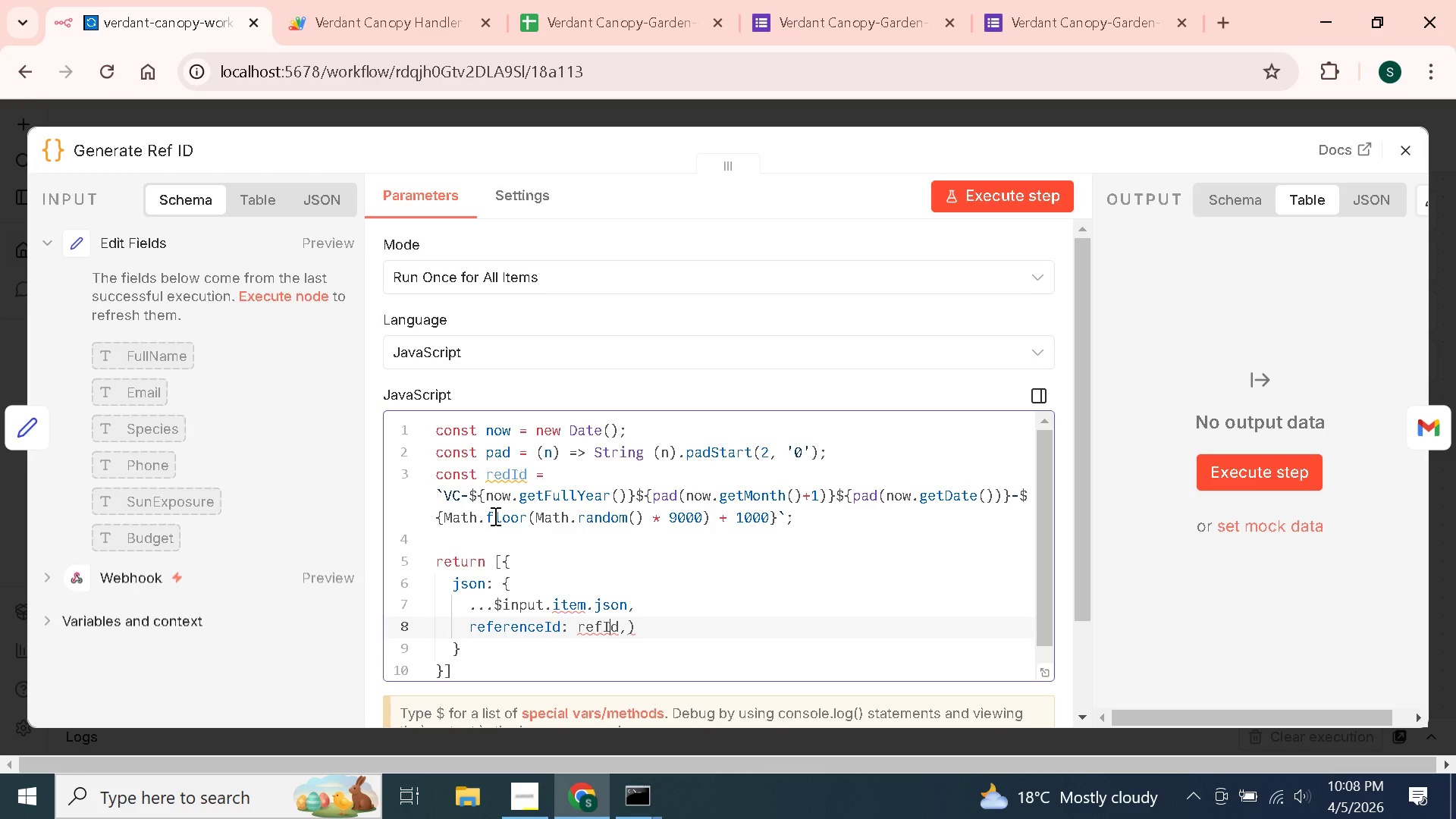 
key(ArrowRight)
 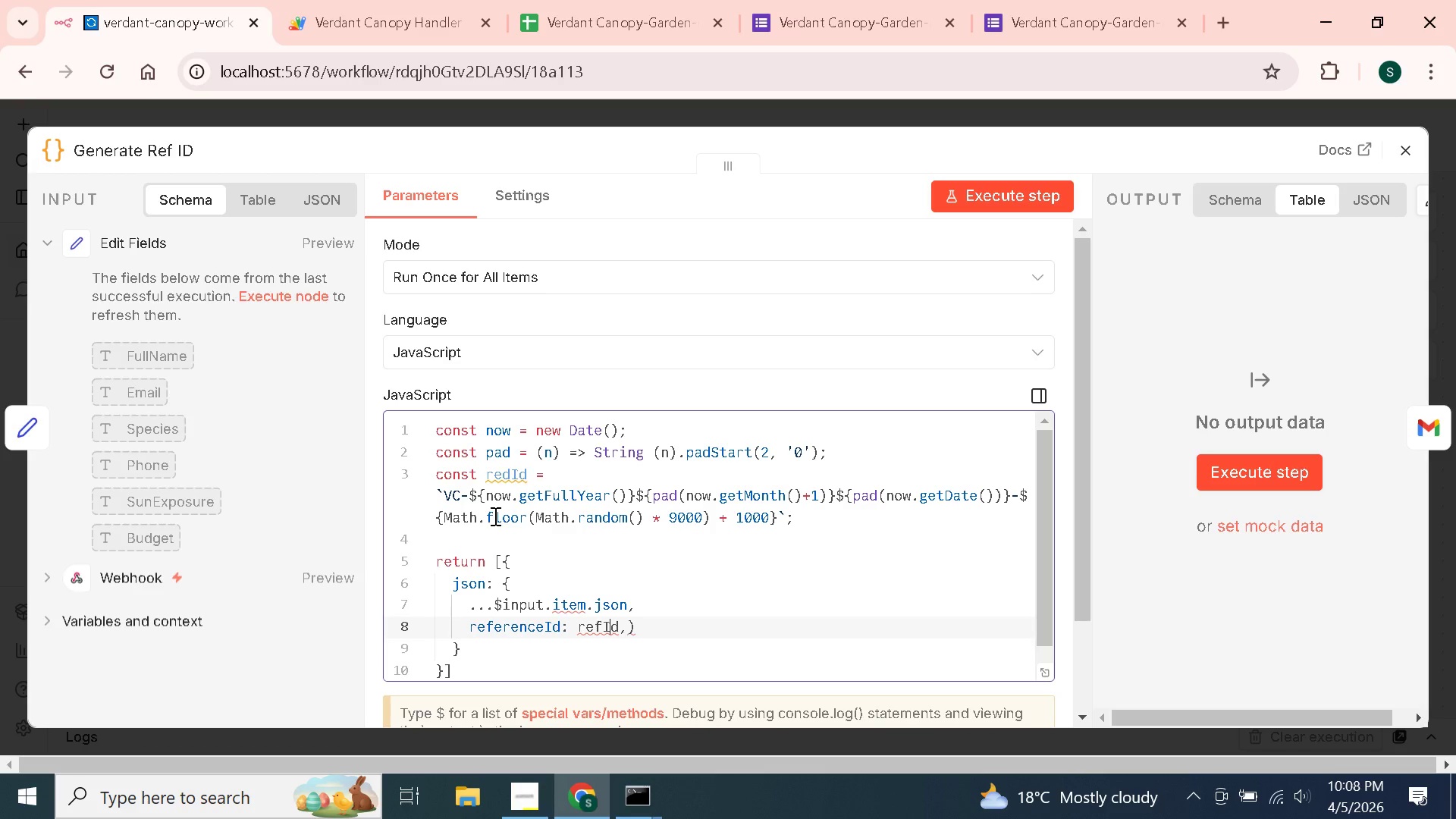 
key(ArrowRight)
 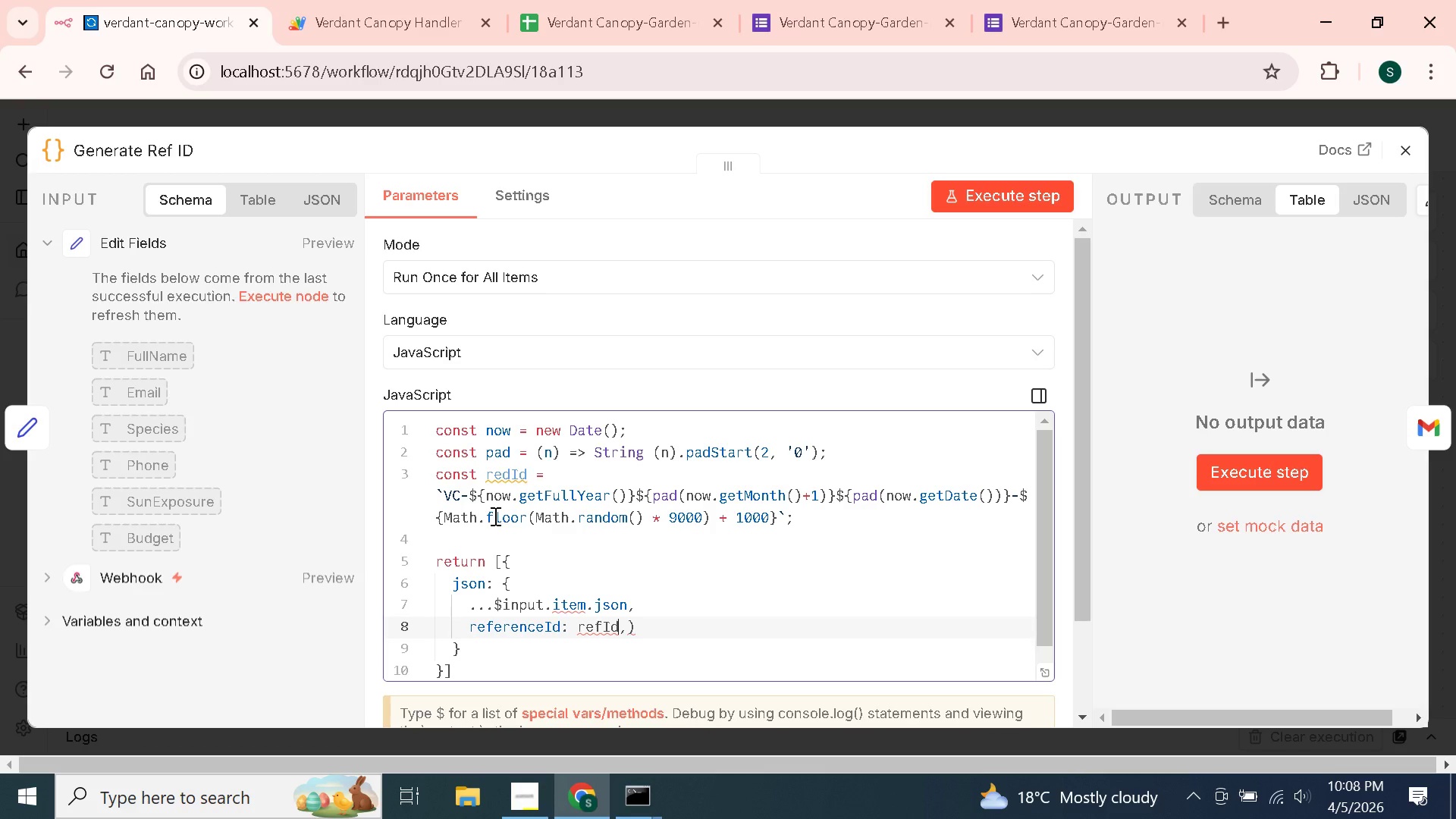 
key(ArrowRight)
 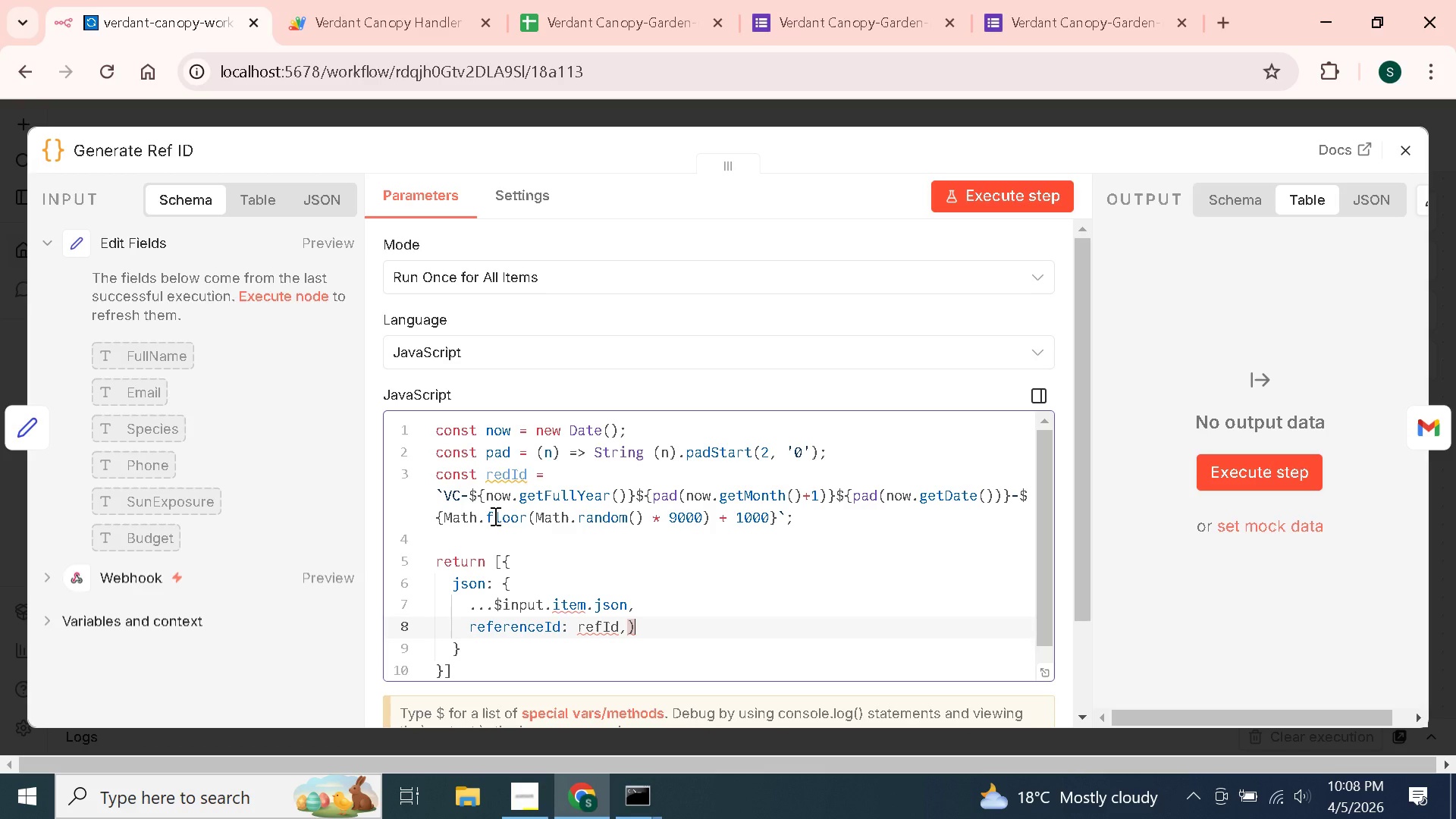 
key(ArrowRight)
 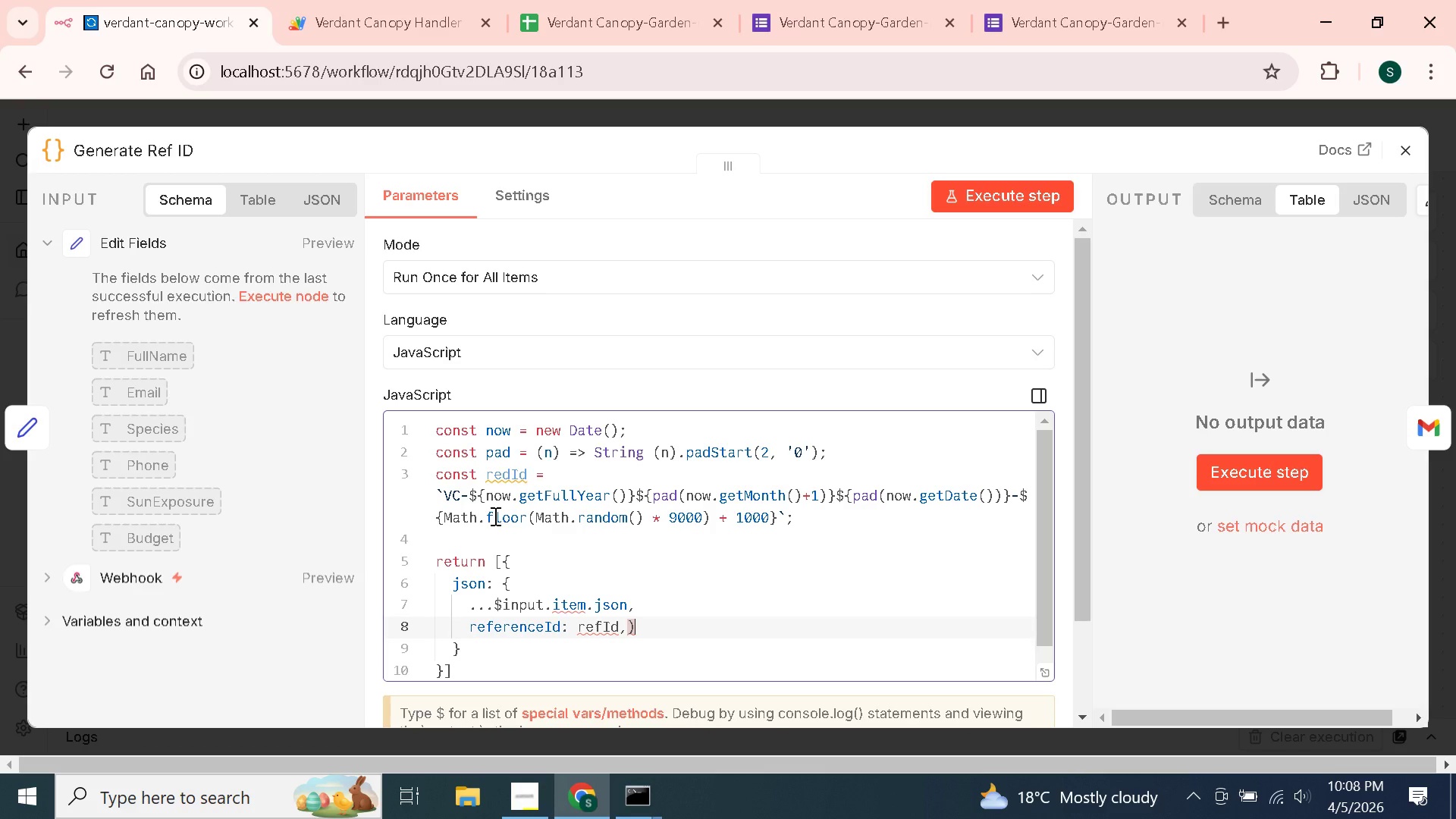 
key(ArrowRight)
 